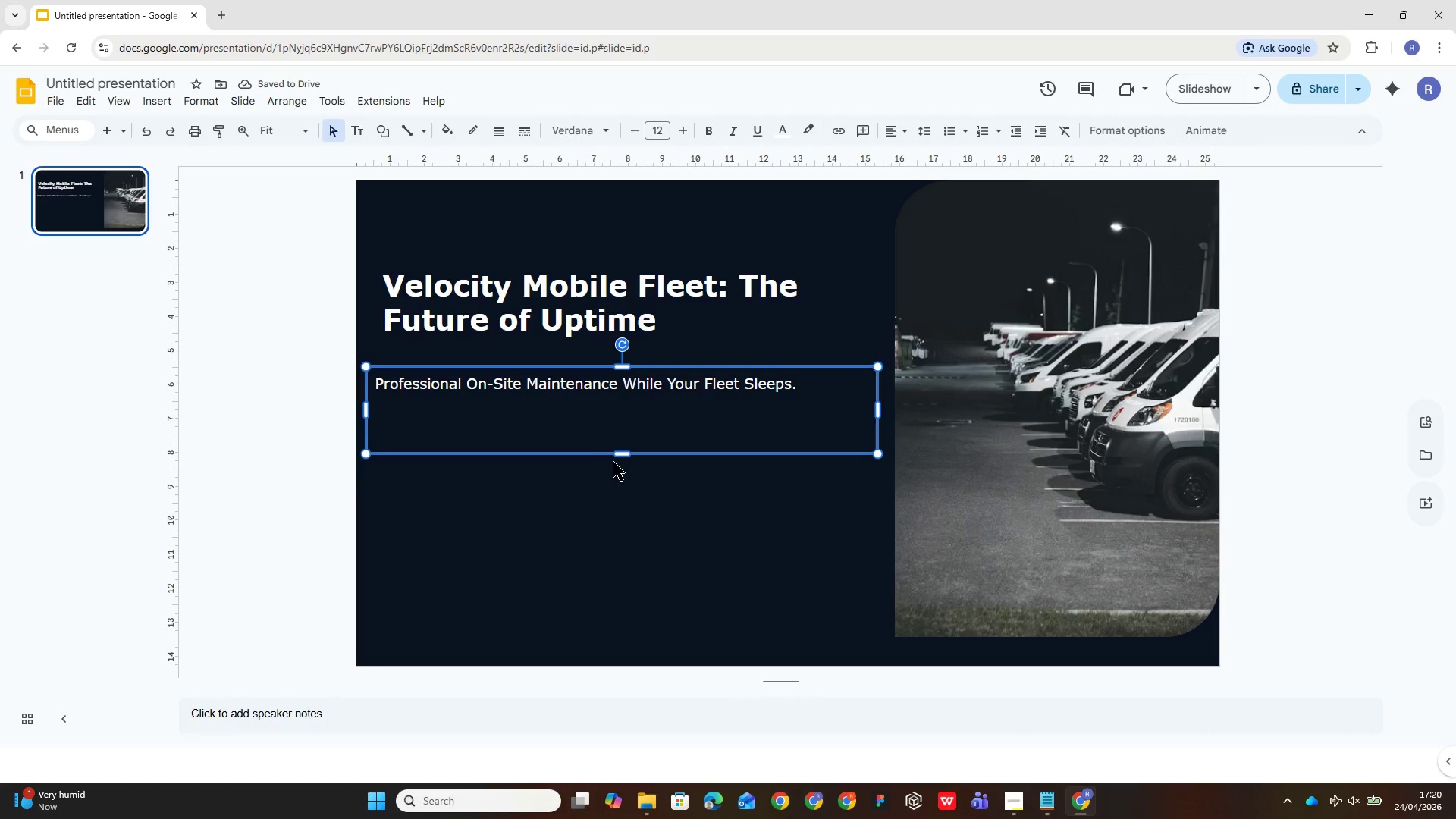 
left_click_drag(start_coordinate=[620, 450], to_coordinate=[621, 423])
 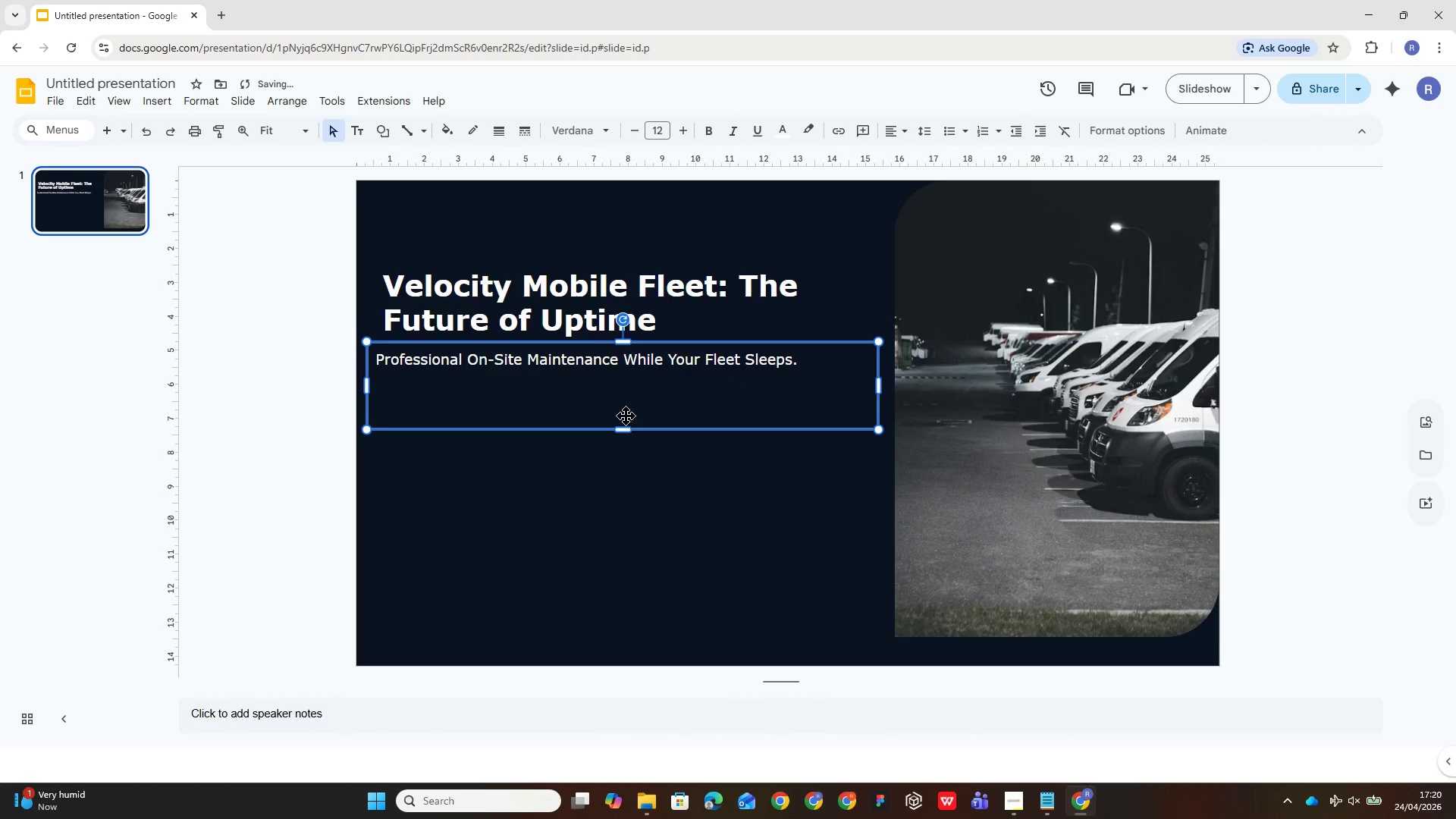 
left_click_drag(start_coordinate=[626, 416], to_coordinate=[630, 438])
 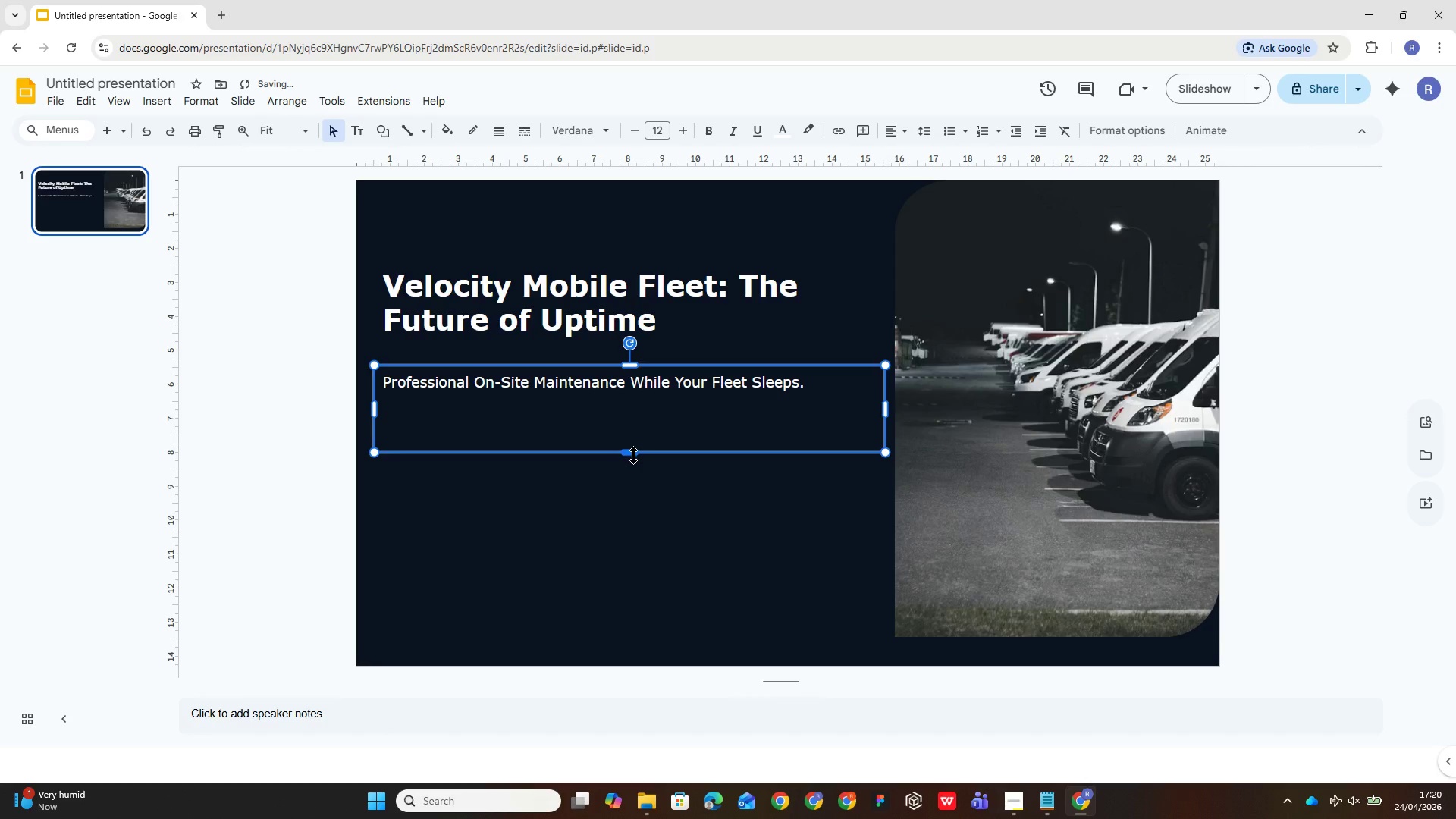 
left_click_drag(start_coordinate=[633, 455], to_coordinate=[621, 403])
 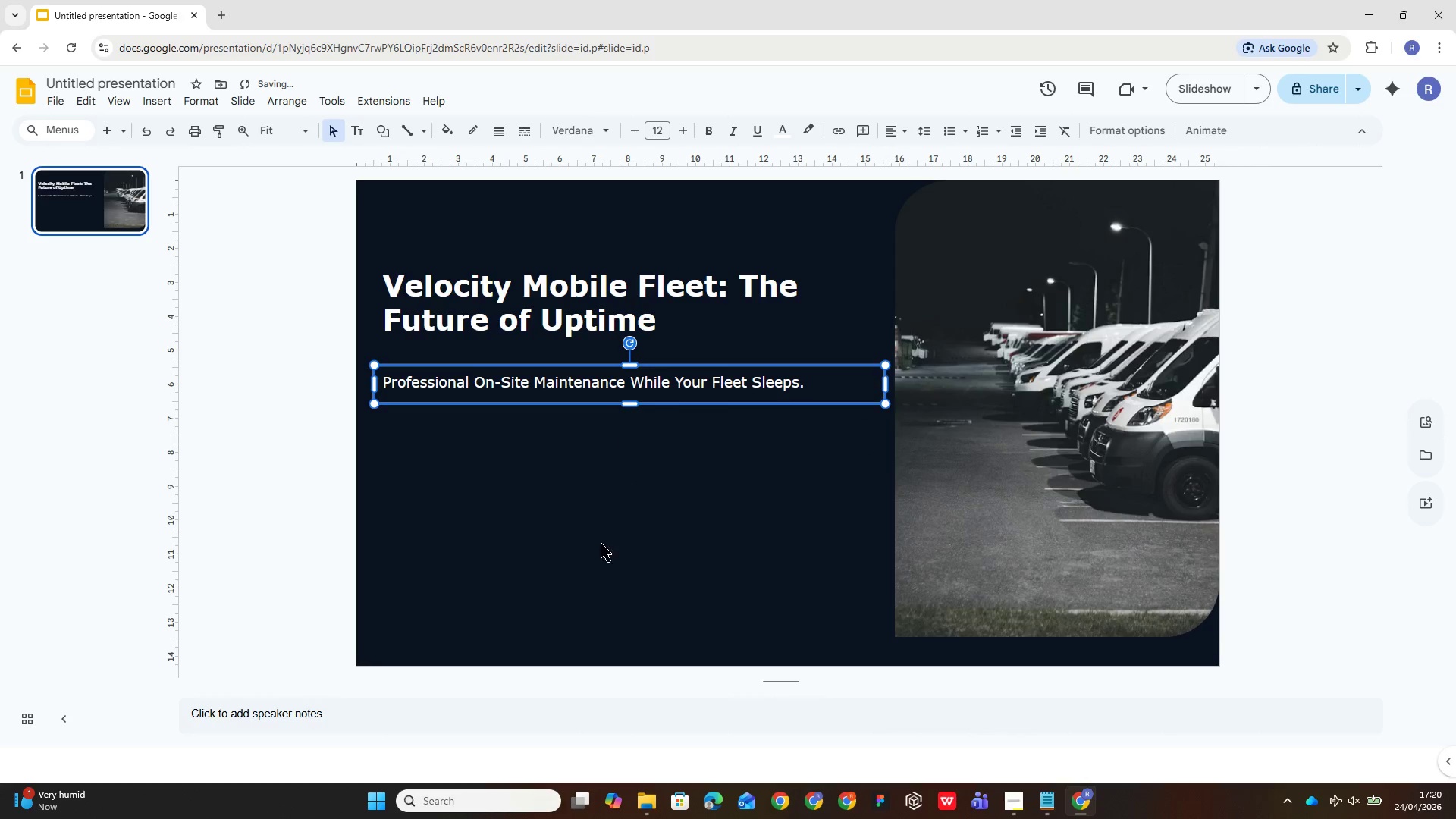 
left_click([600, 548])
 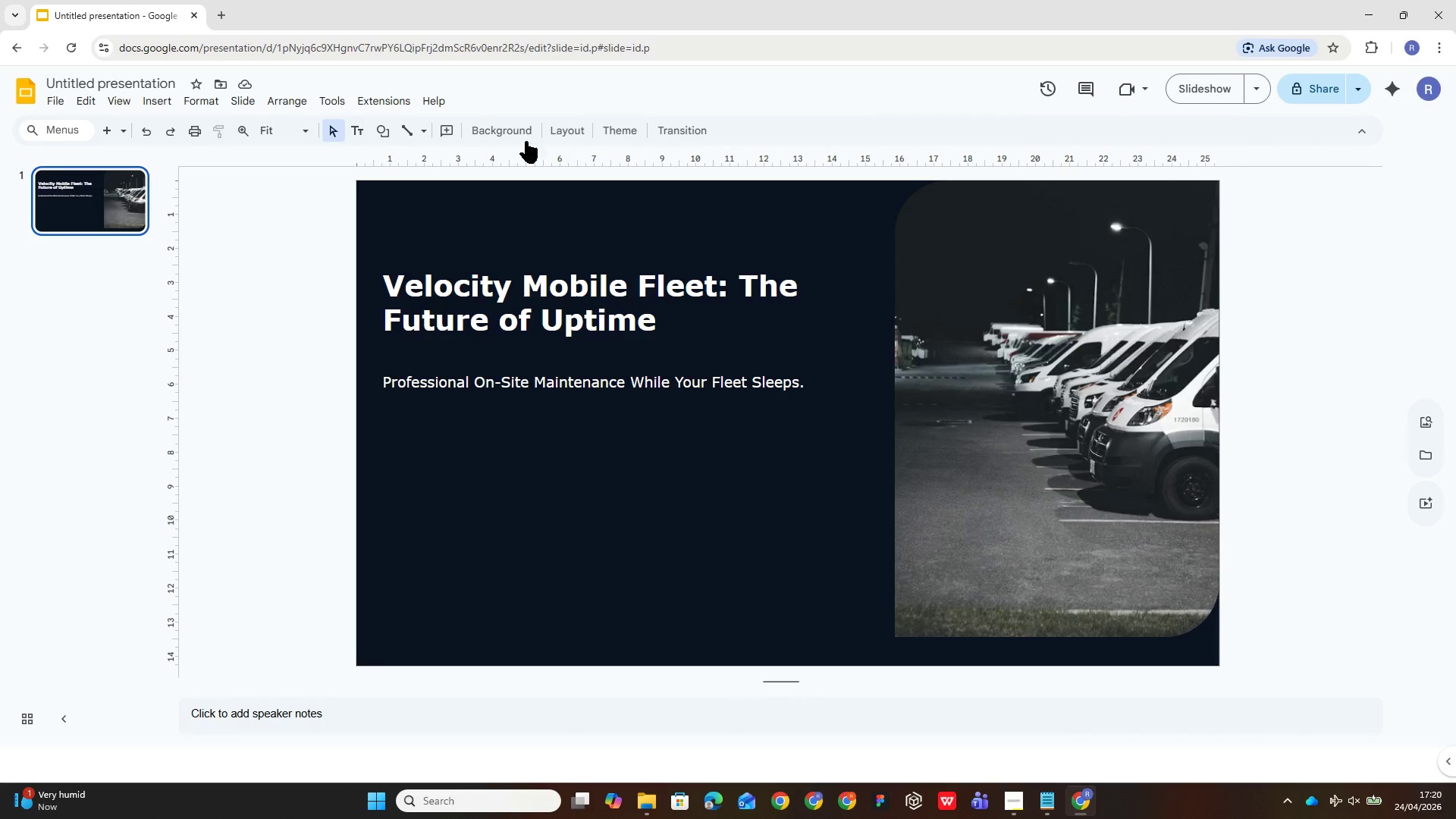 
wait(7.7)
 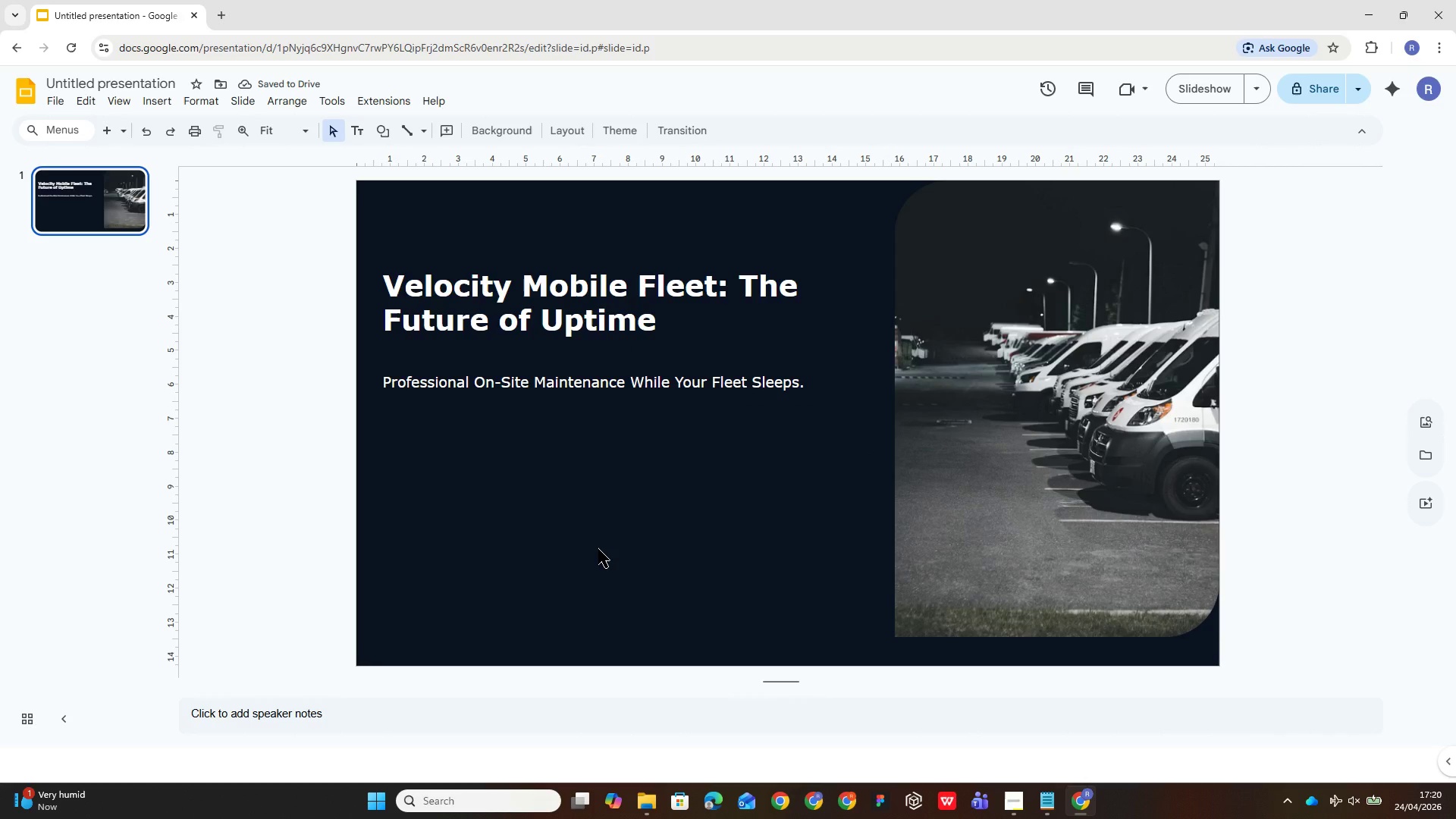 
left_click([388, 131])
 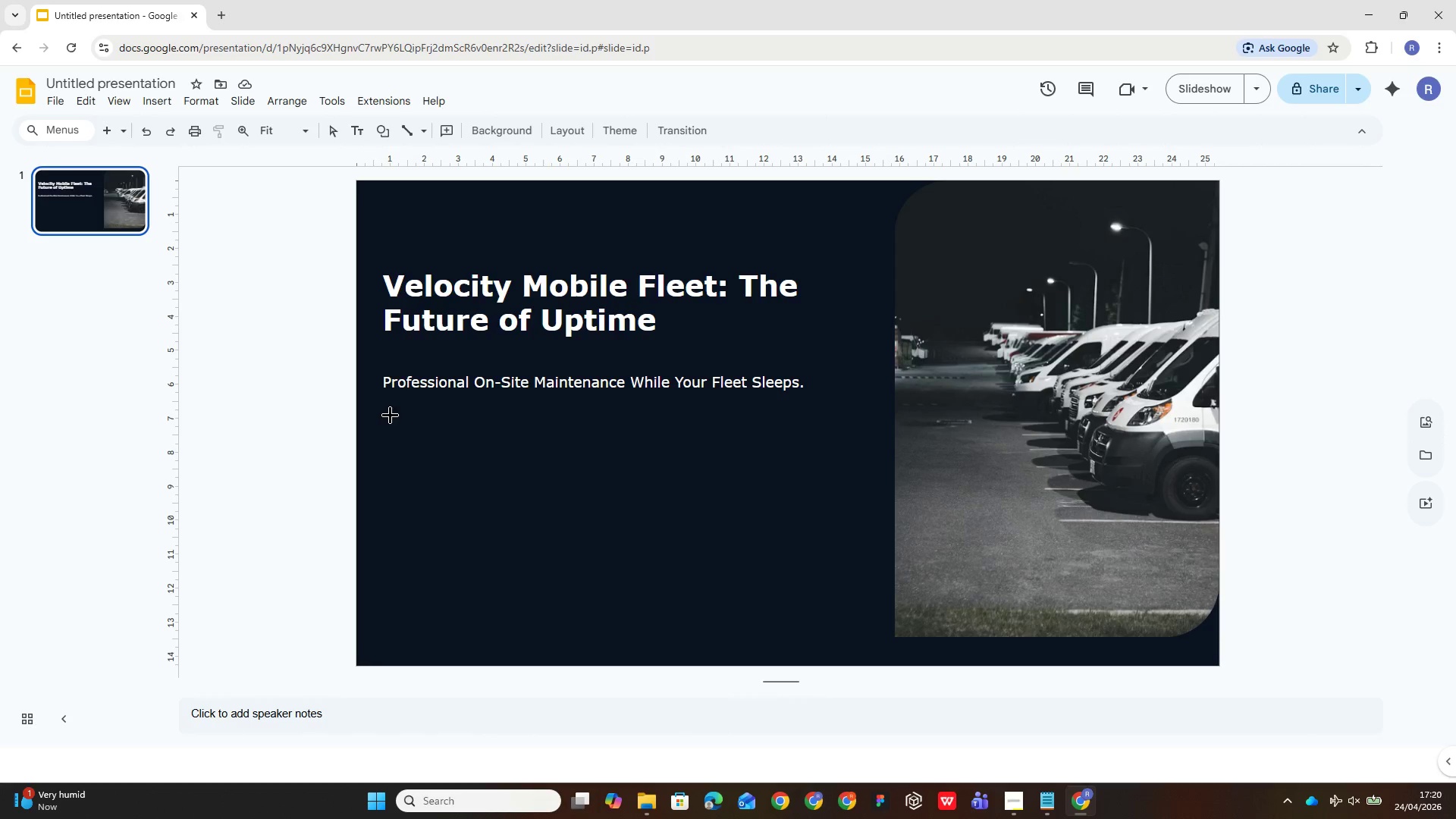 
wait(5.53)
 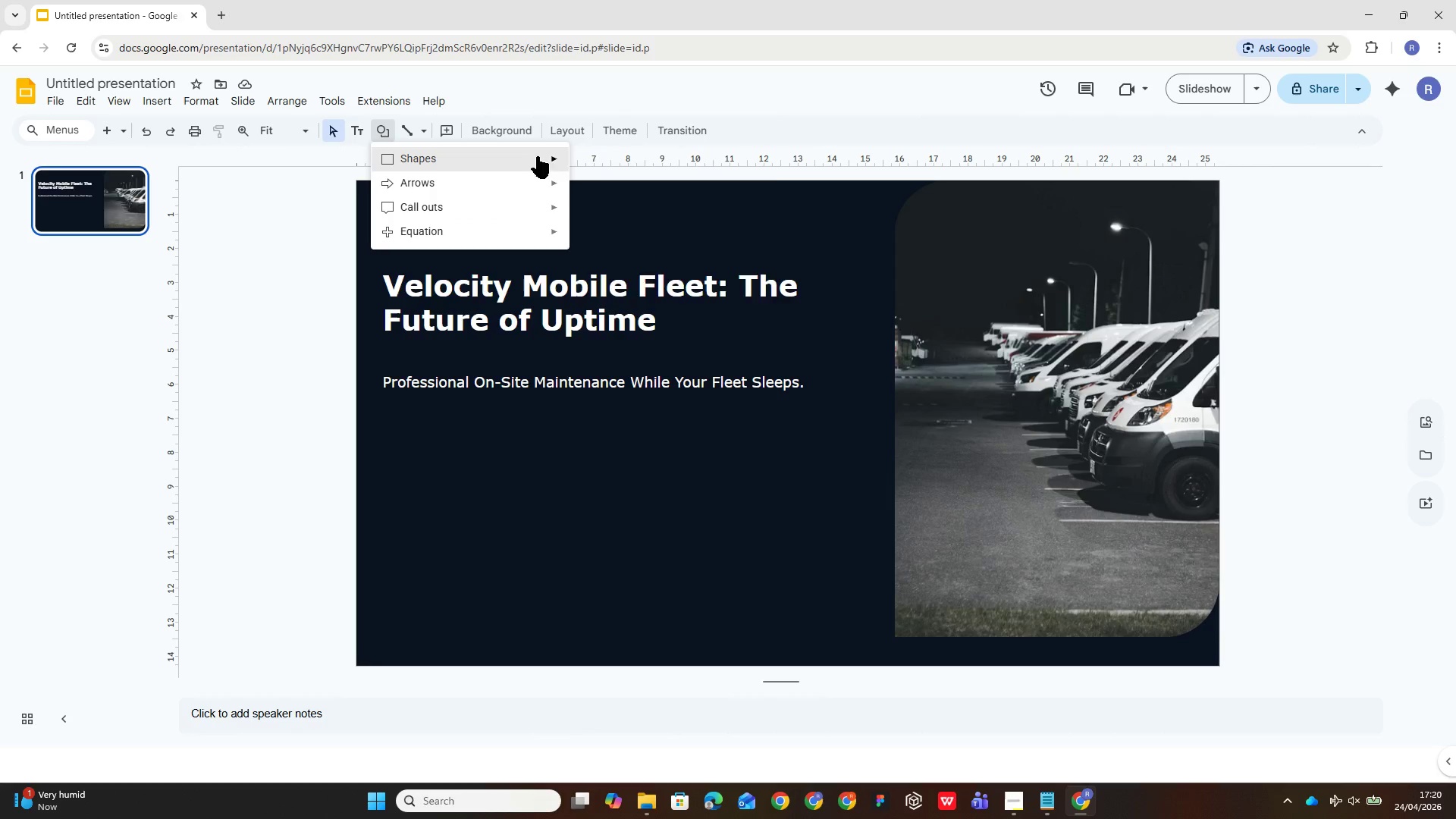 
left_click_drag(start_coordinate=[388, 431], to_coordinate=[527, 467])
 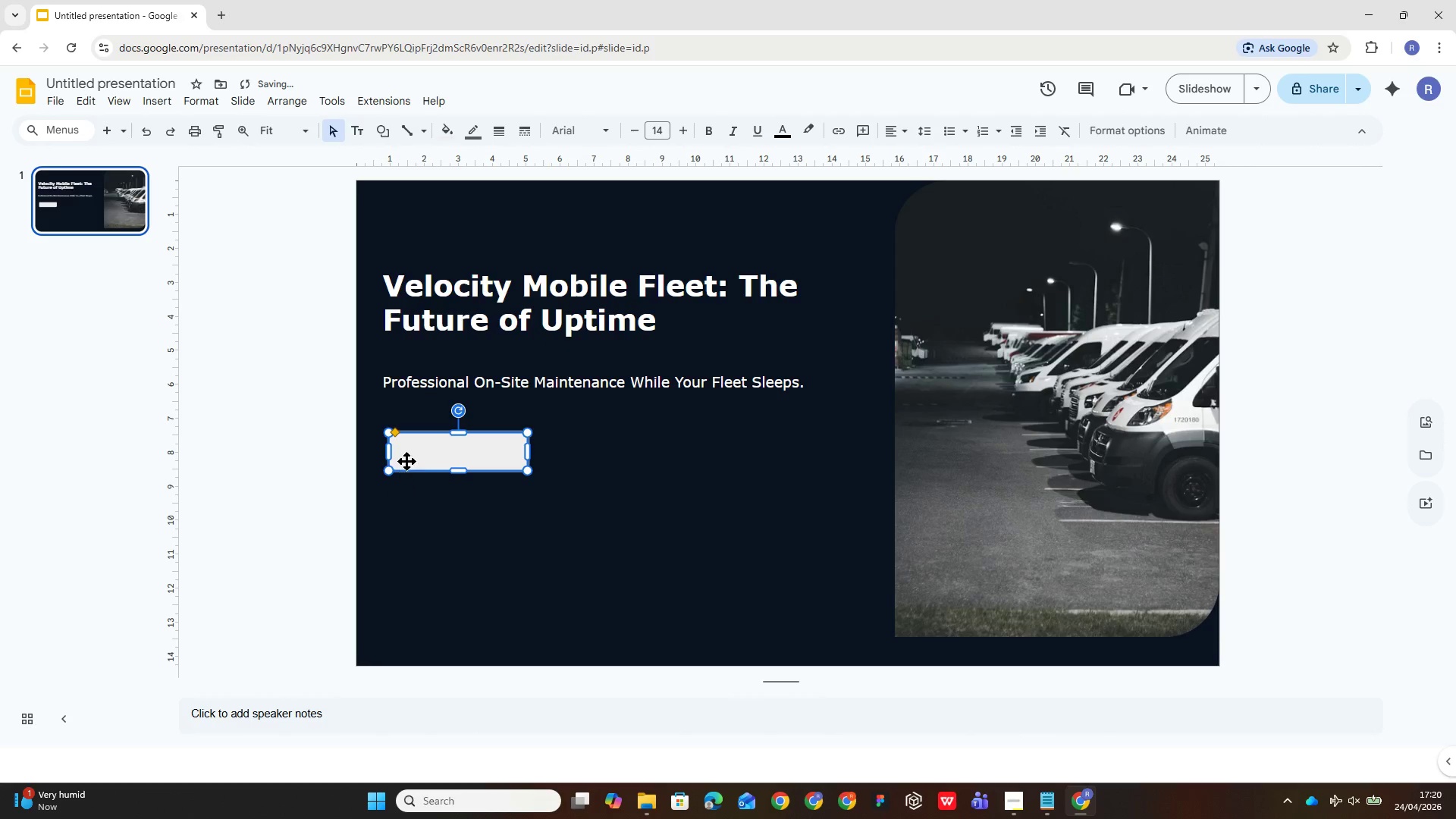 
double_click([411, 457])
 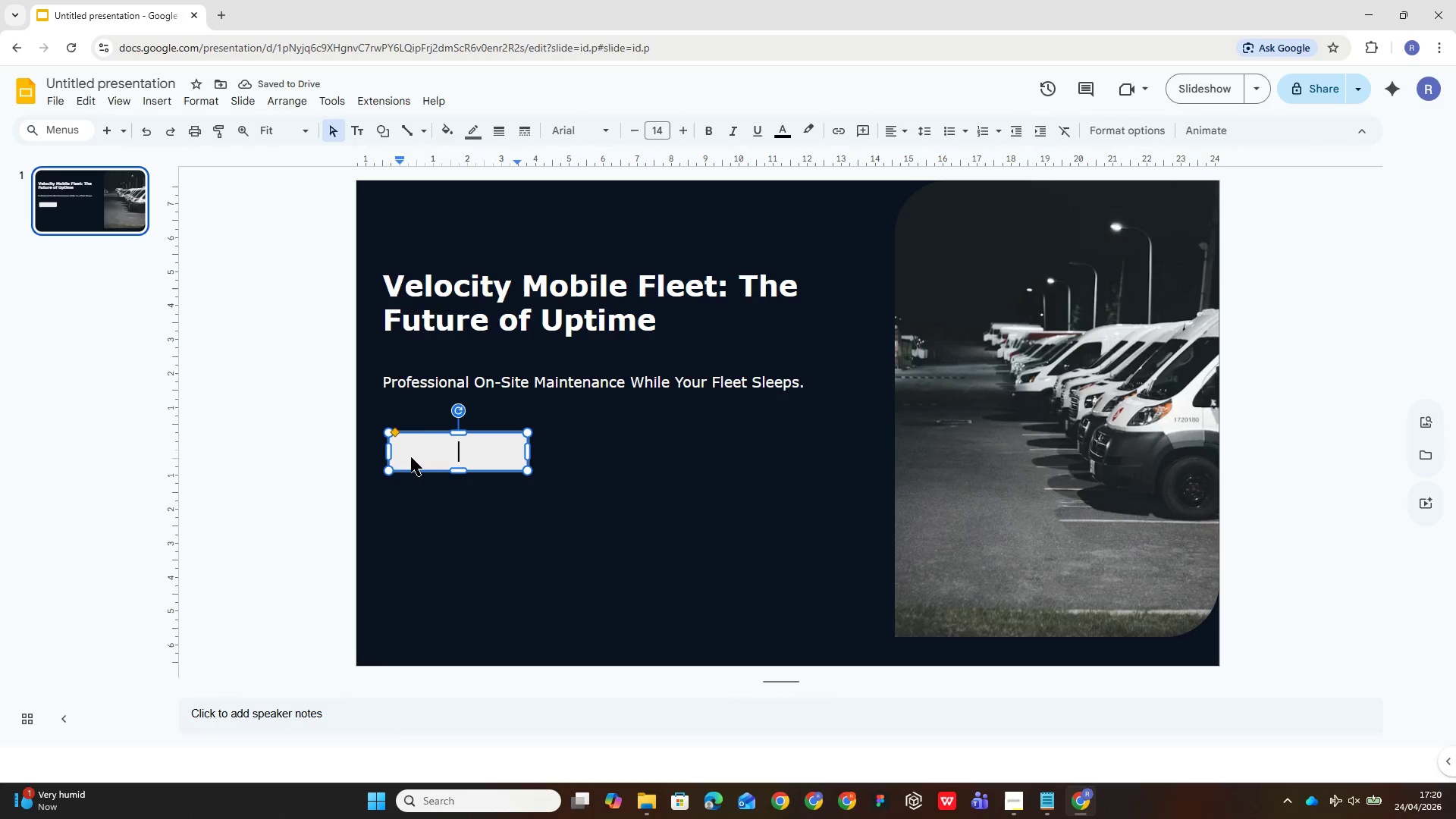 
triple_click([411, 457])
 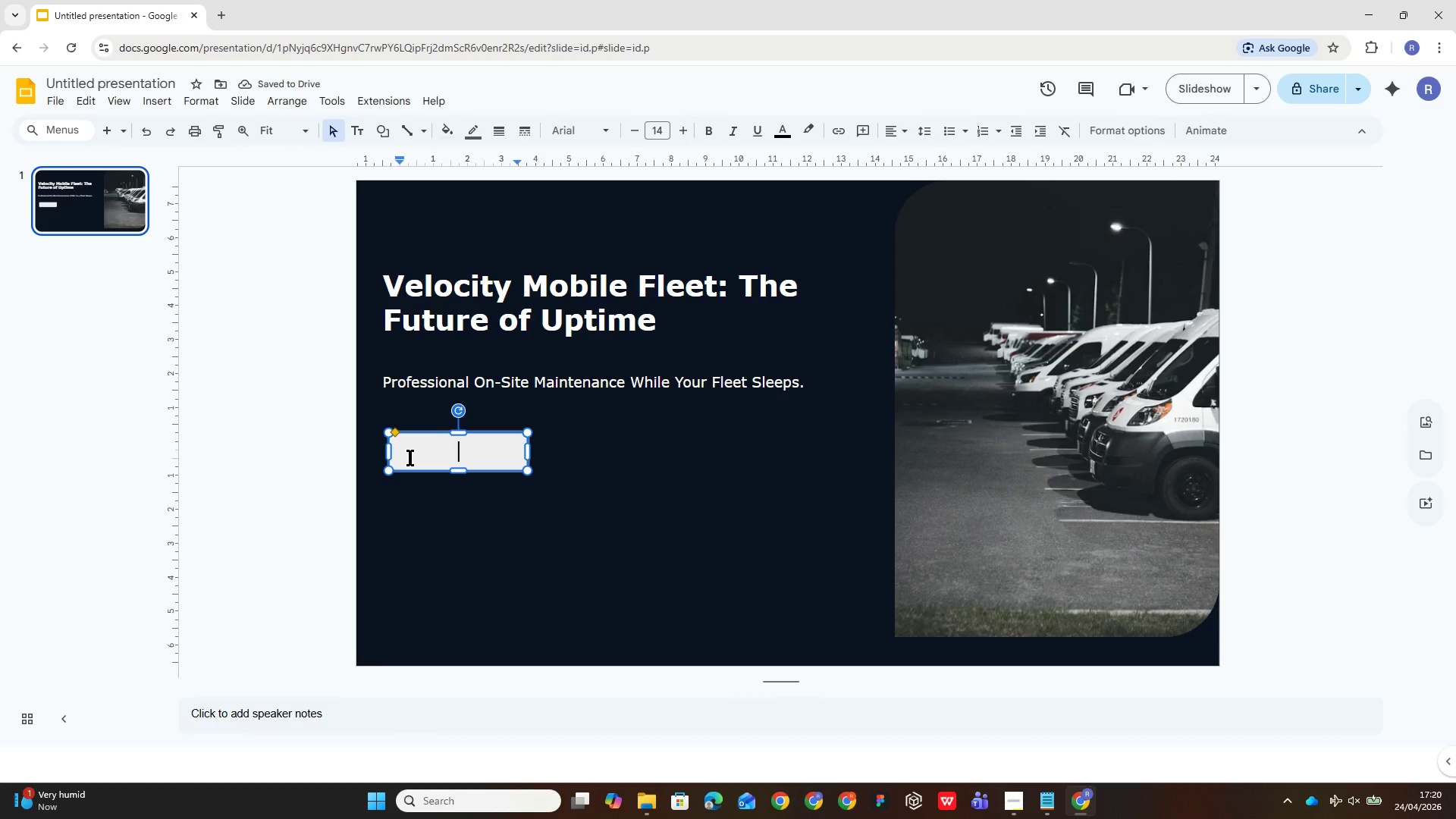 
type(PILOT OPPORTUNITY)
 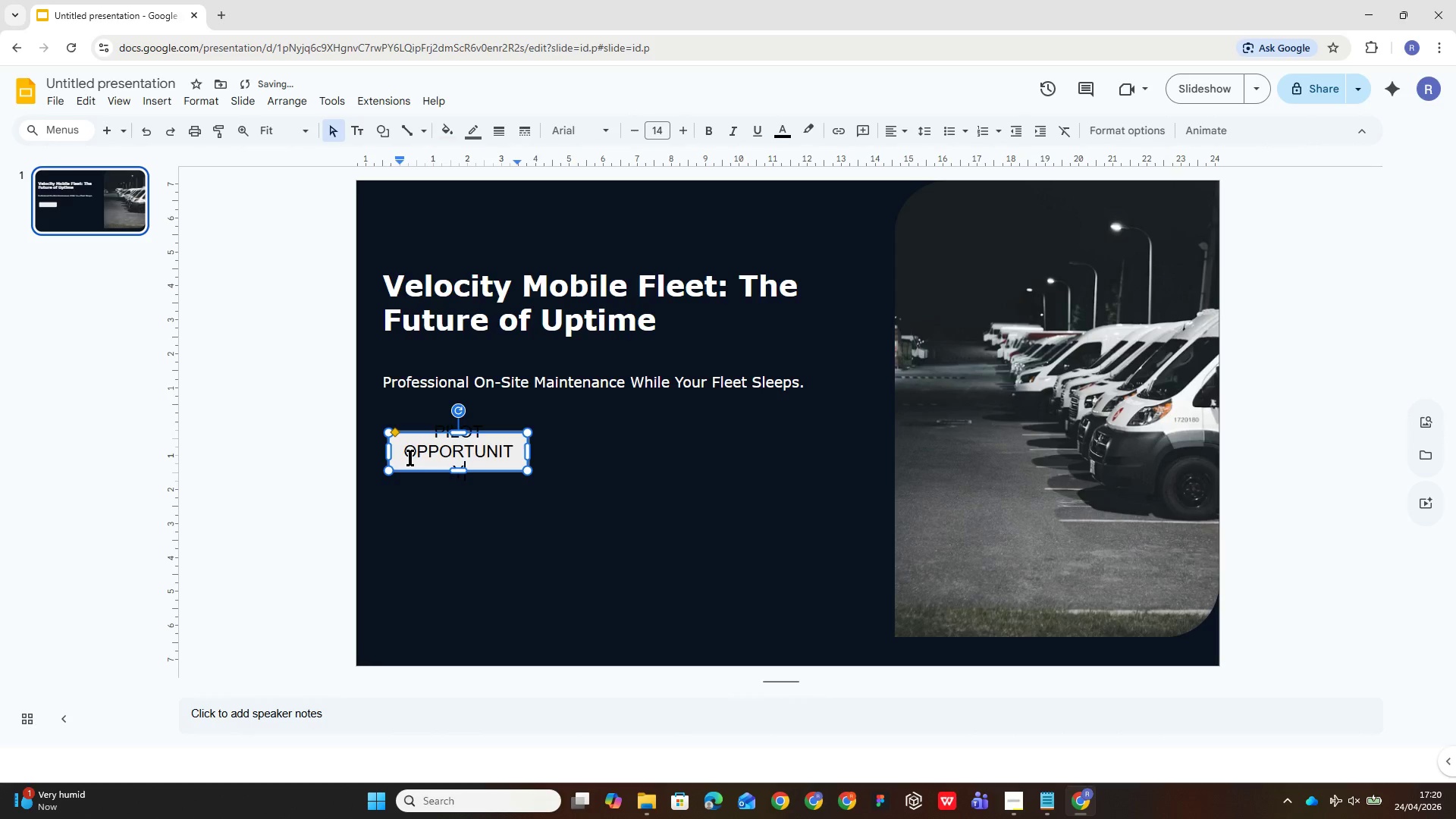 
key(Control+ControlLeft)
 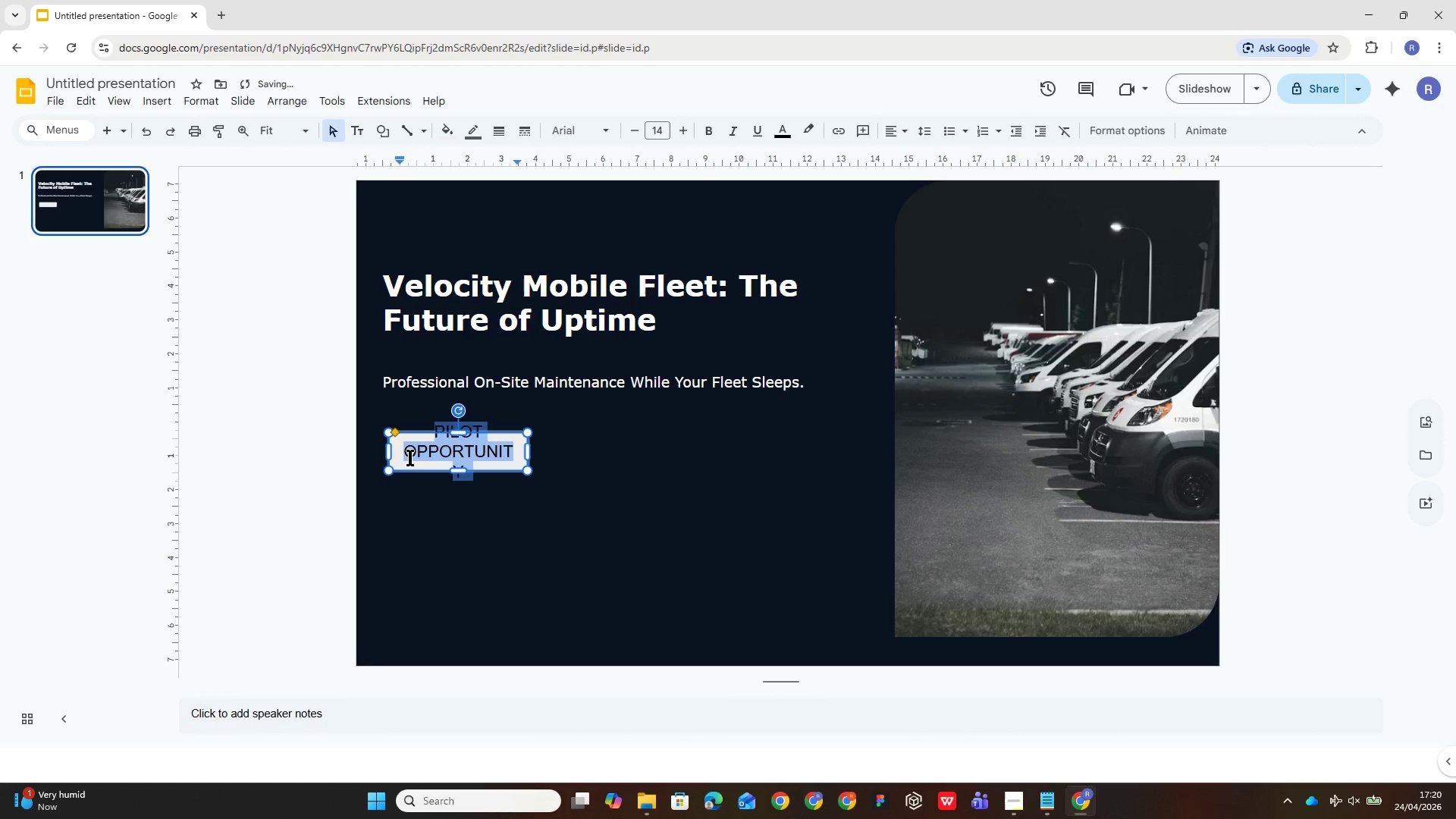 
key(Control+A)
 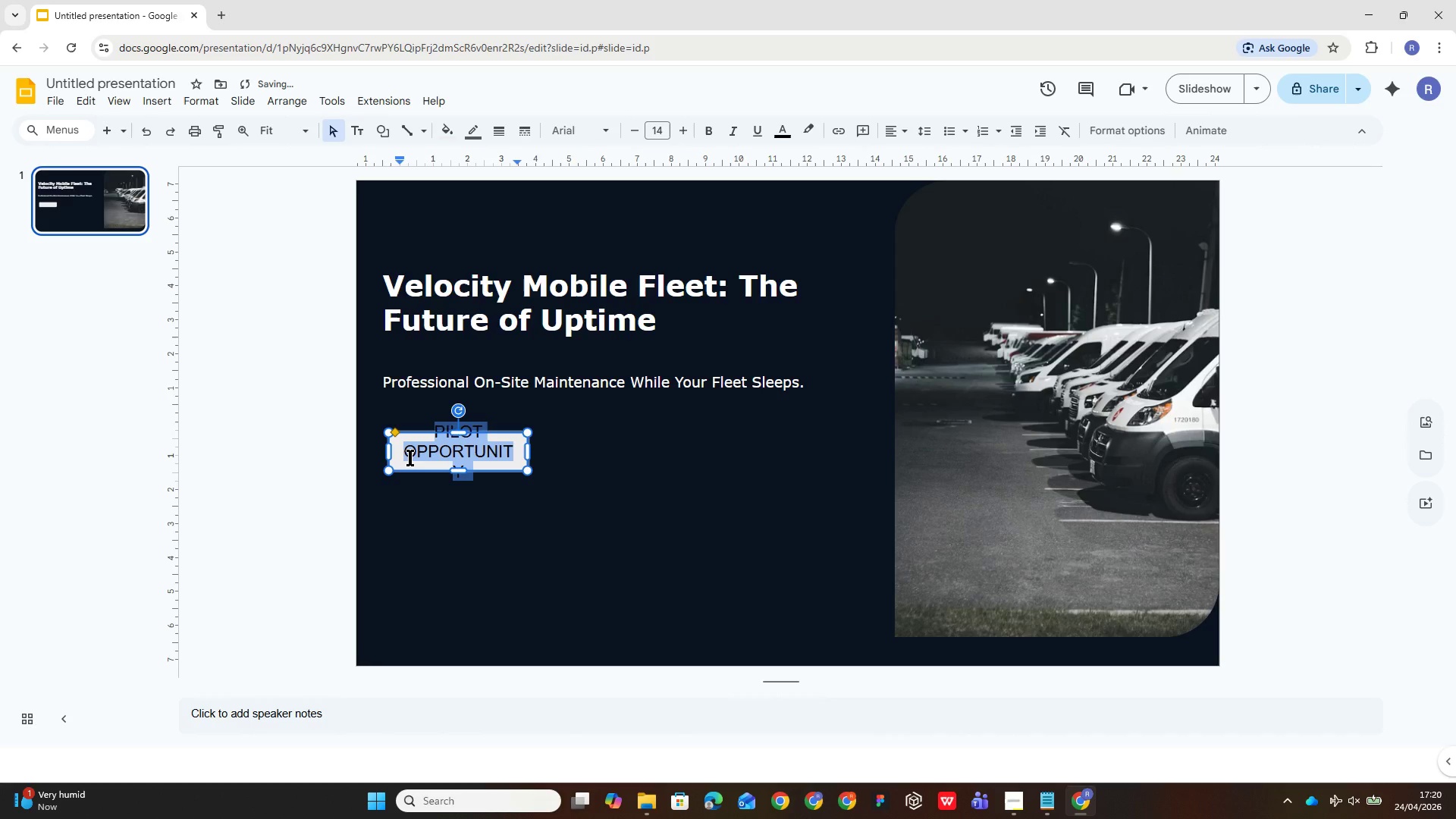 
key(CapsLock)
 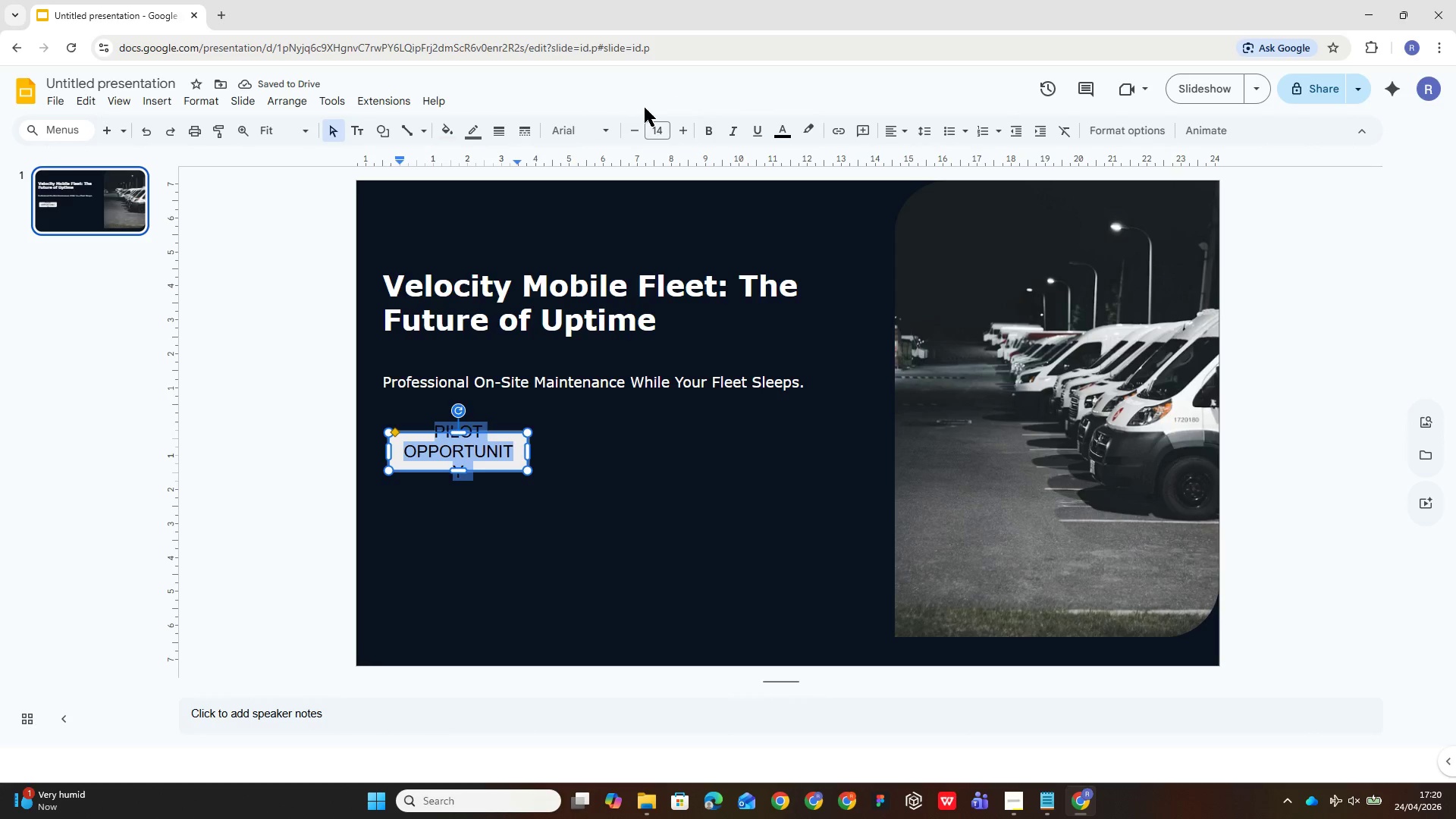 
left_click([612, 138])
 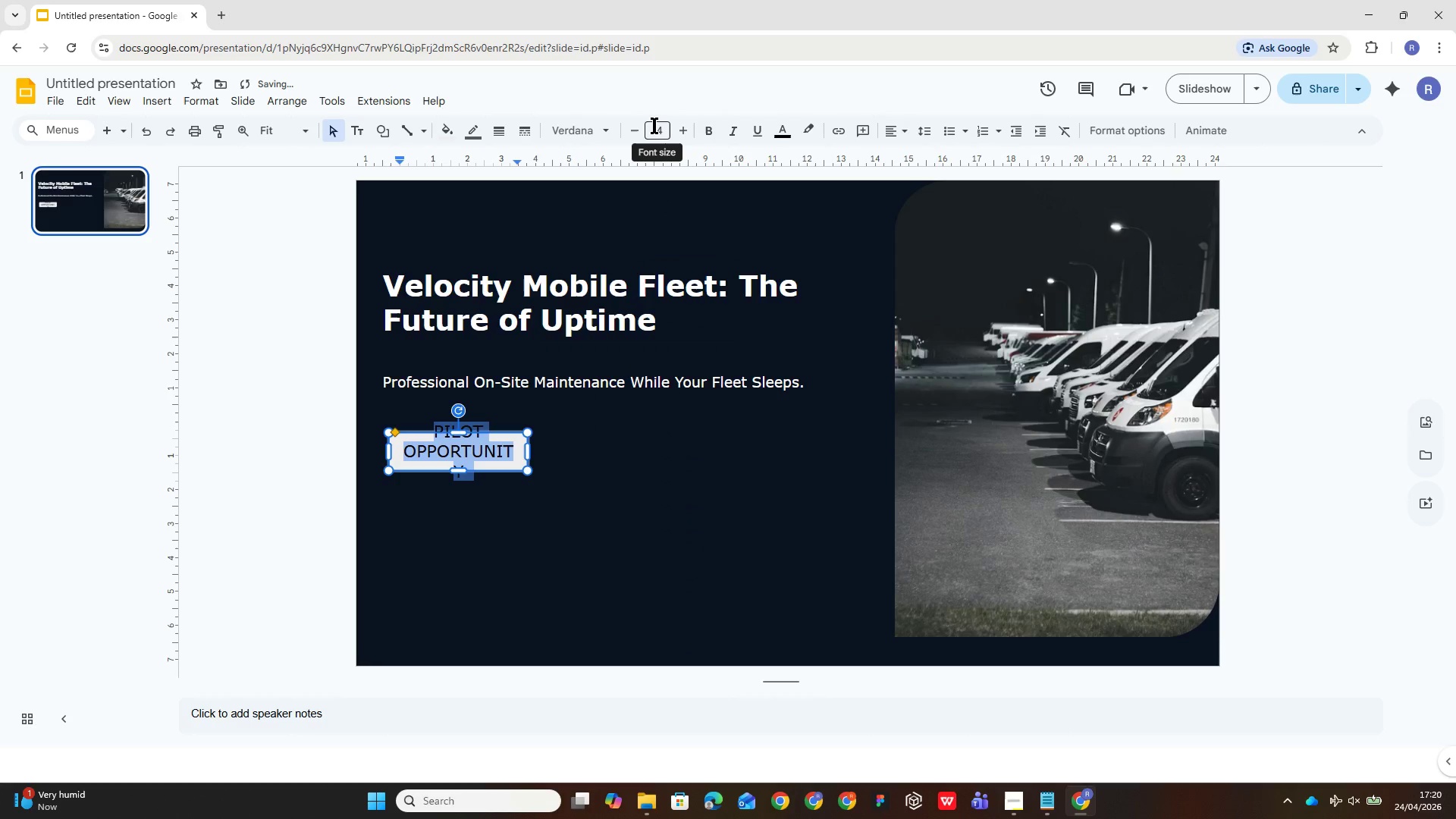 
left_click([657, 130])
 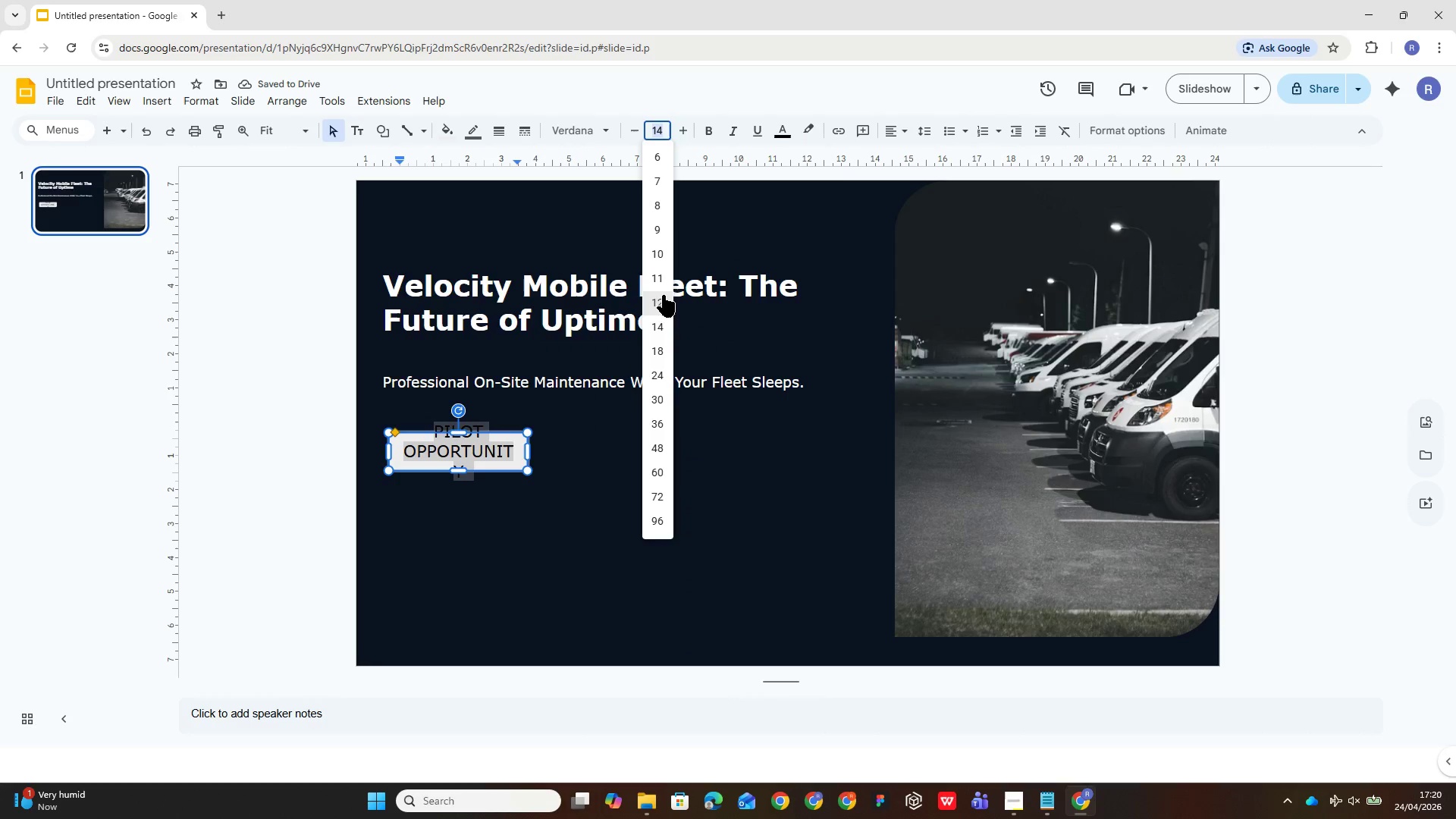 
left_click([663, 301])
 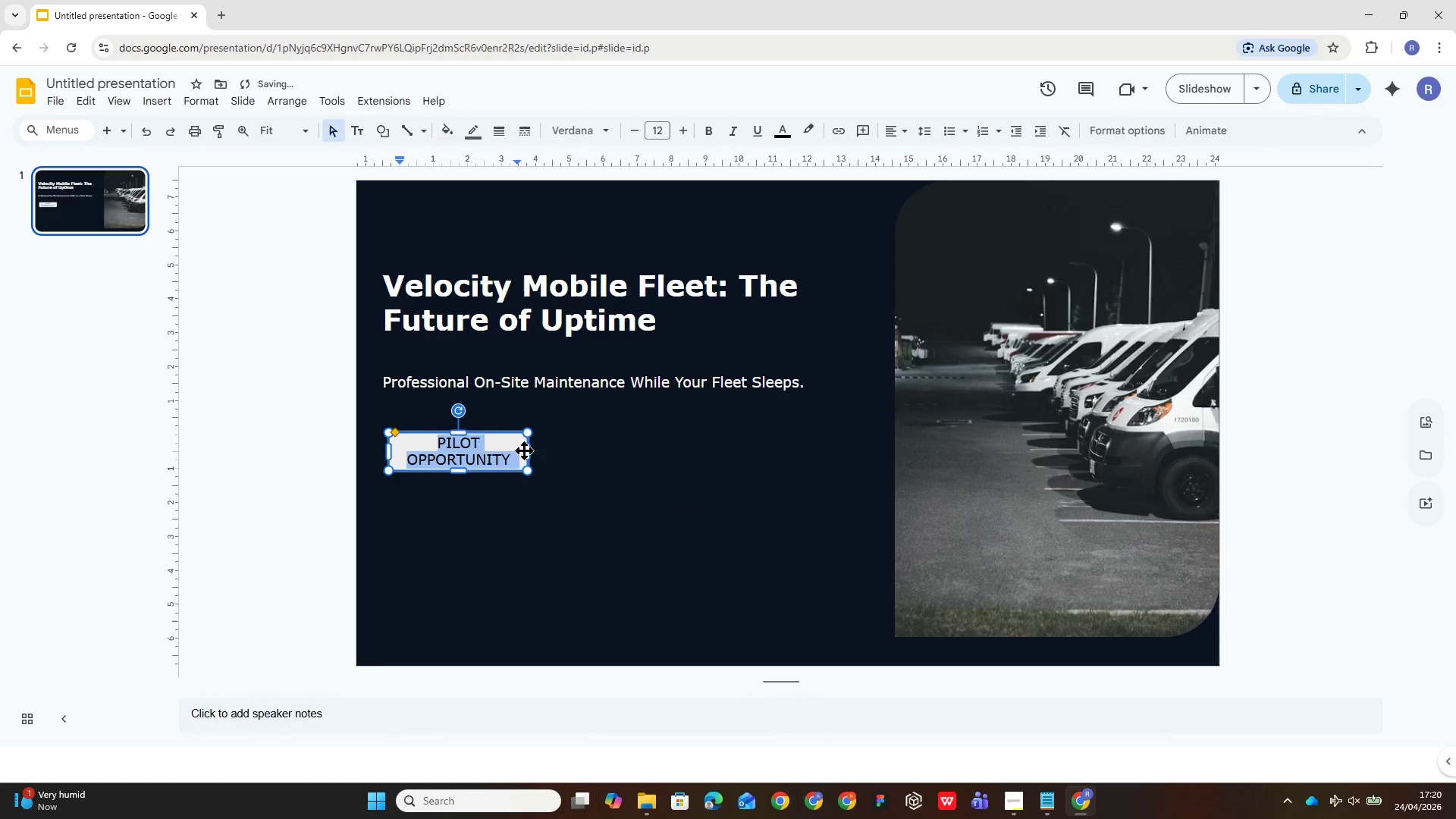 
left_click_drag(start_coordinate=[527, 453], to_coordinate=[557, 453])
 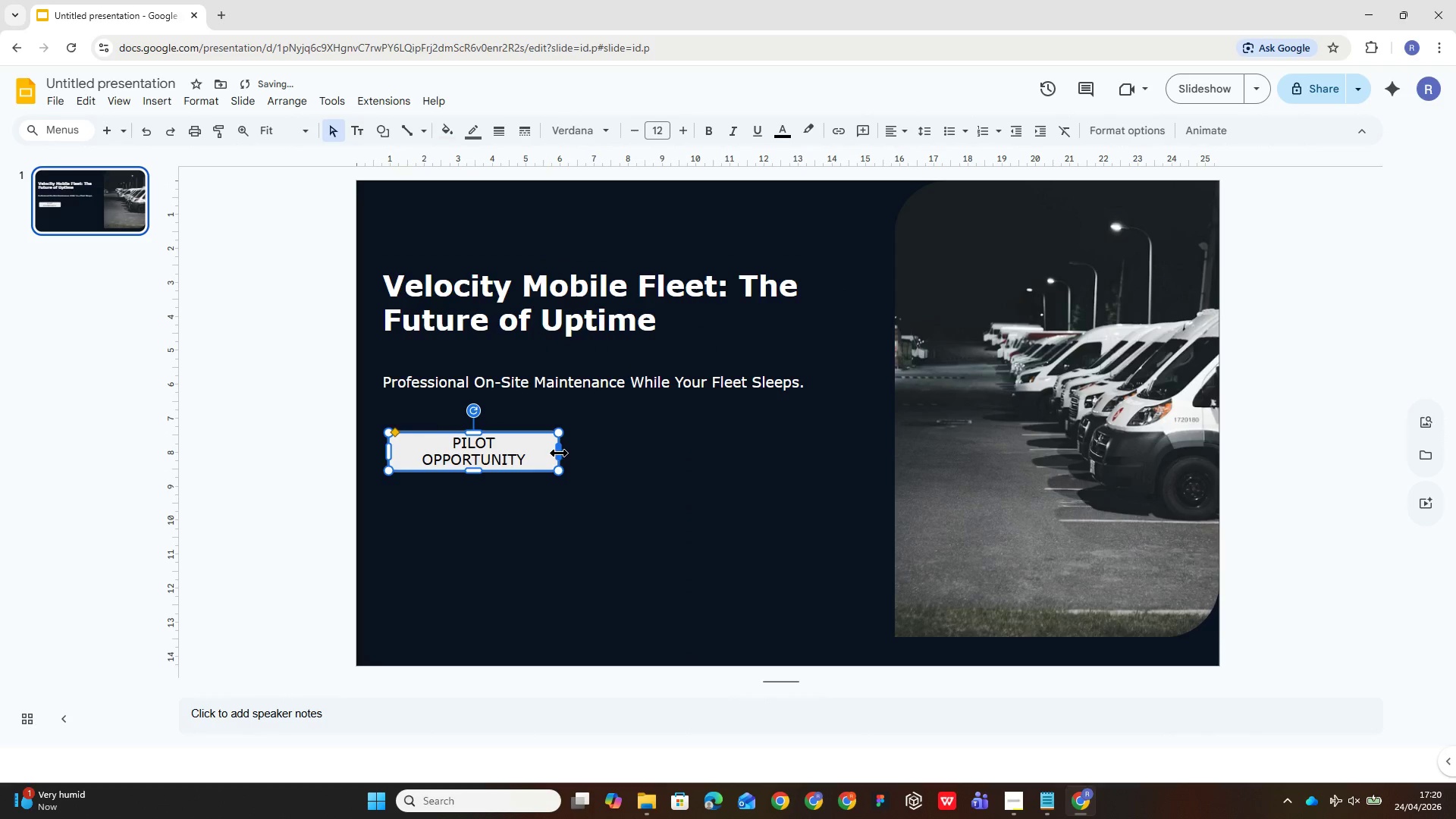 
left_click_drag(start_coordinate=[558, 453], to_coordinate=[593, 455])
 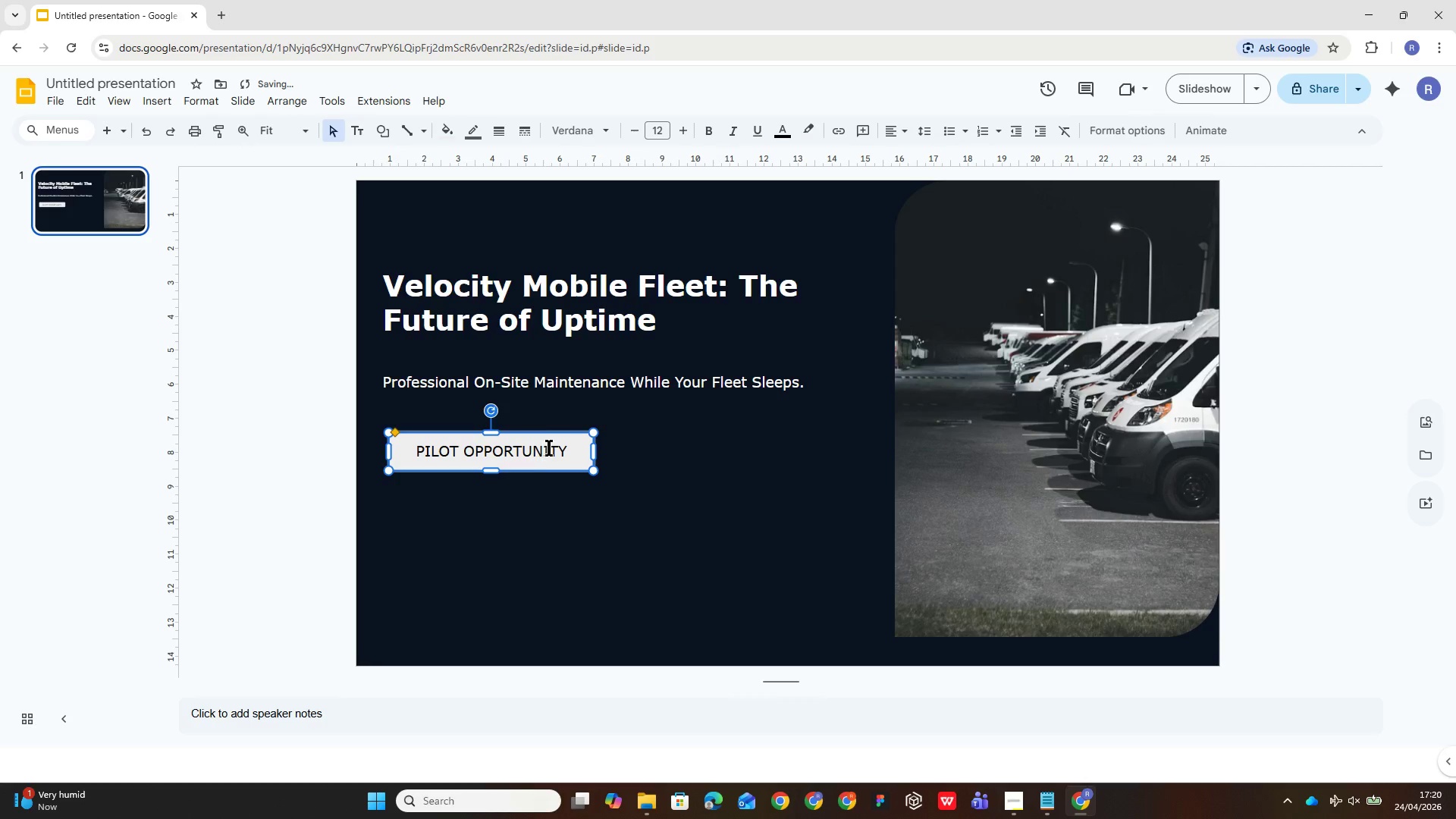 
left_click([564, 491])
 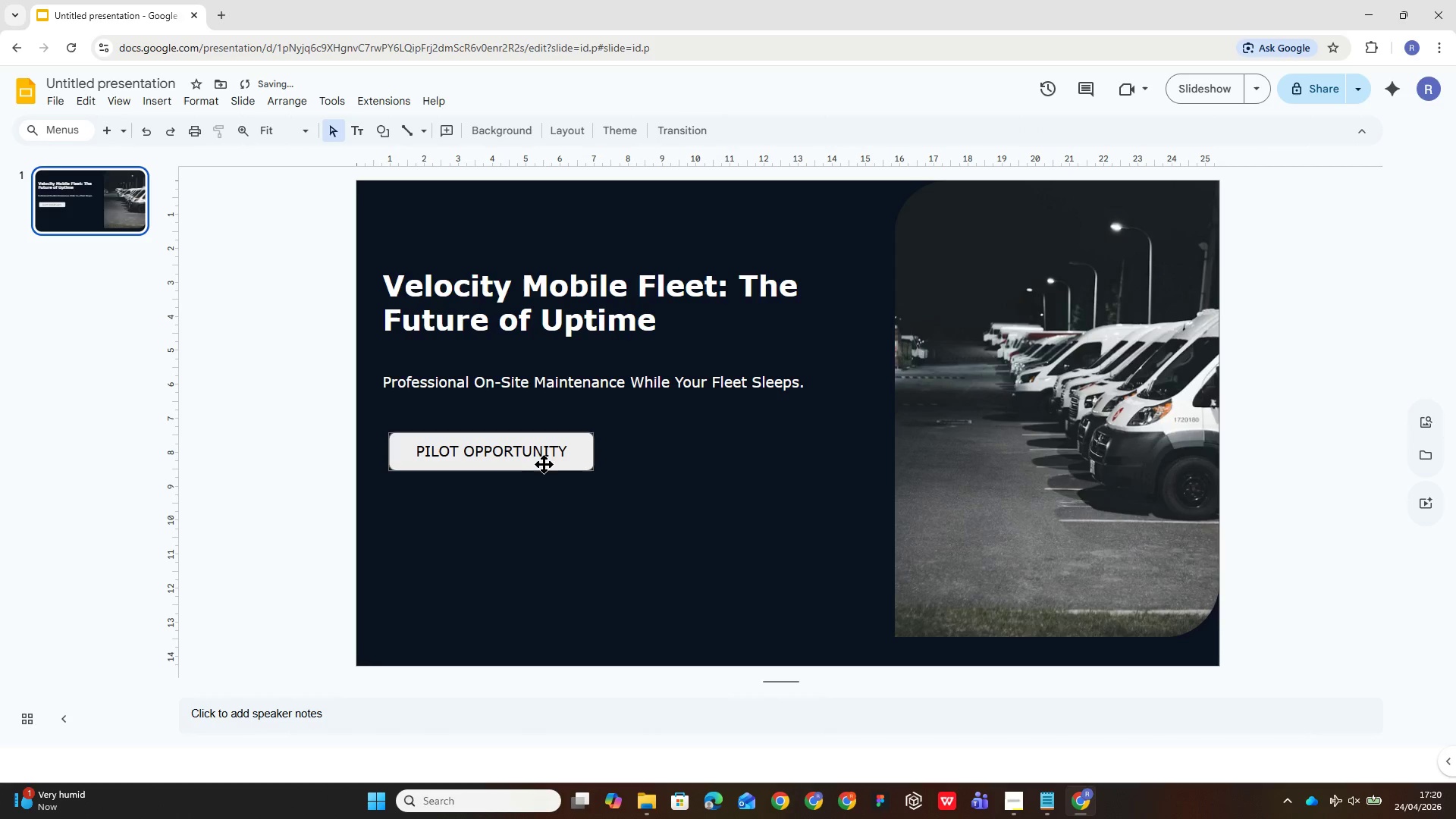 
left_click([544, 454])
 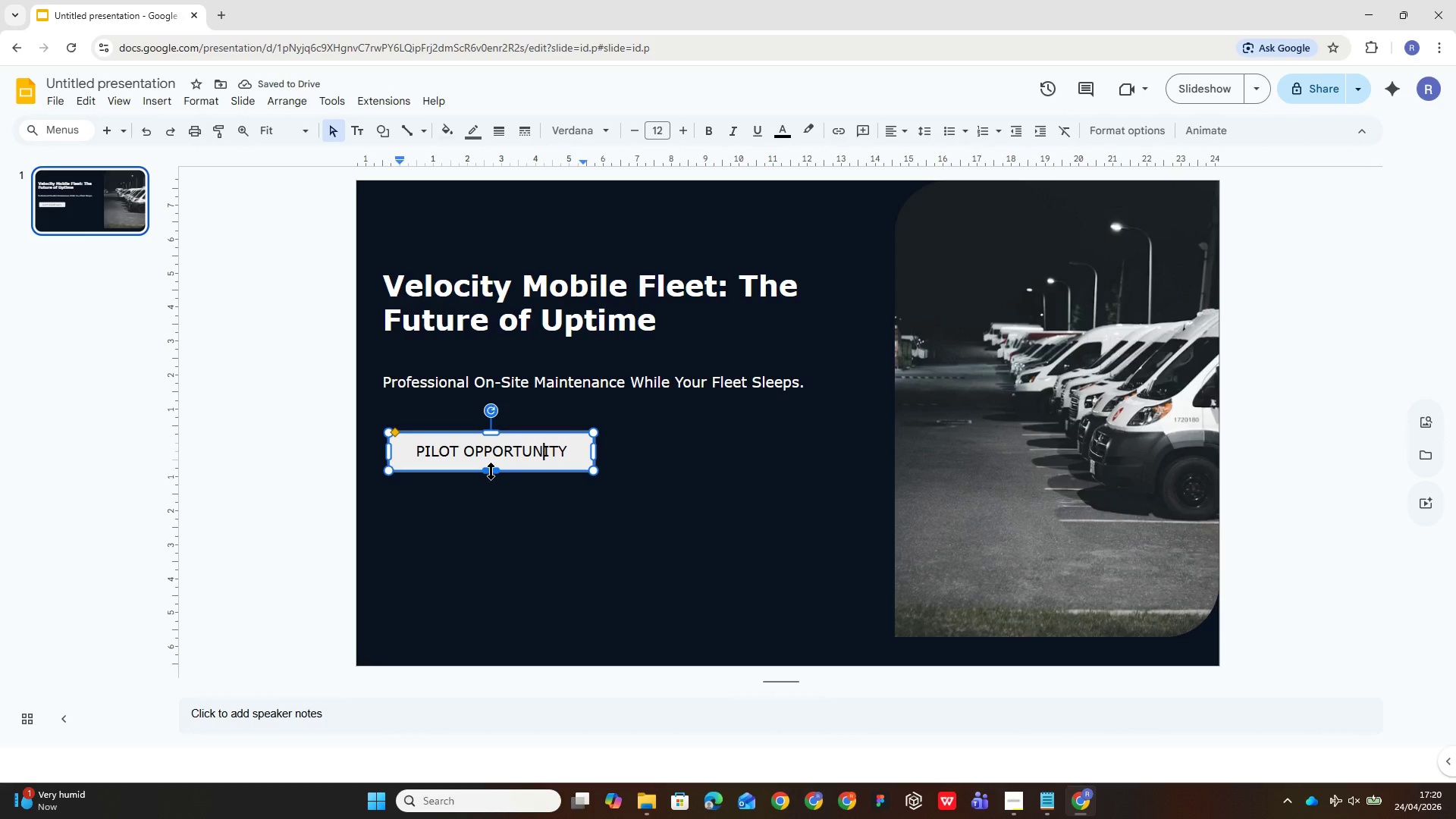 
left_click_drag(start_coordinate=[491, 469], to_coordinate=[488, 458])
 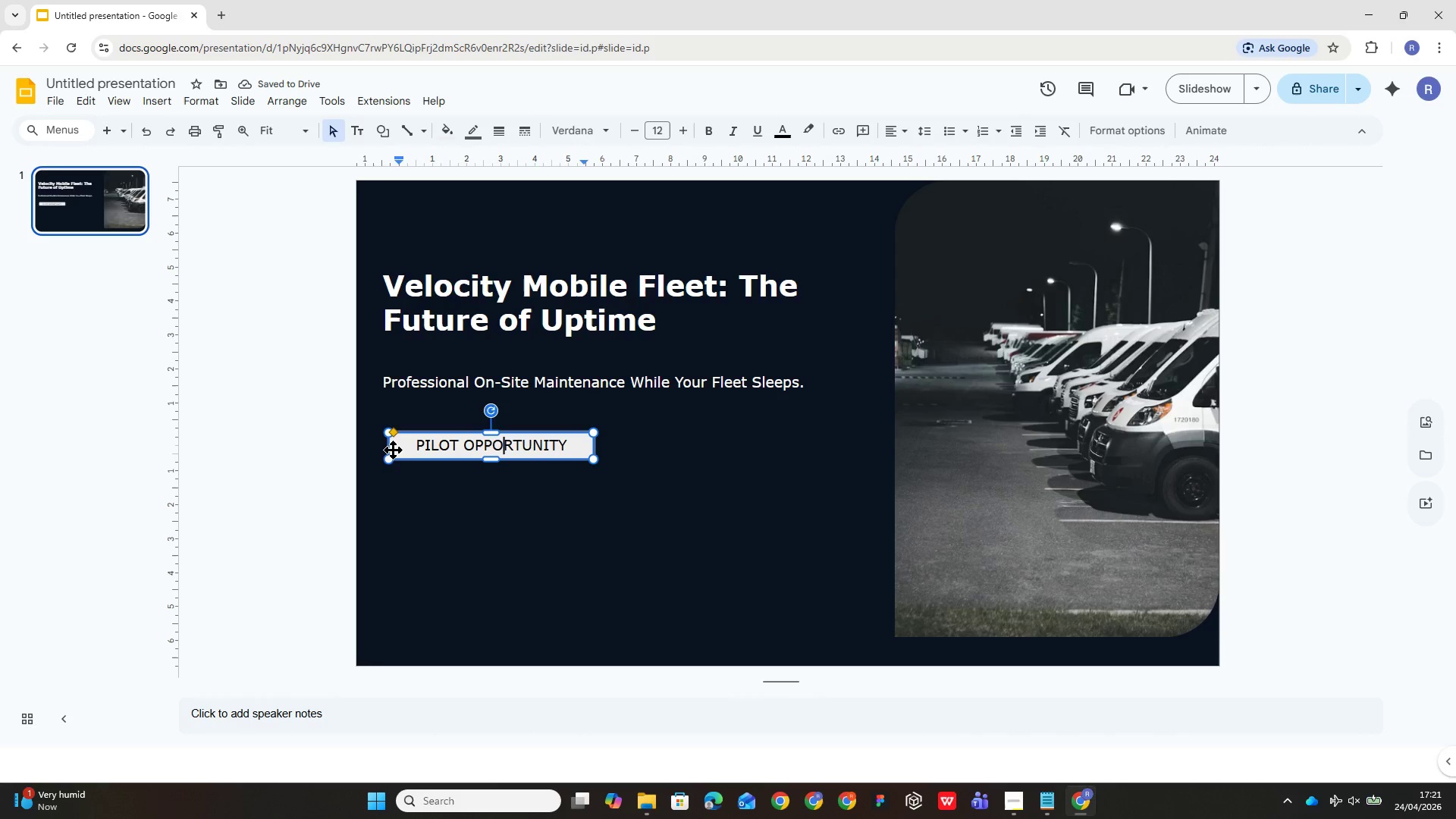 
double_click([560, 497])
 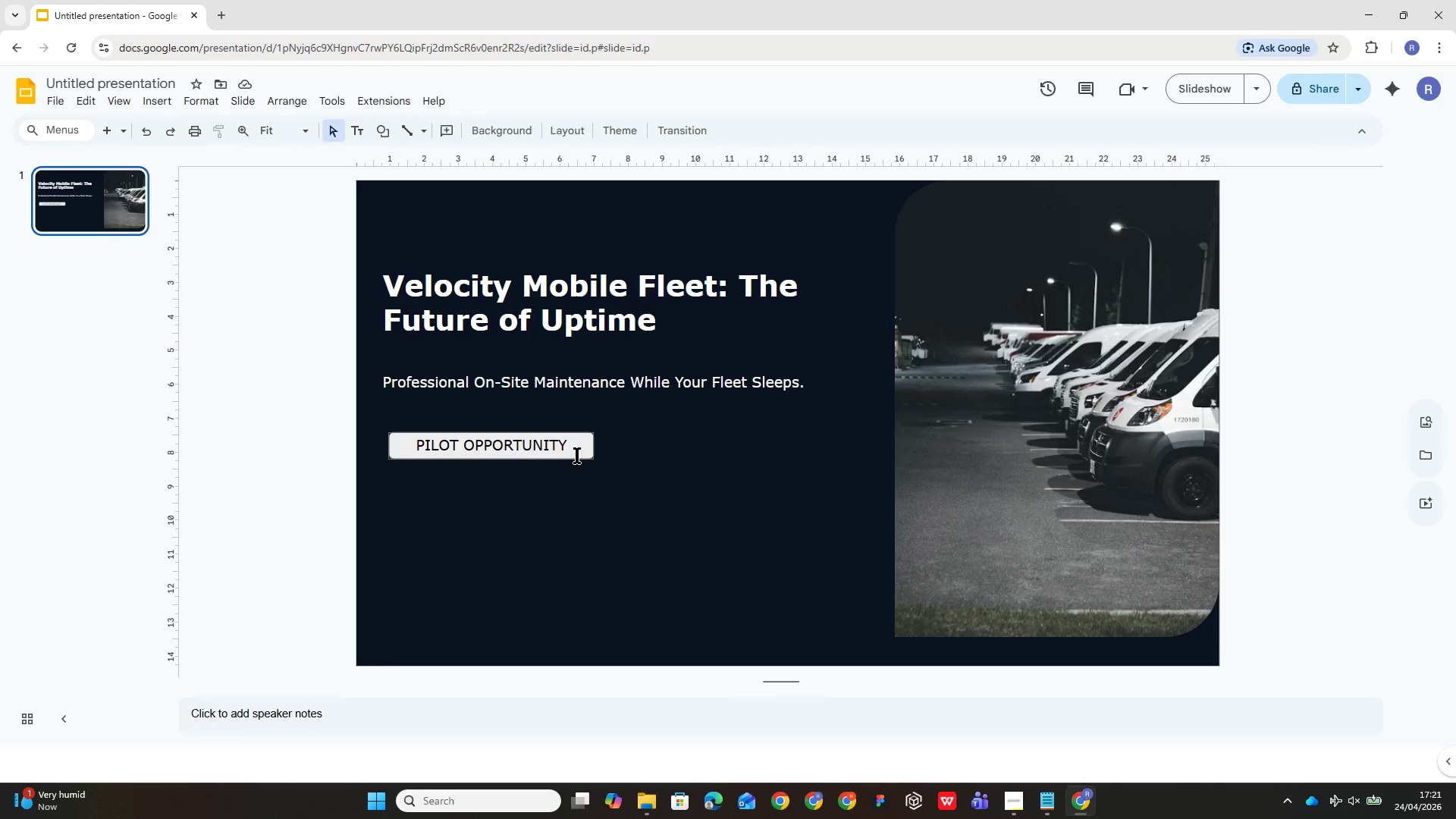 
left_click([579, 442])
 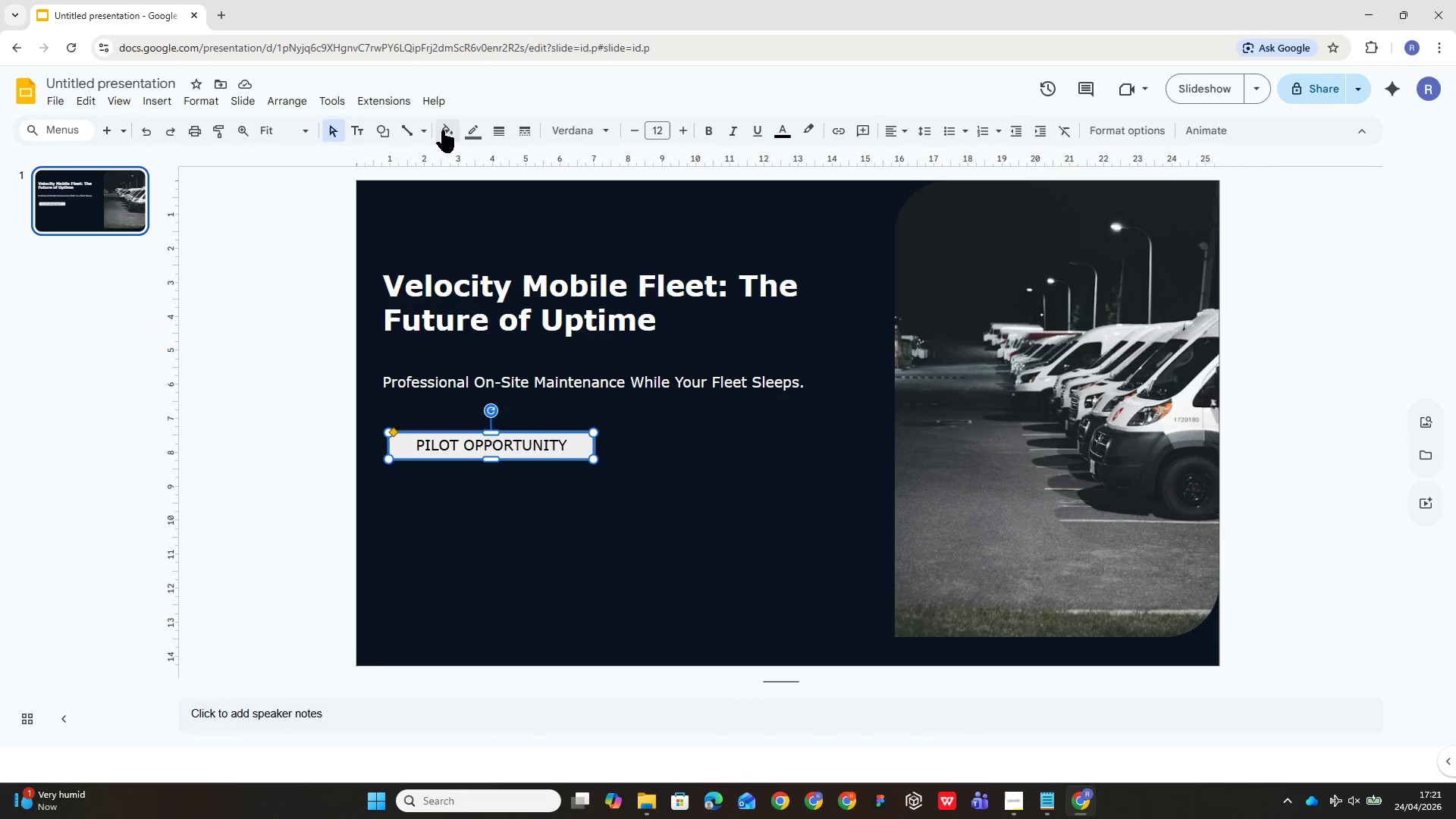 
left_click([451, 133])
 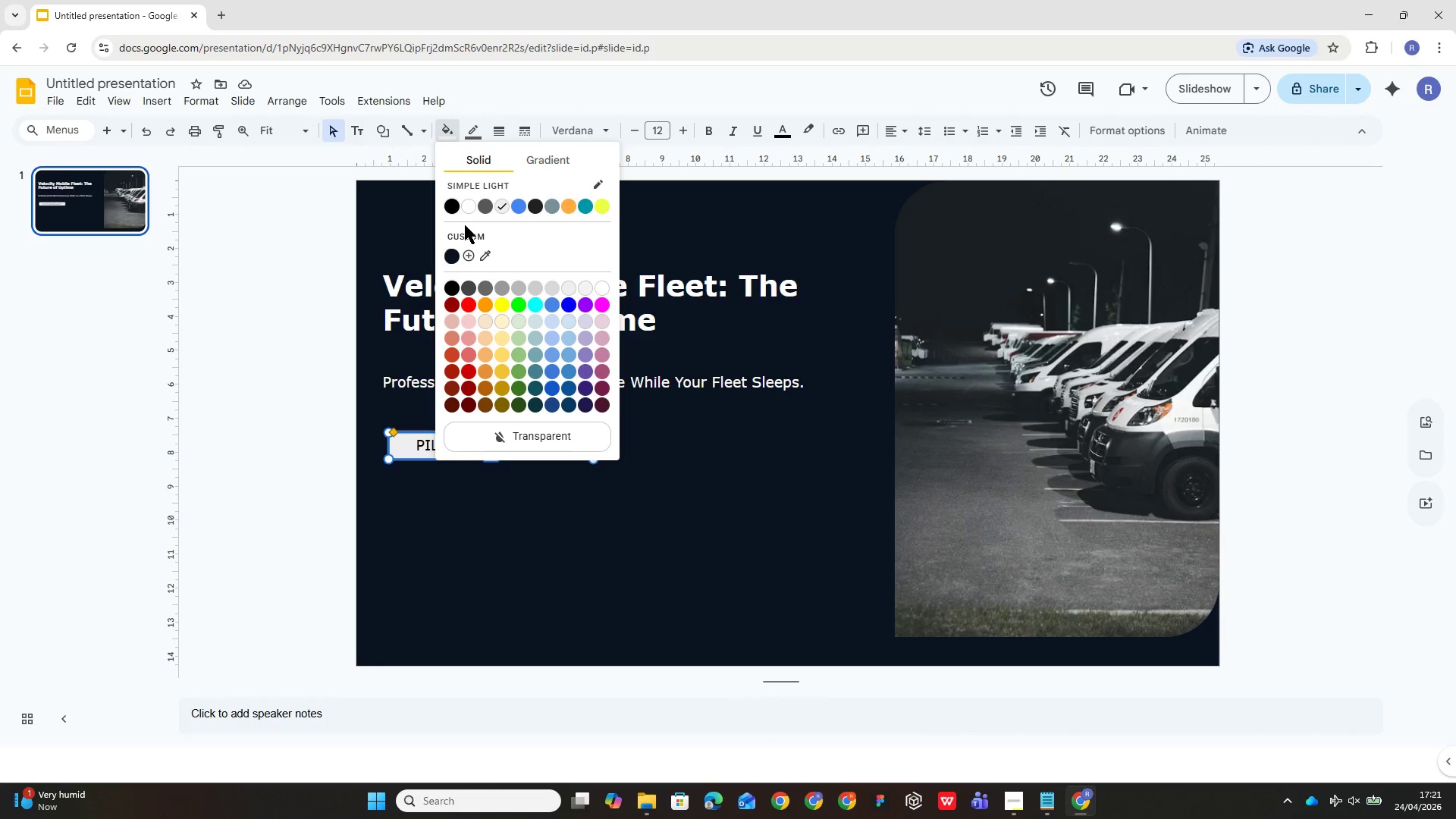 
left_click([467, 236])
 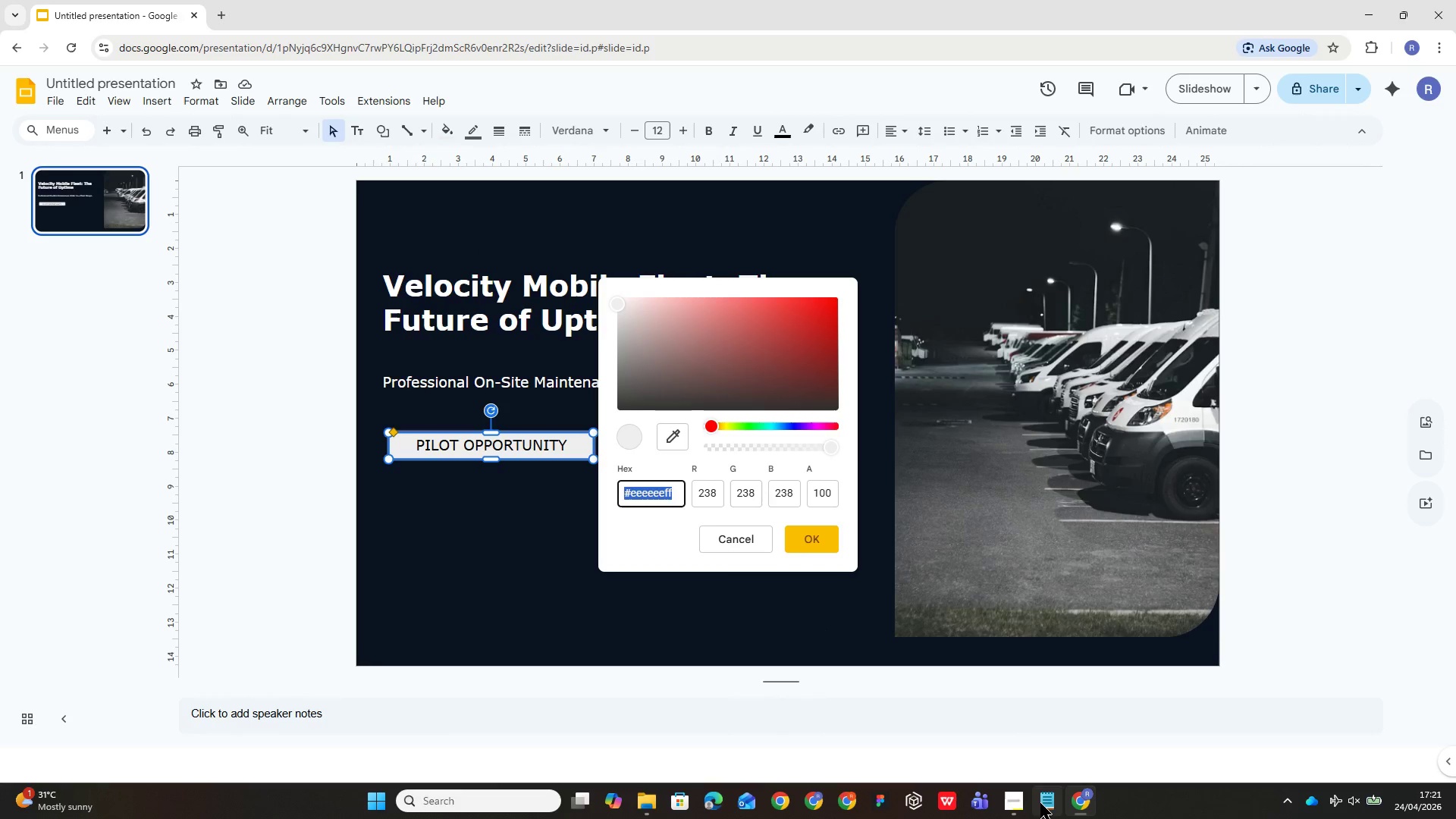 
left_click([1047, 802])
 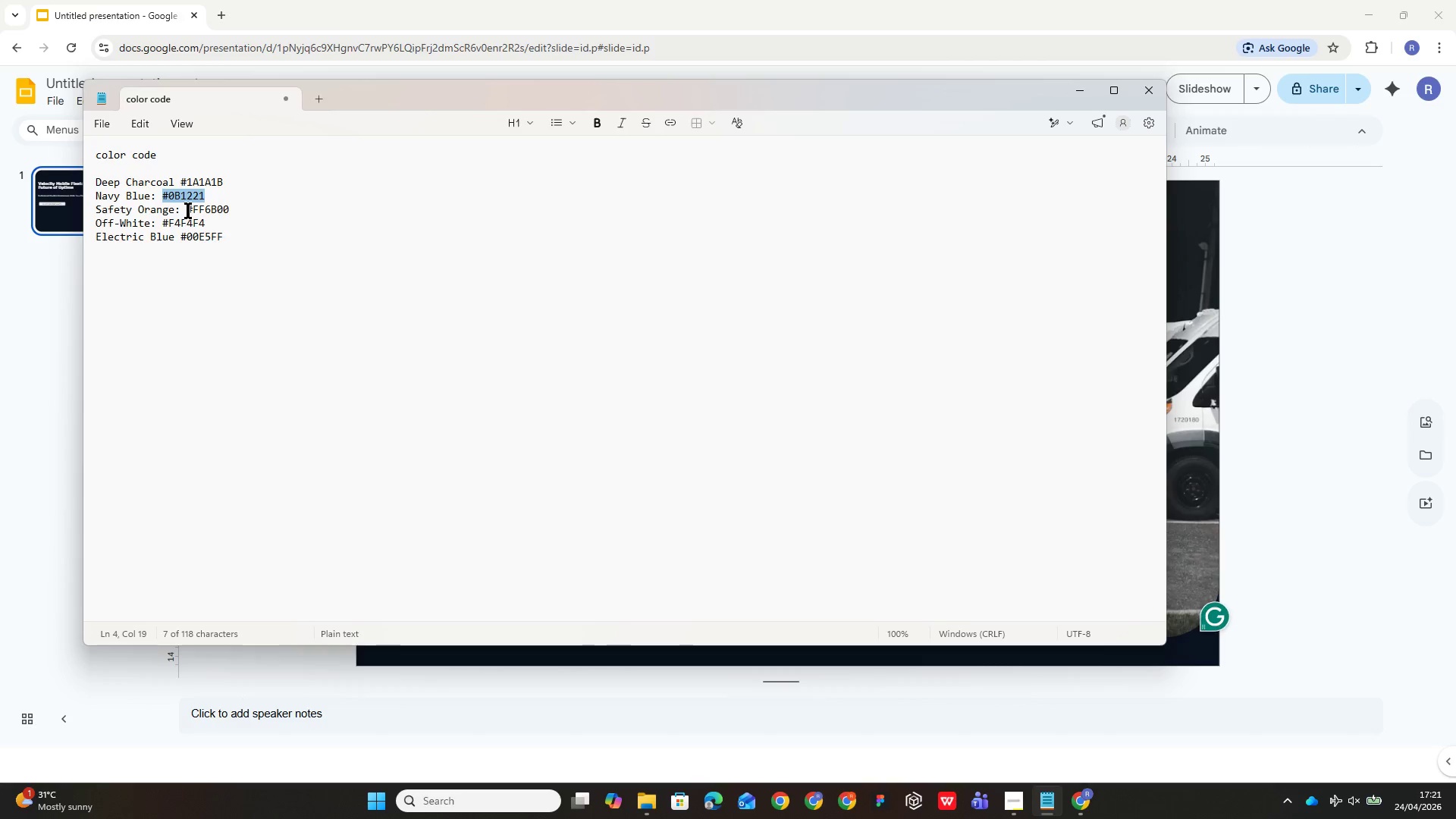 
left_click_drag(start_coordinate=[187, 209], to_coordinate=[232, 209])
 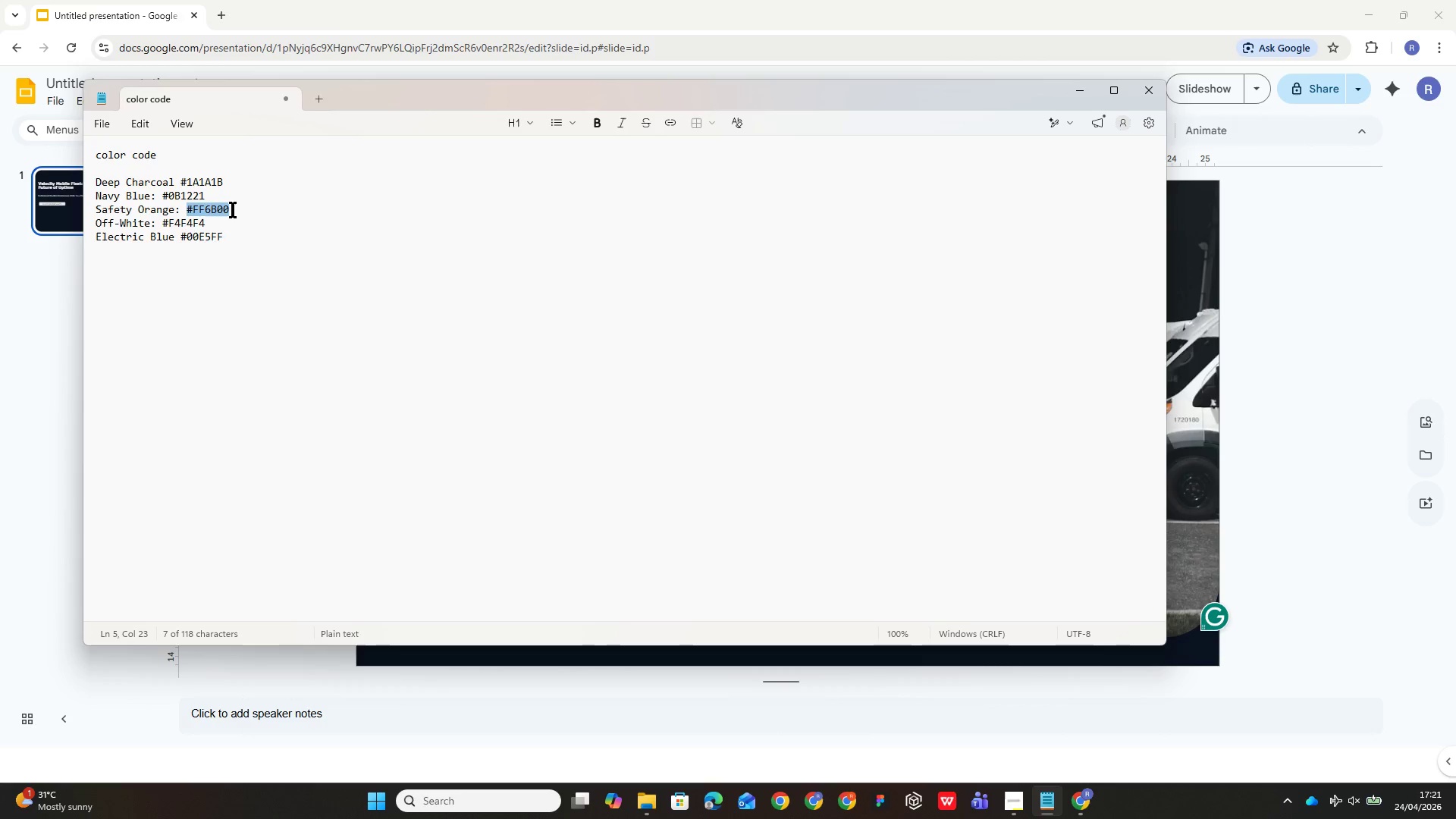 
key(Control+C)
 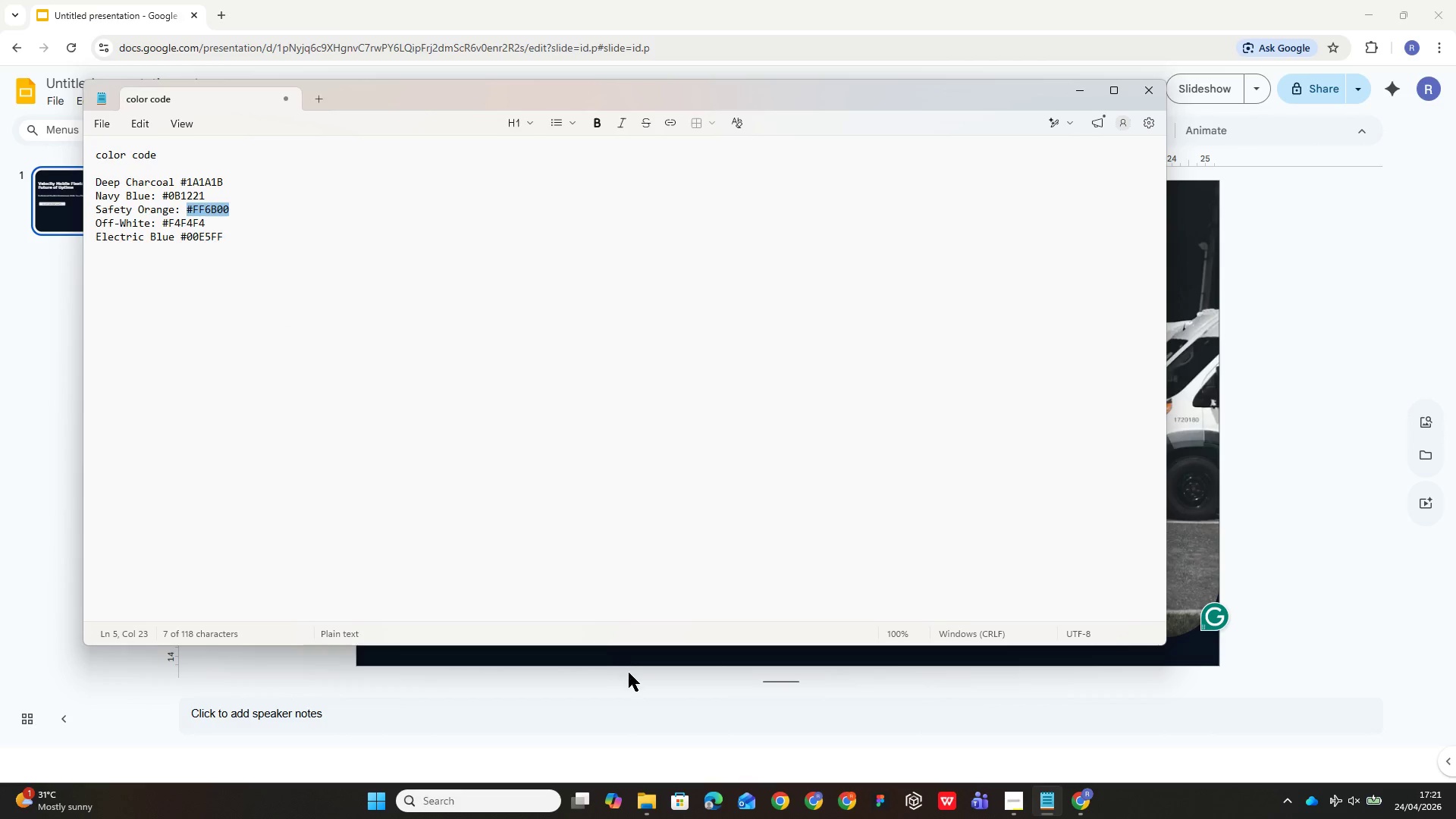 
left_click([630, 679])
 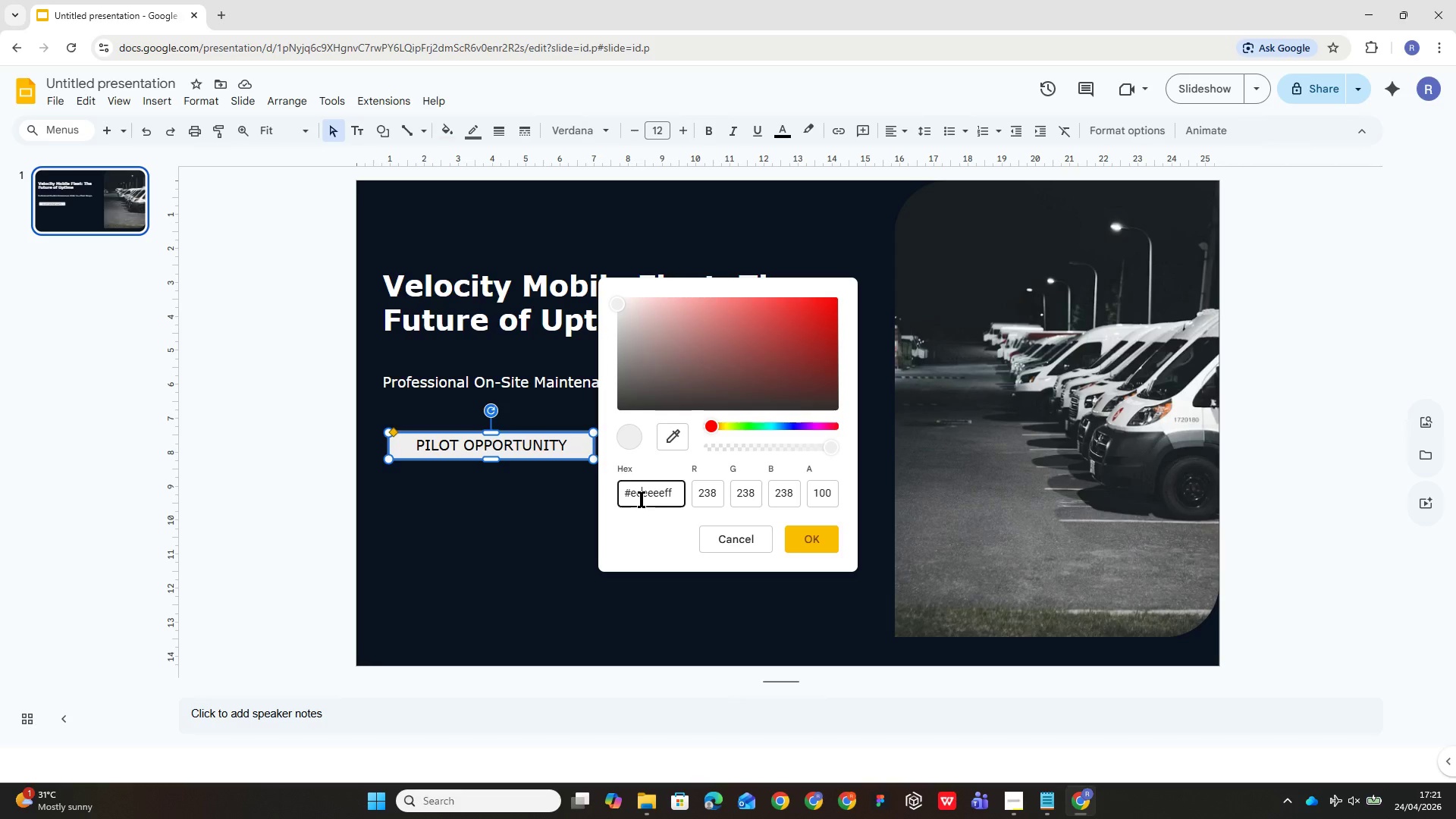 
double_click([642, 499])
 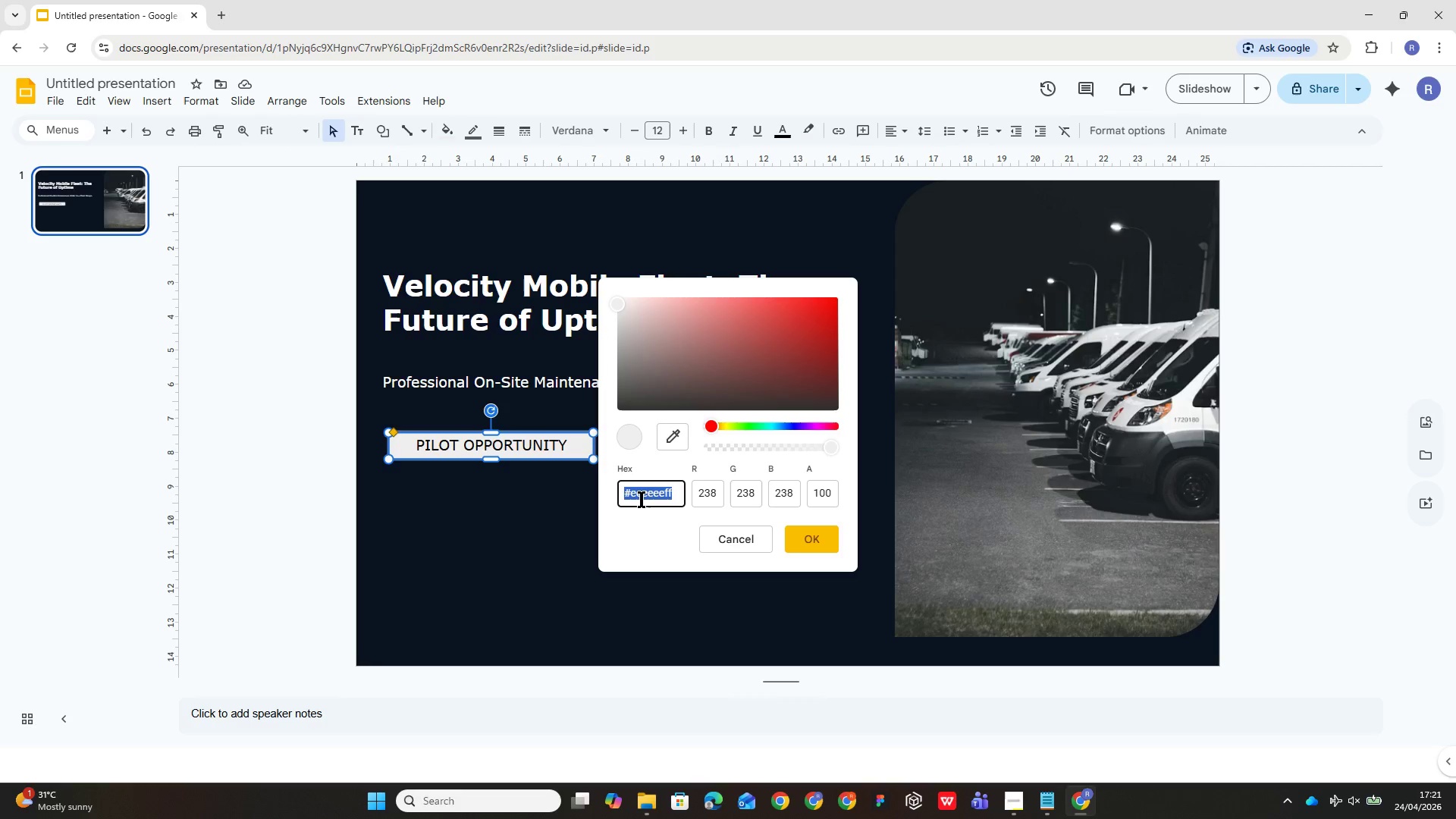 
triple_click([642, 499])
 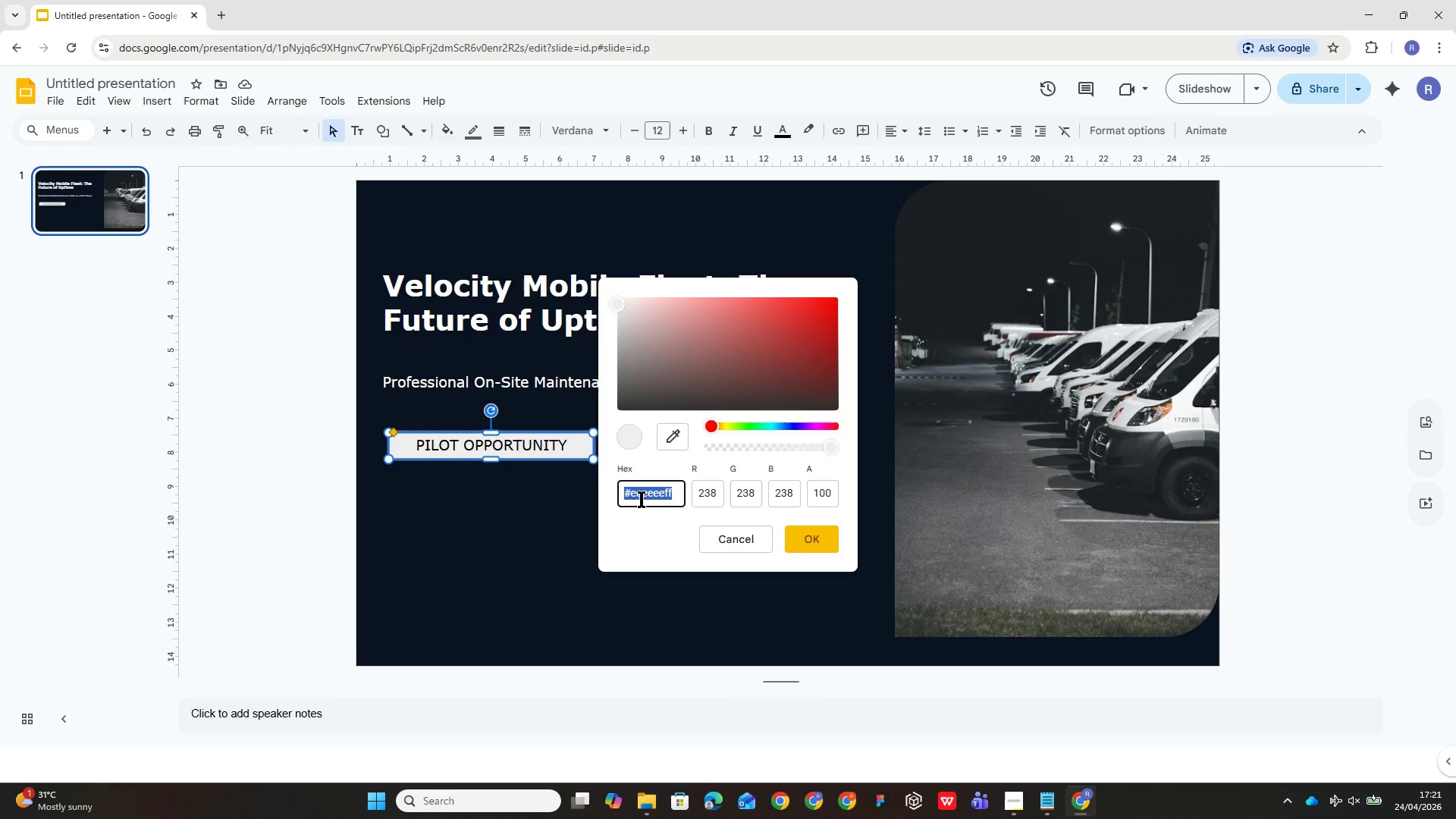 
key(Control+V)
 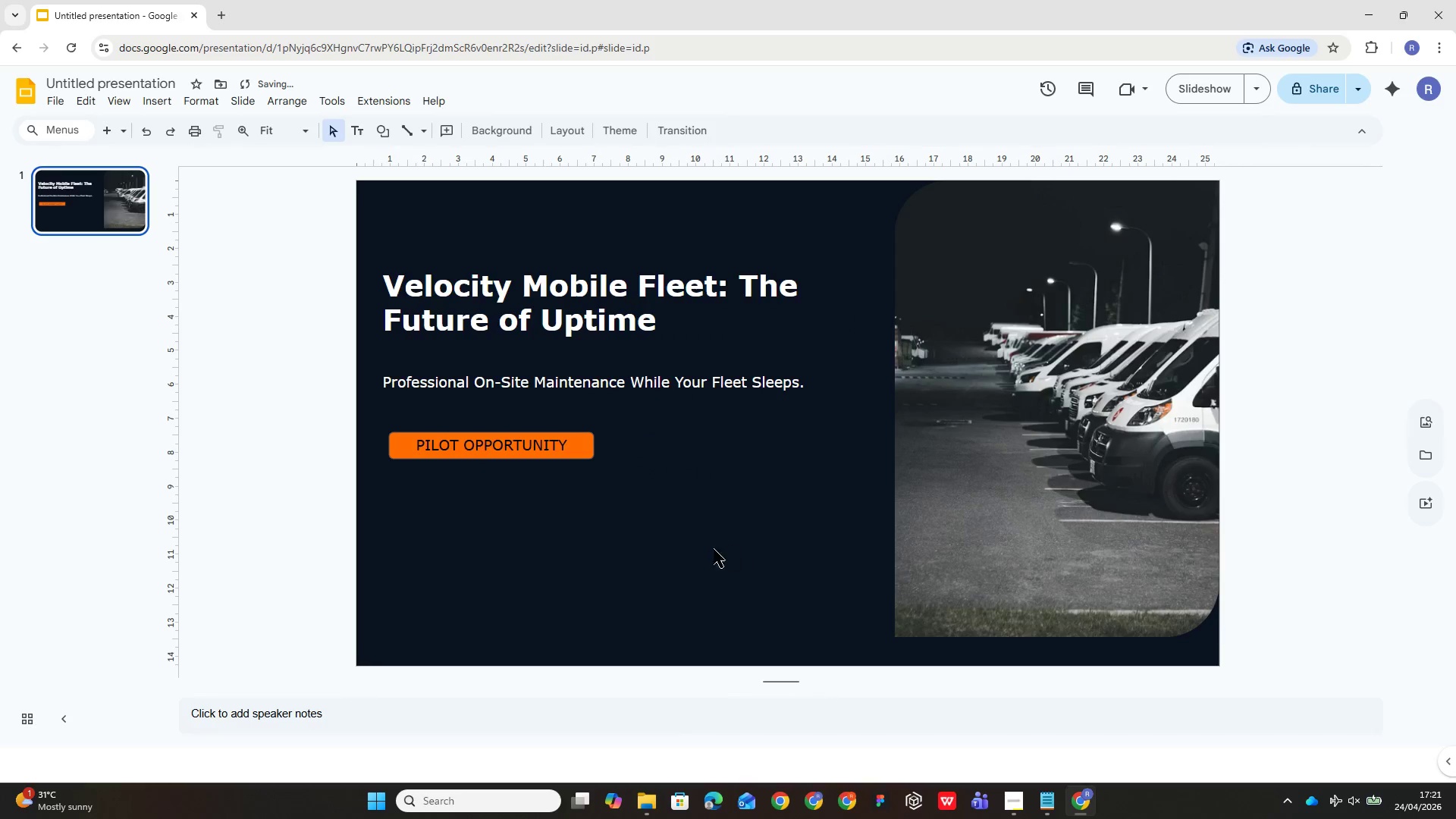 
wait(8.17)
 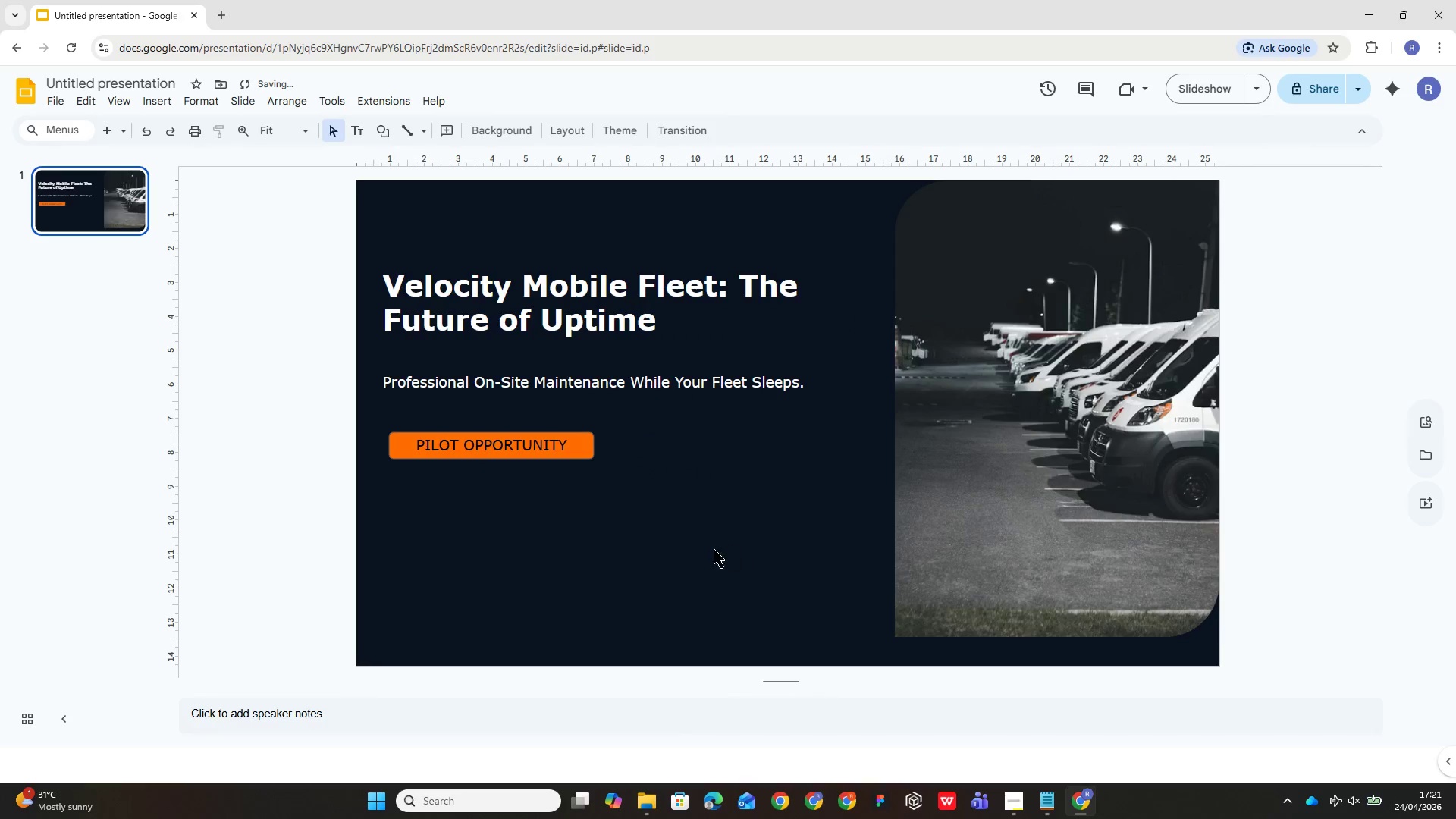 
left_click([544, 449])
 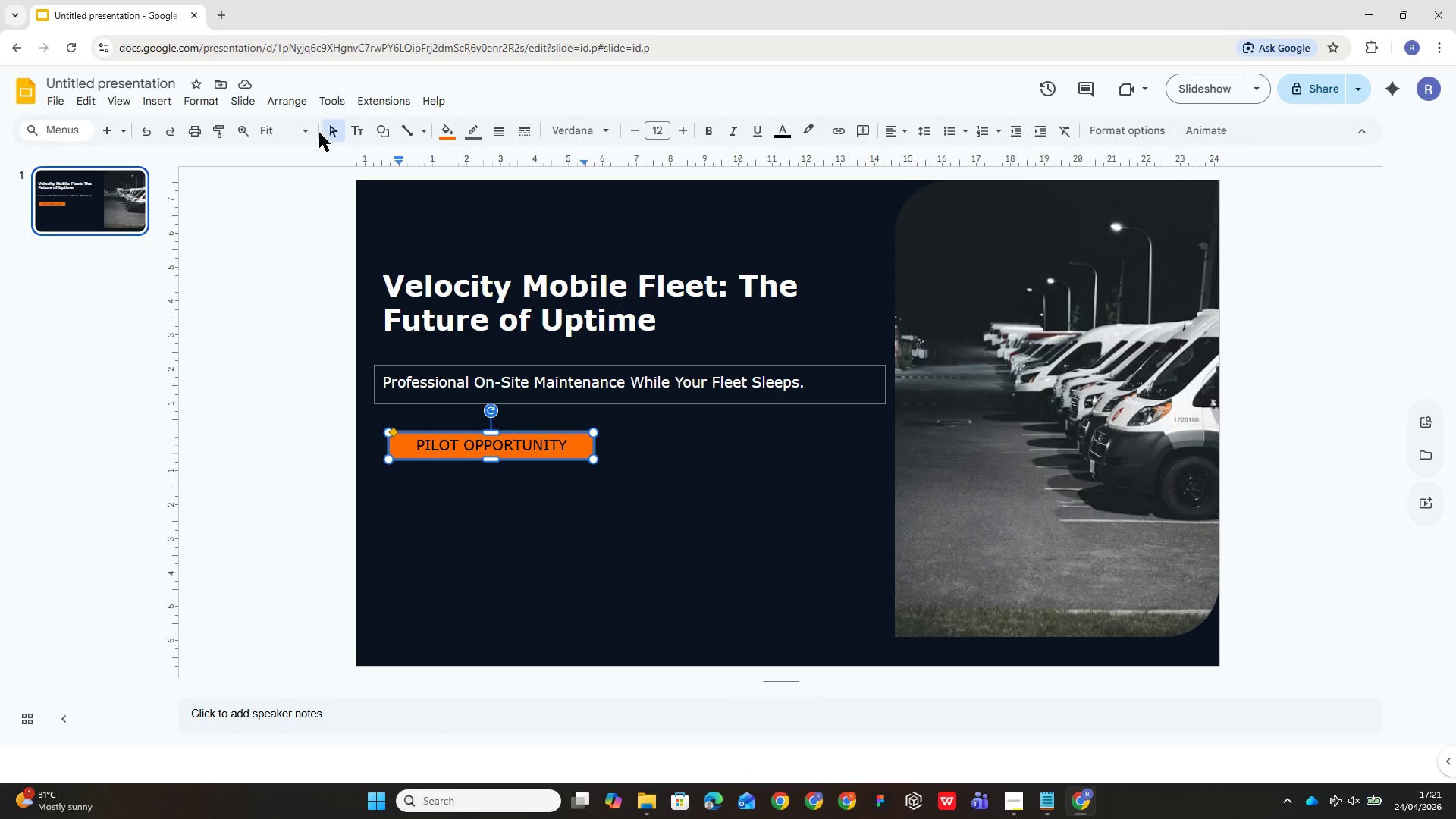 
left_click([445, 136])
 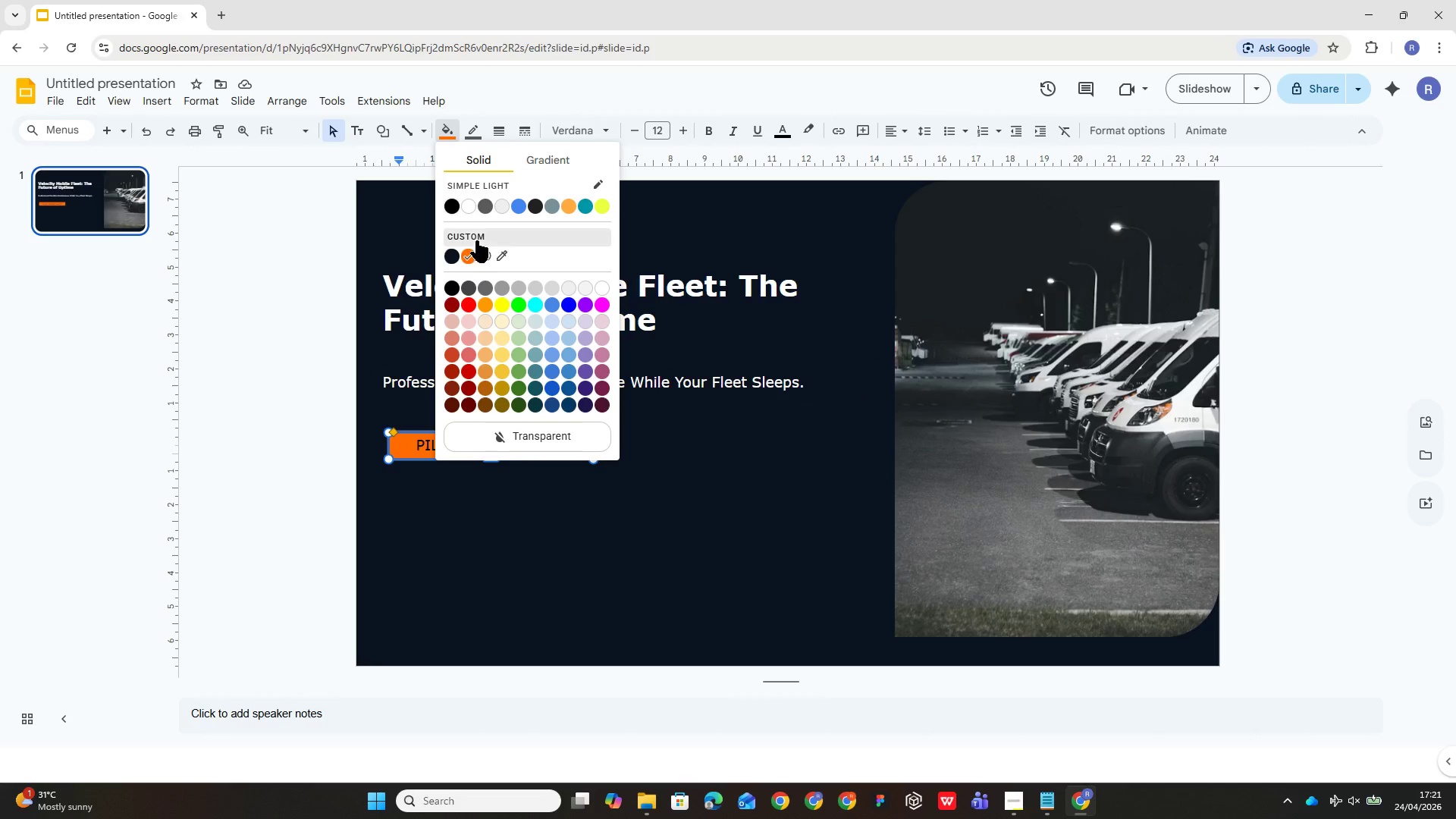 
left_click([475, 237])
 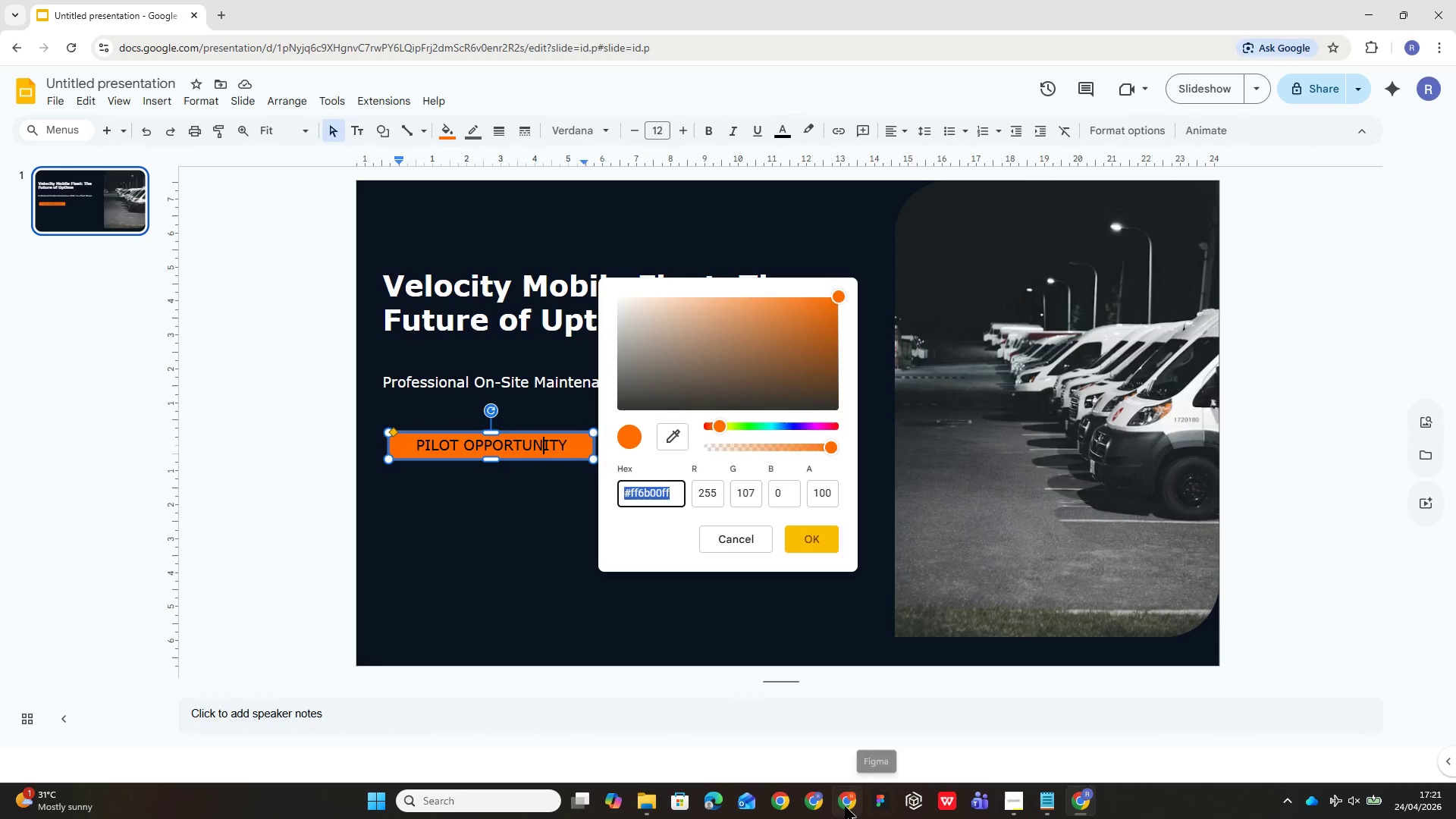 
left_click([1048, 798])
 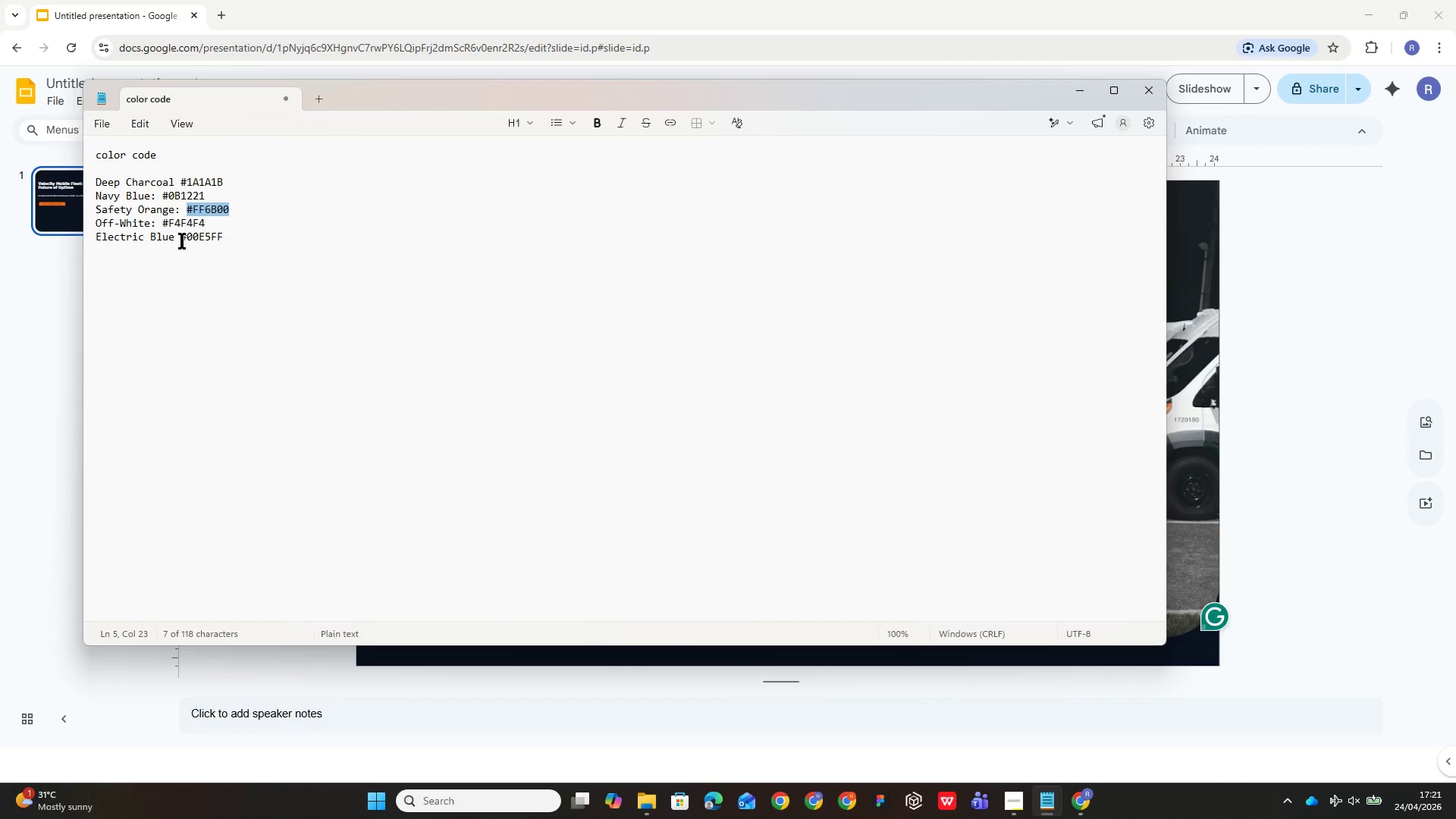 
left_click_drag(start_coordinate=[182, 237], to_coordinate=[230, 239])
 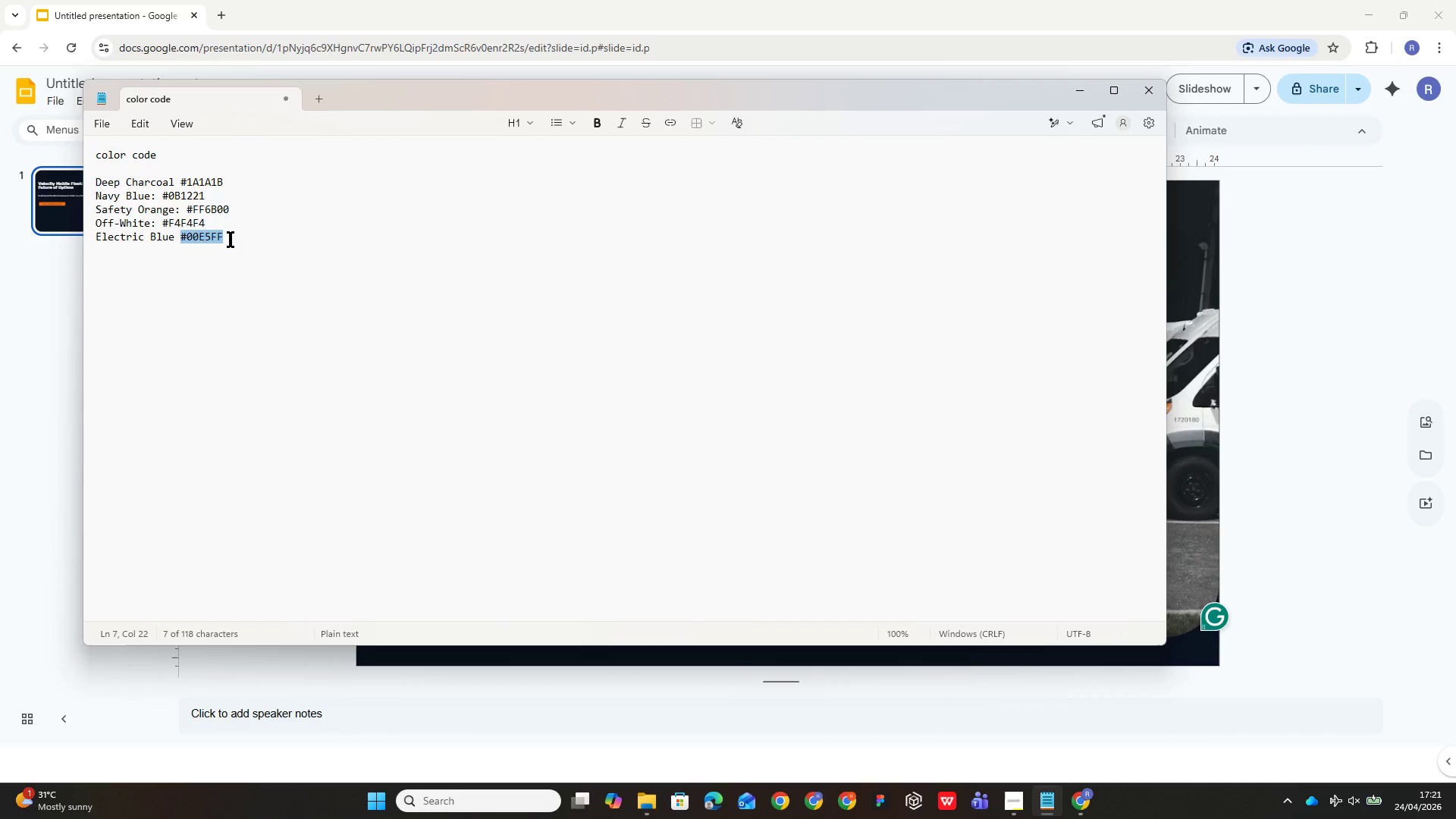 
key(Control+C)
 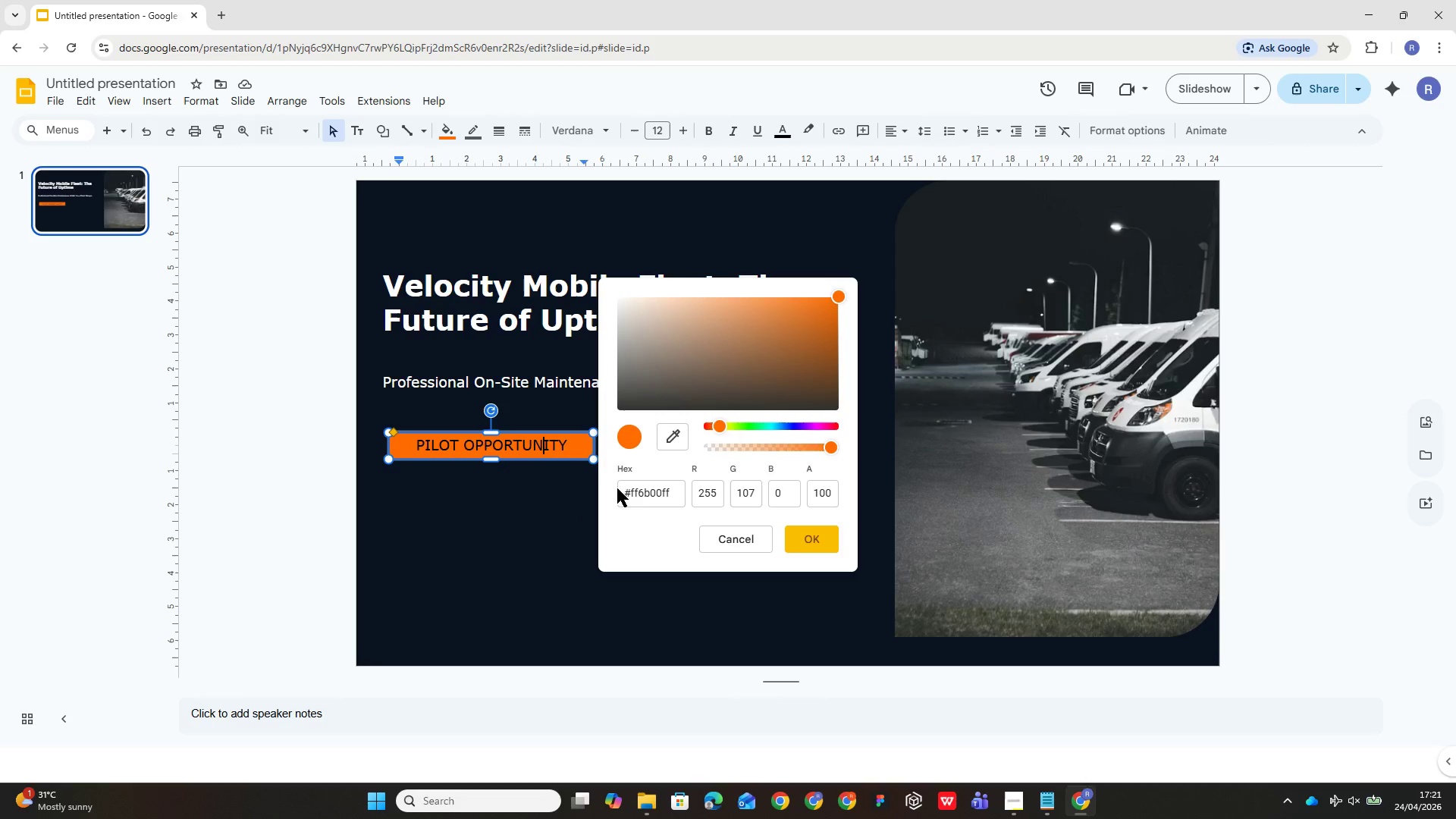 
double_click([648, 493])
 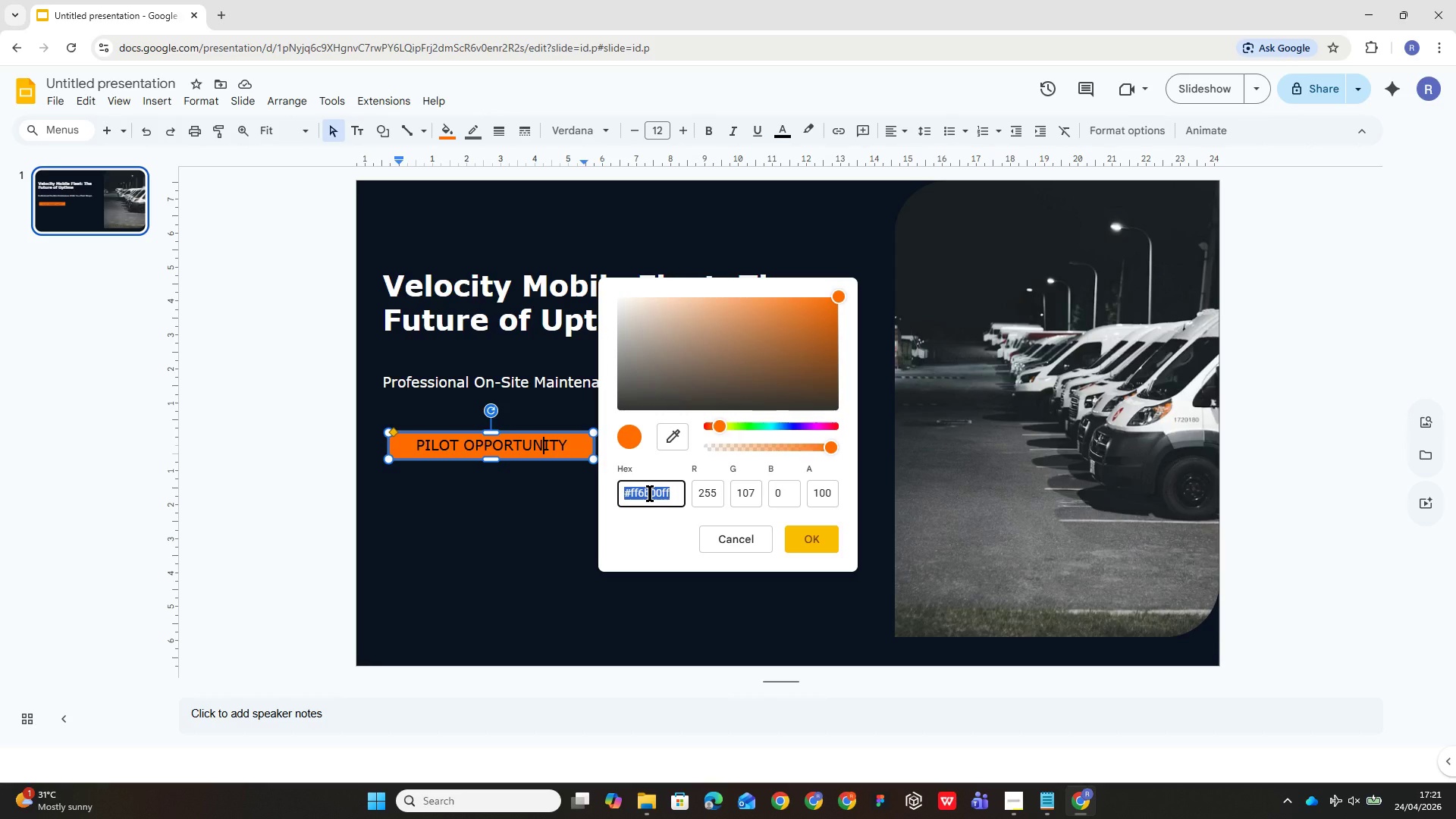 
key(Control+V)
 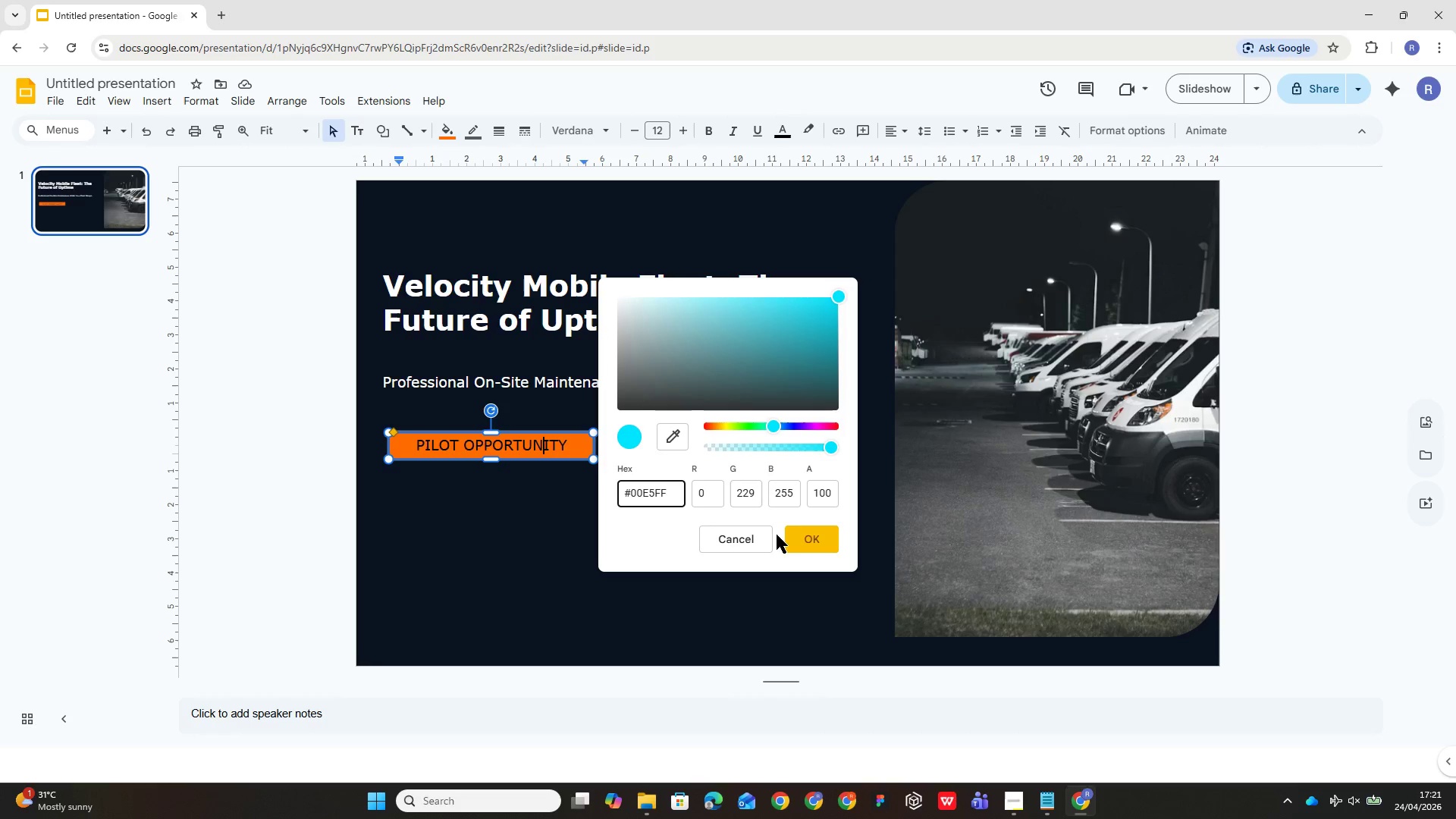 
left_click([801, 534])
 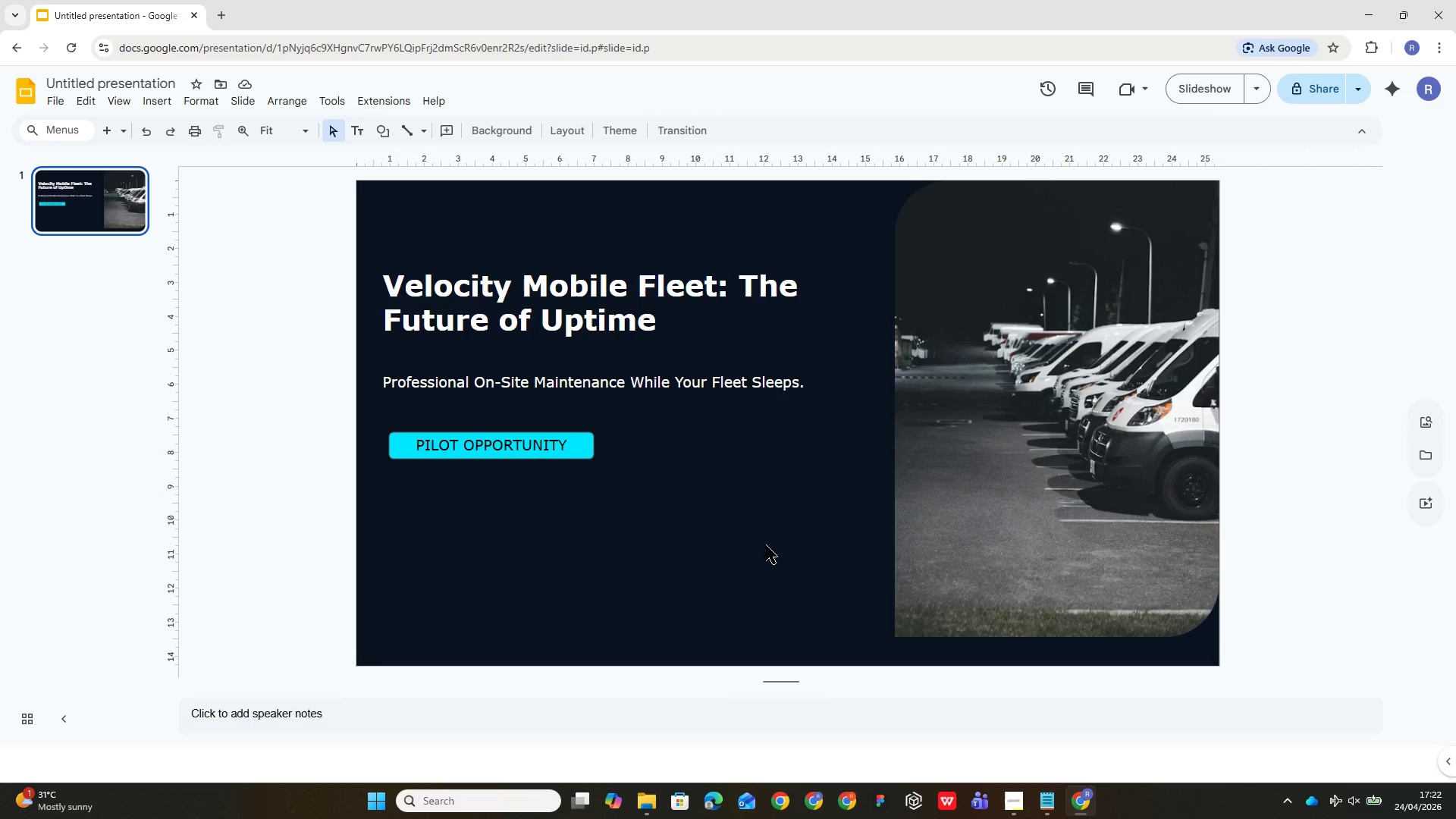 
wait(33.64)
 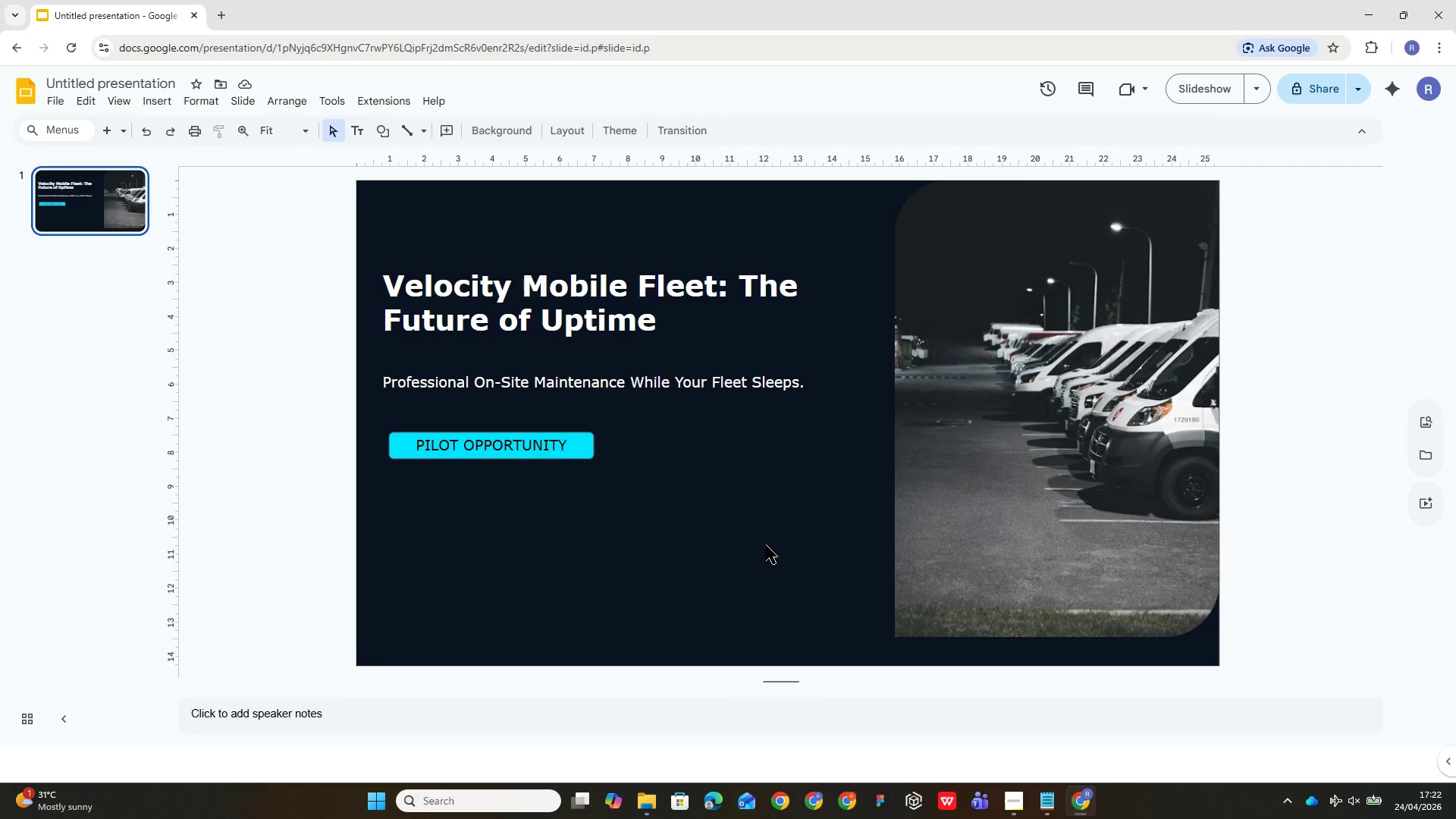 
left_click([587, 448])
 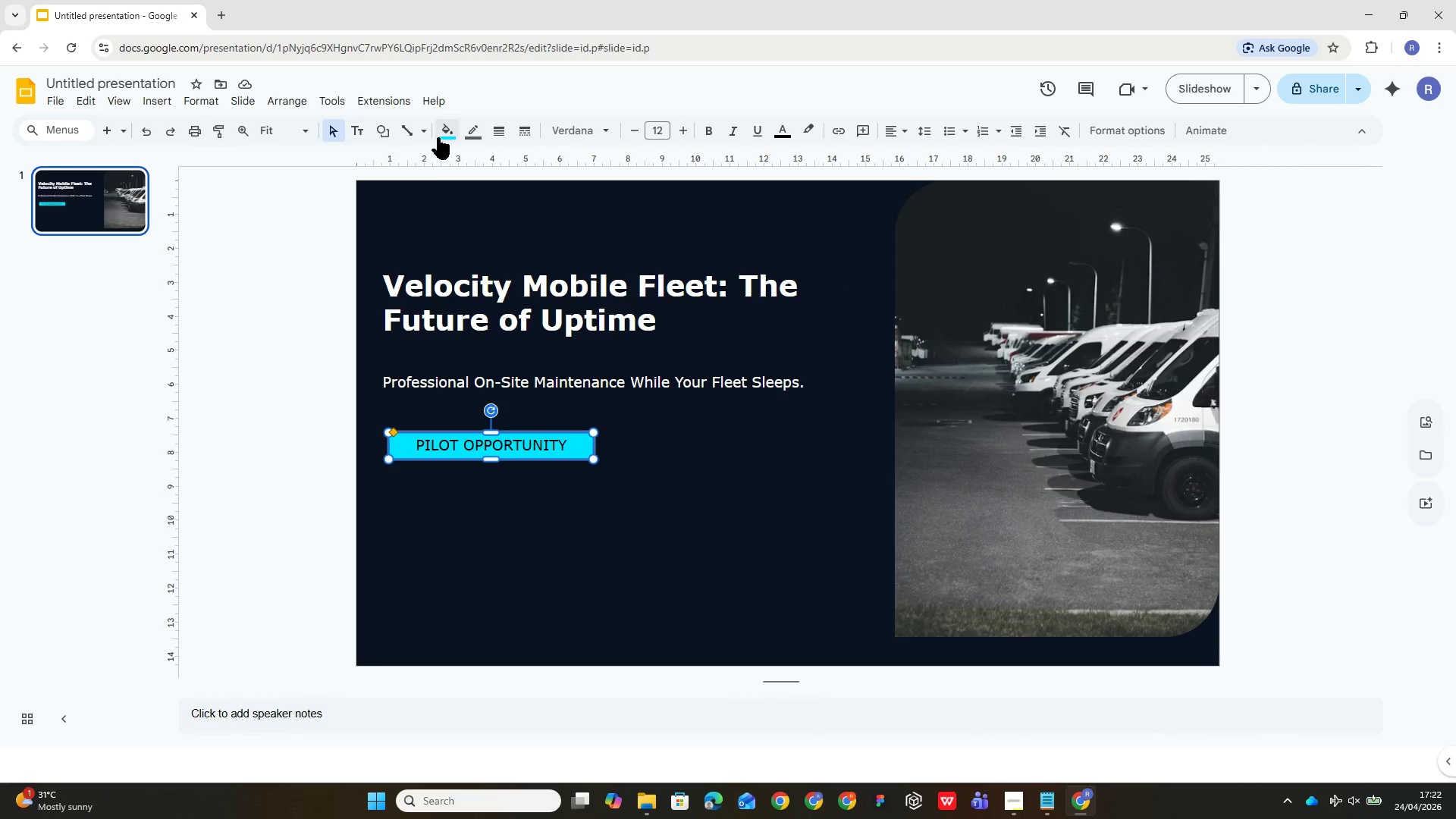 
left_click([438, 127])
 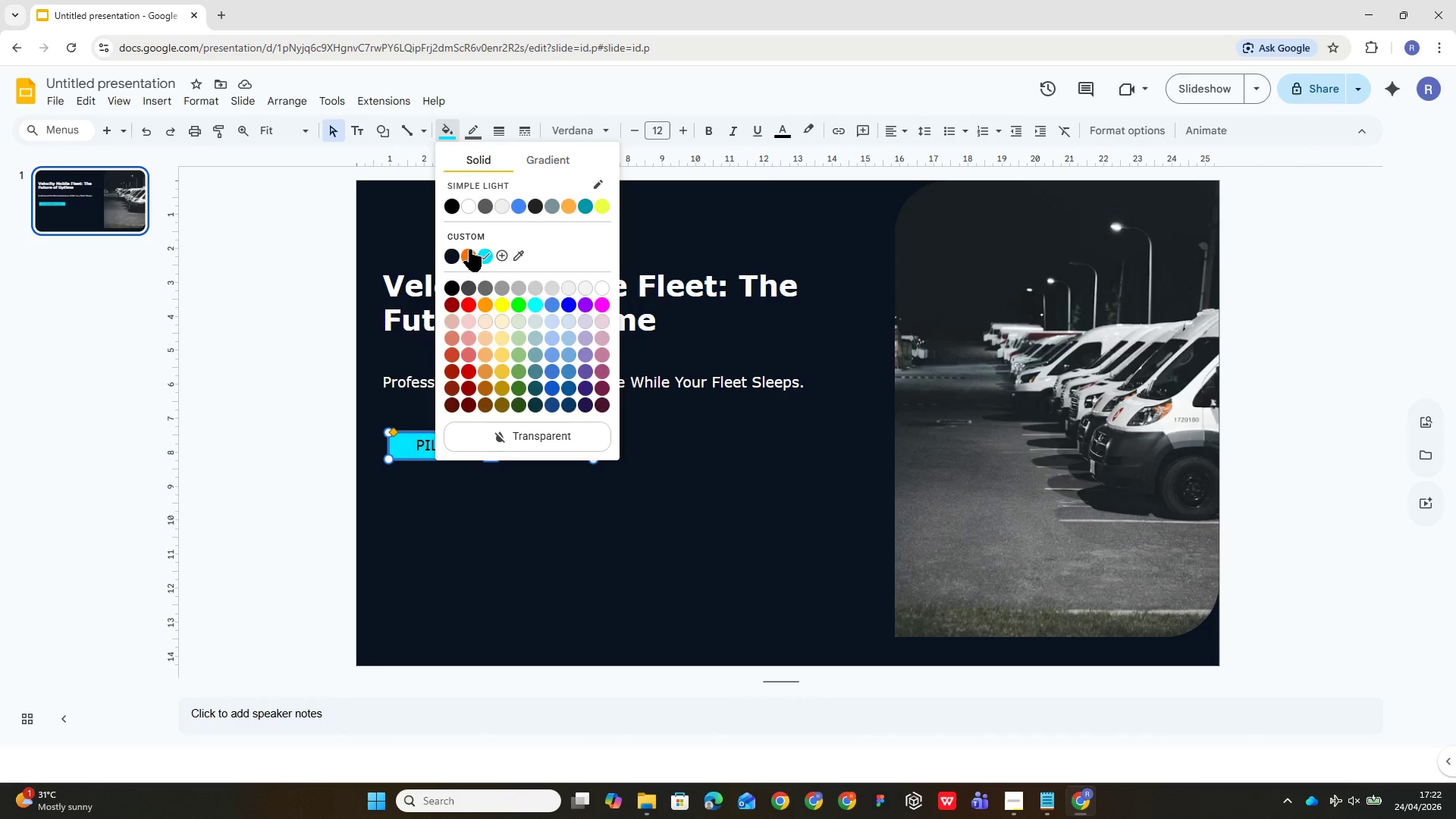 
left_click([469, 249])
 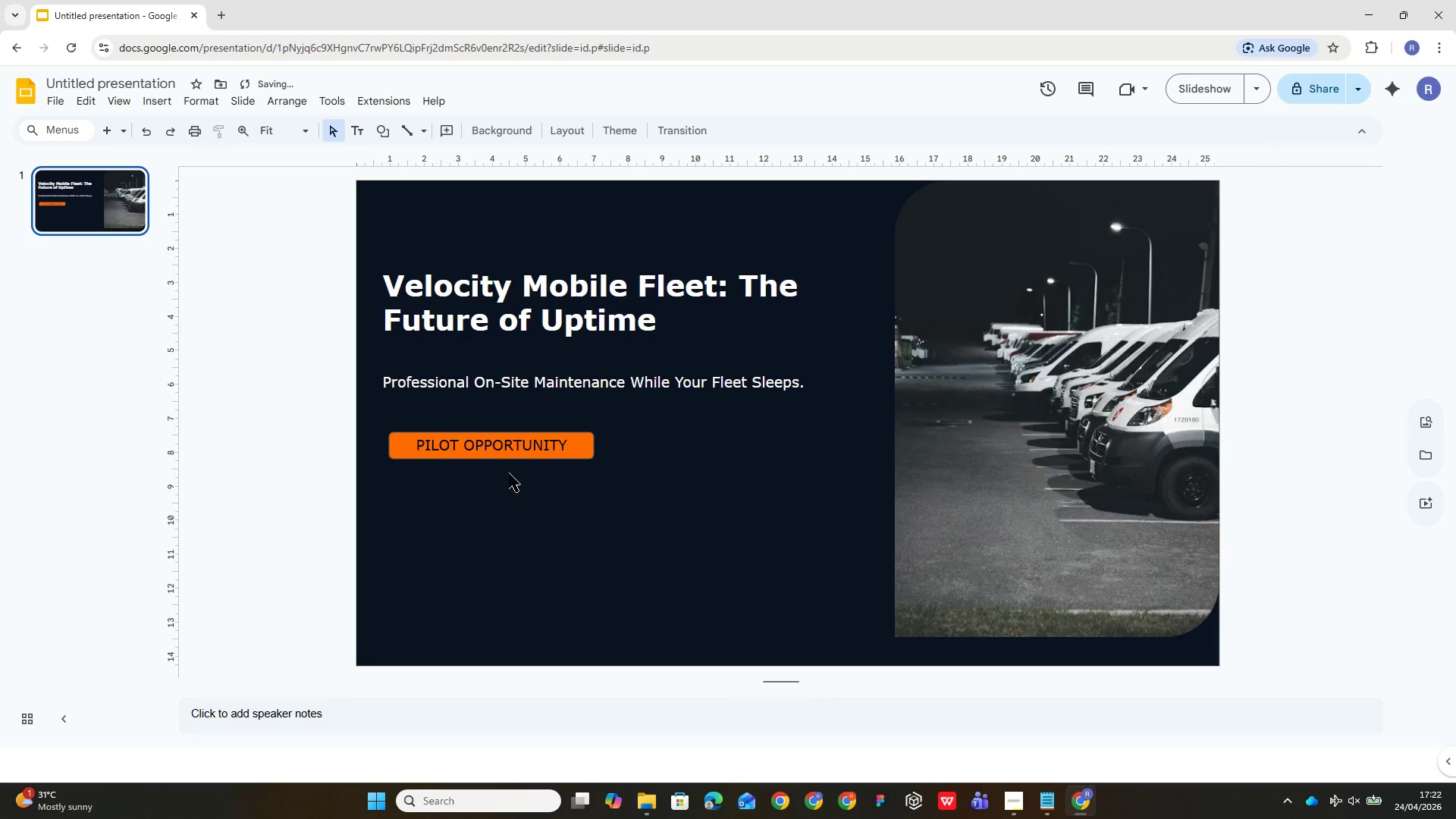 
double_click([502, 445])
 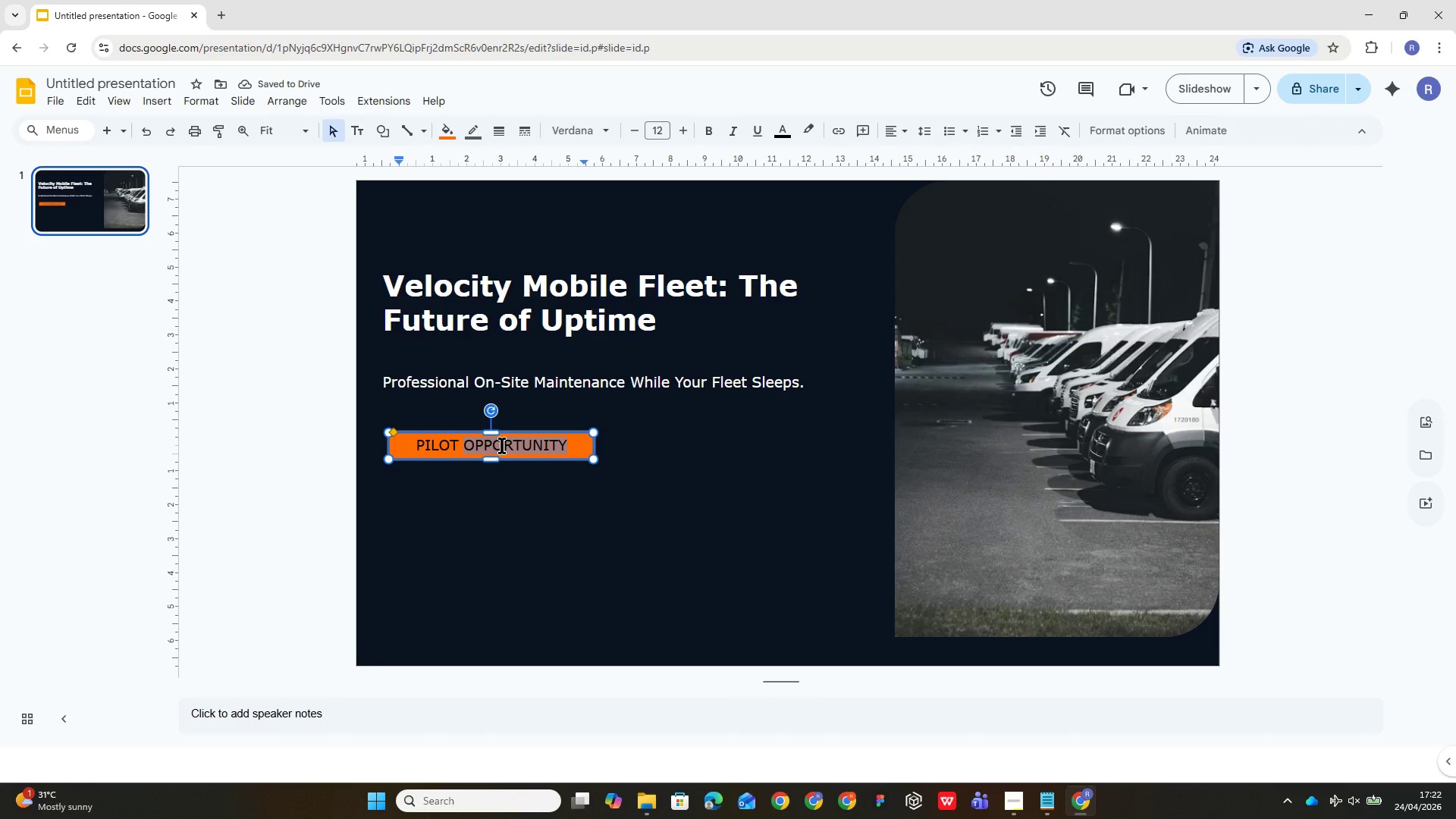 
key(Control+A)
 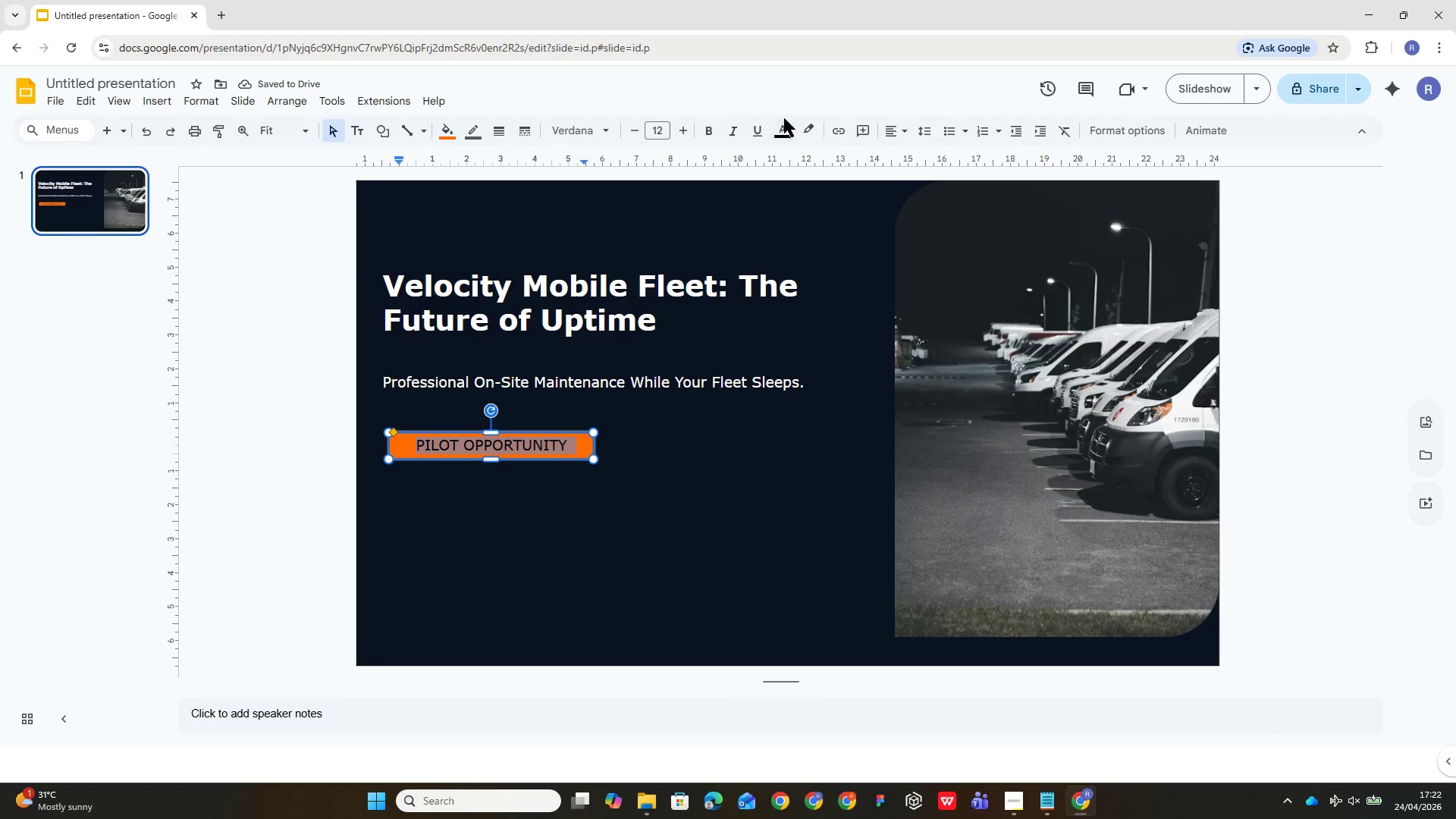 
left_click([780, 138])
 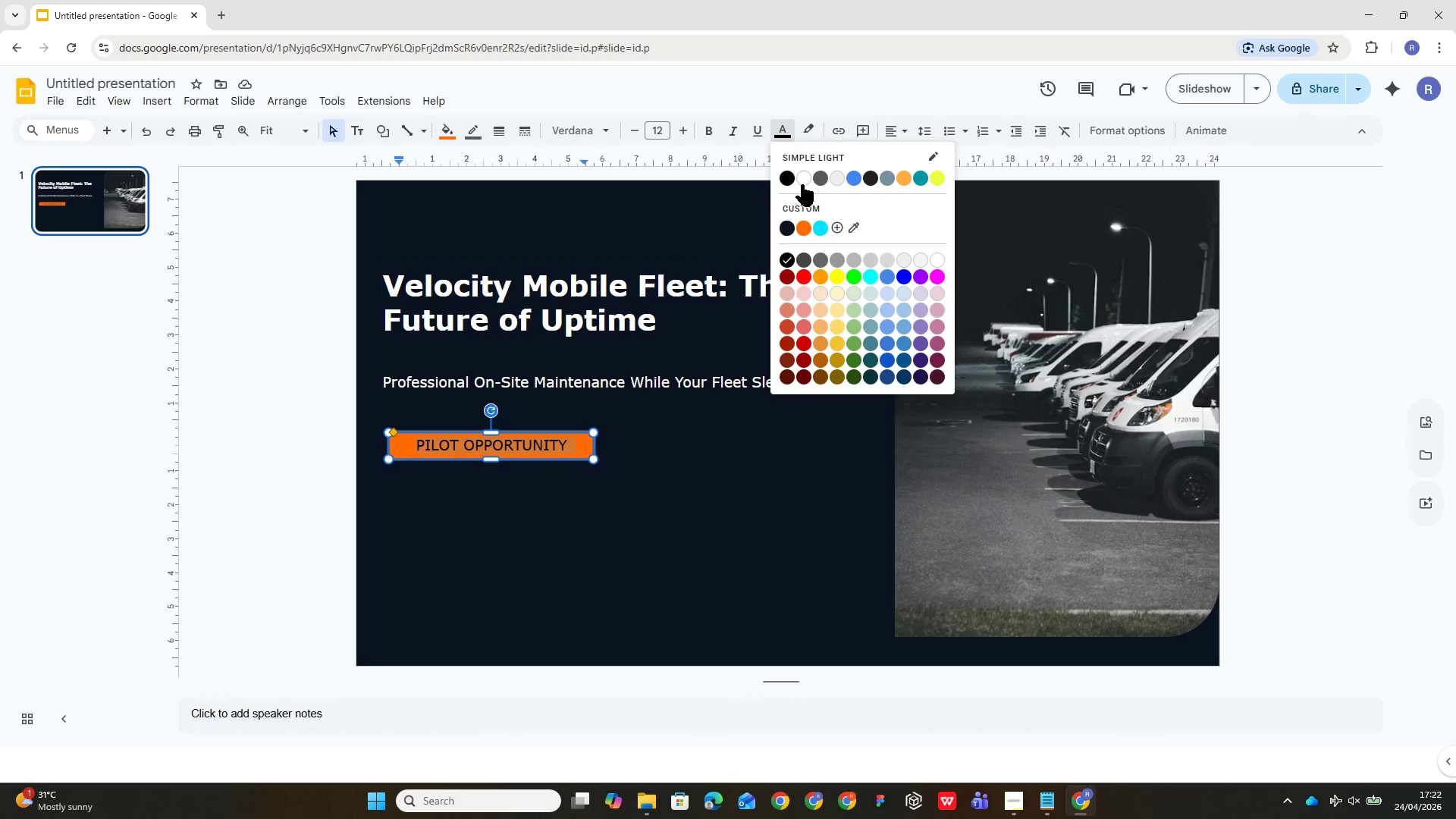 
left_click([799, 177])
 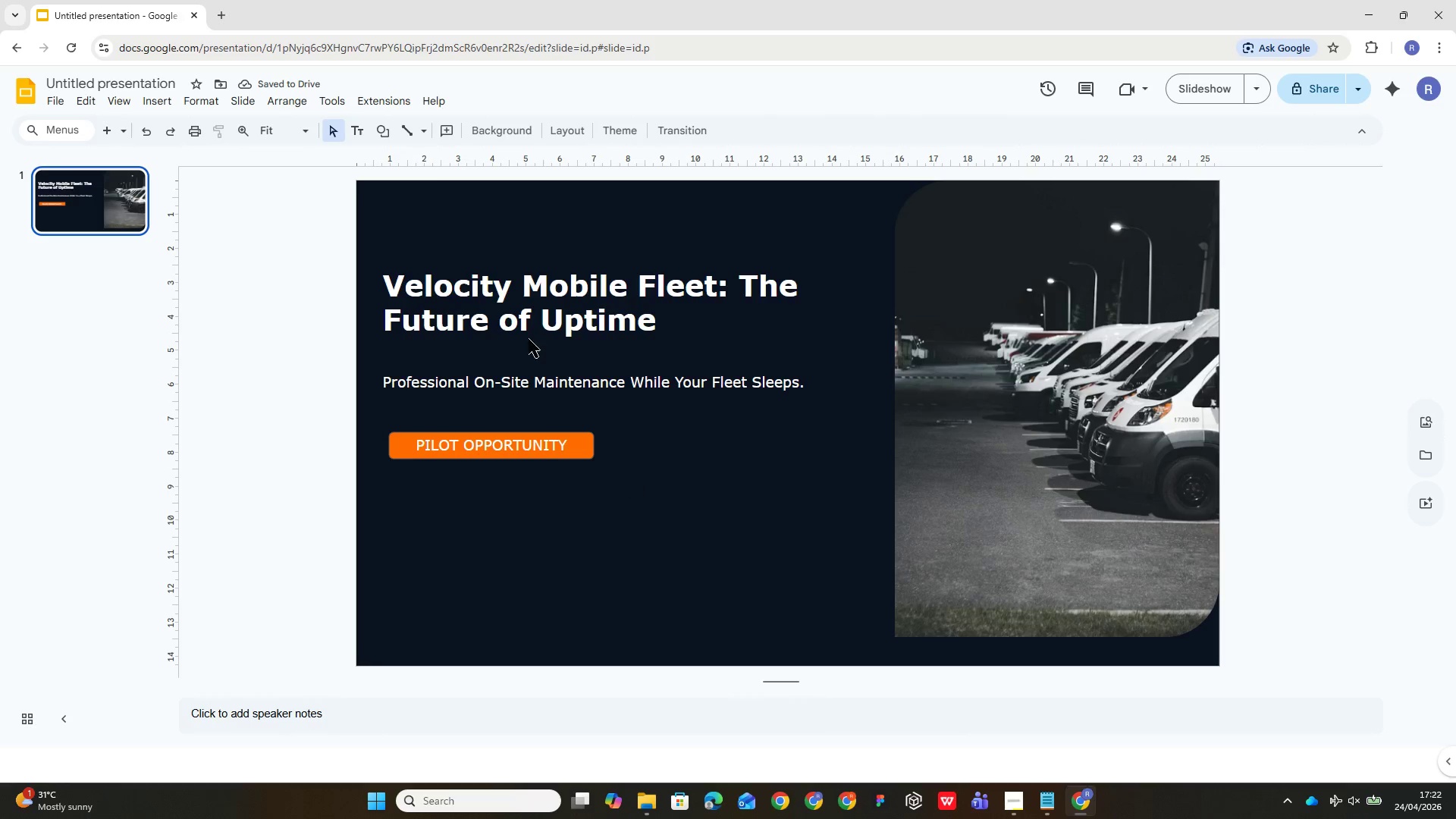 
left_click([580, 450])
 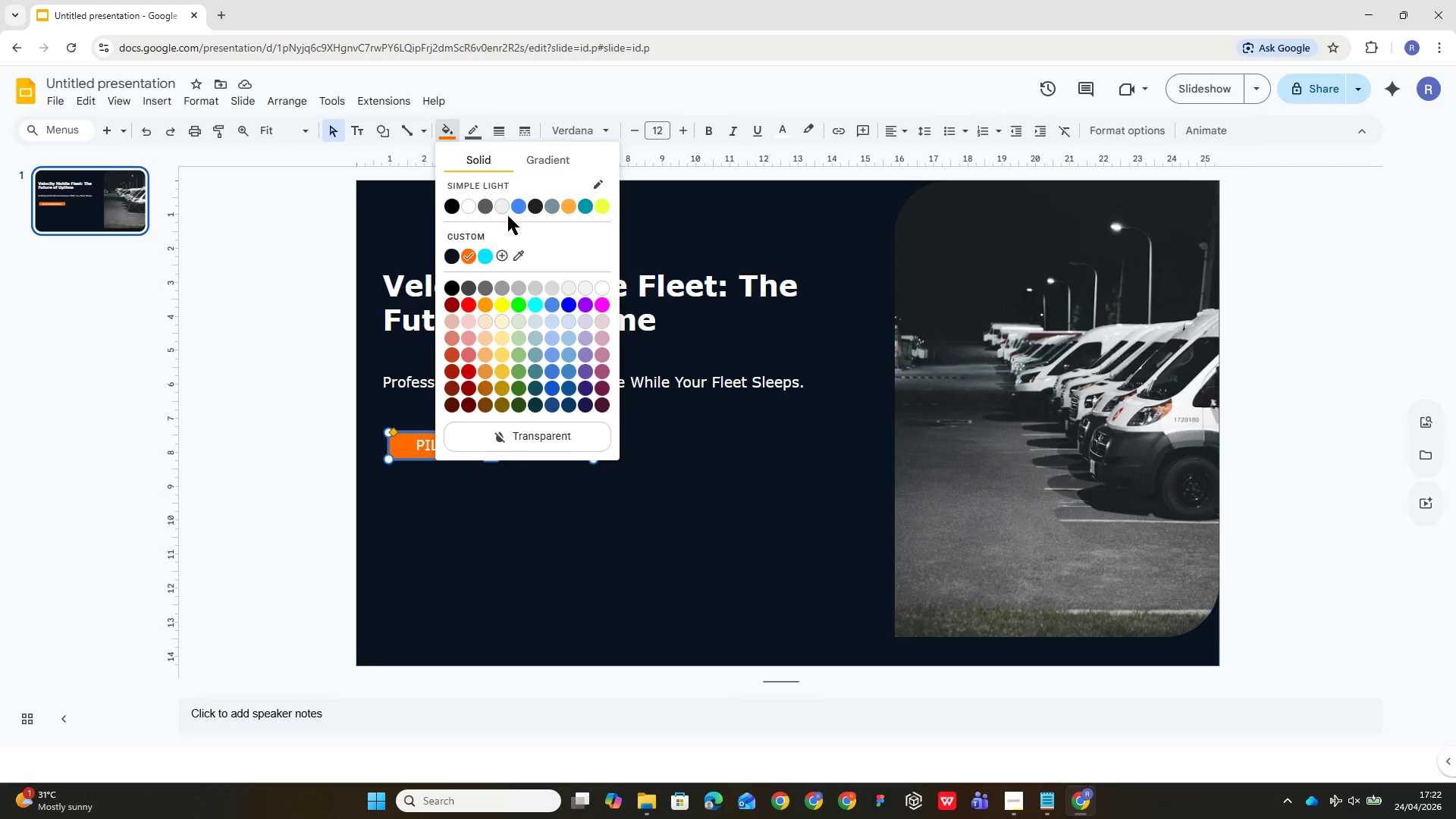 
left_click([486, 255])
 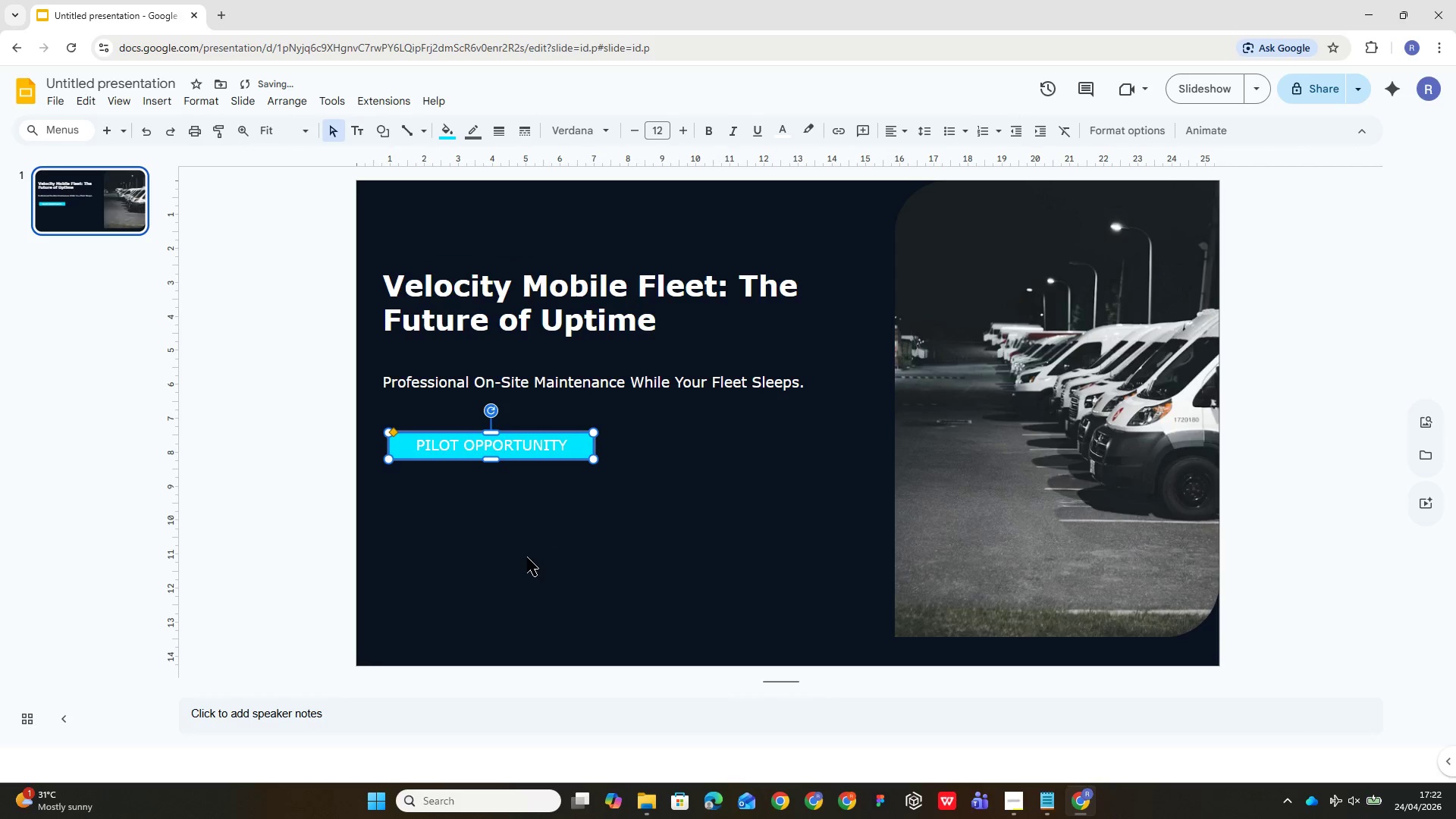 
left_click([527, 558])
 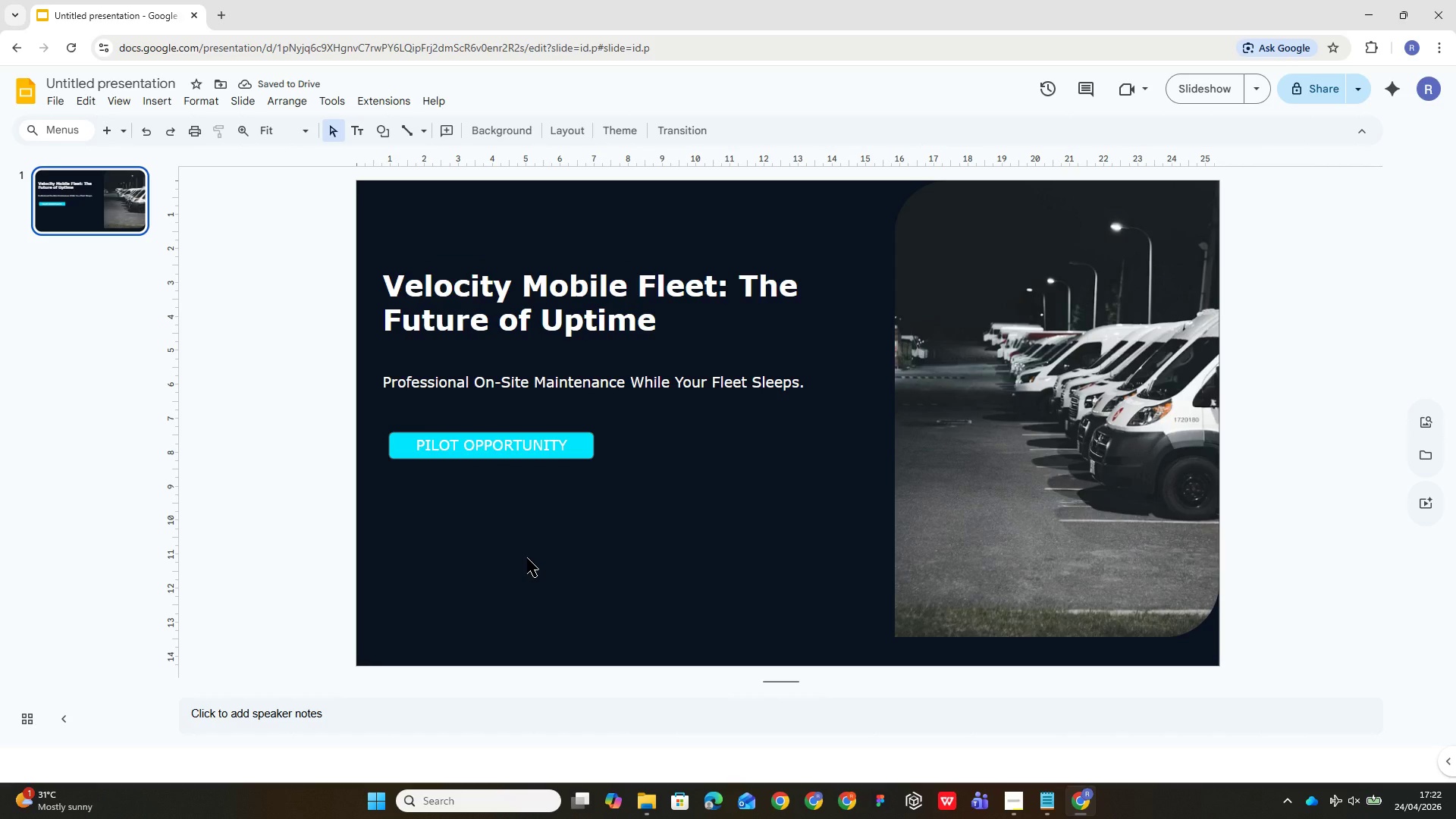 
wait(5.36)
 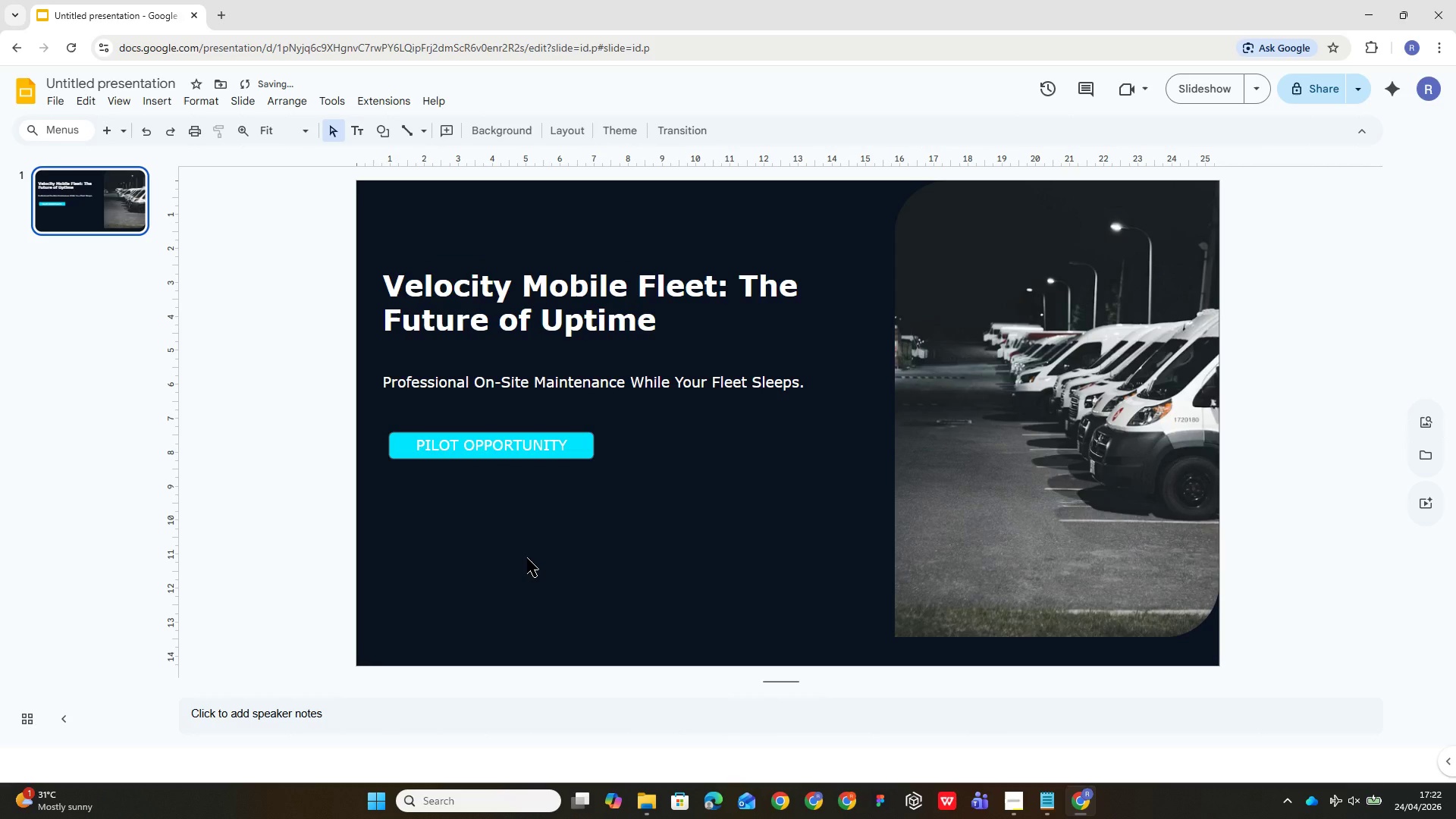 
left_click([563, 447])
 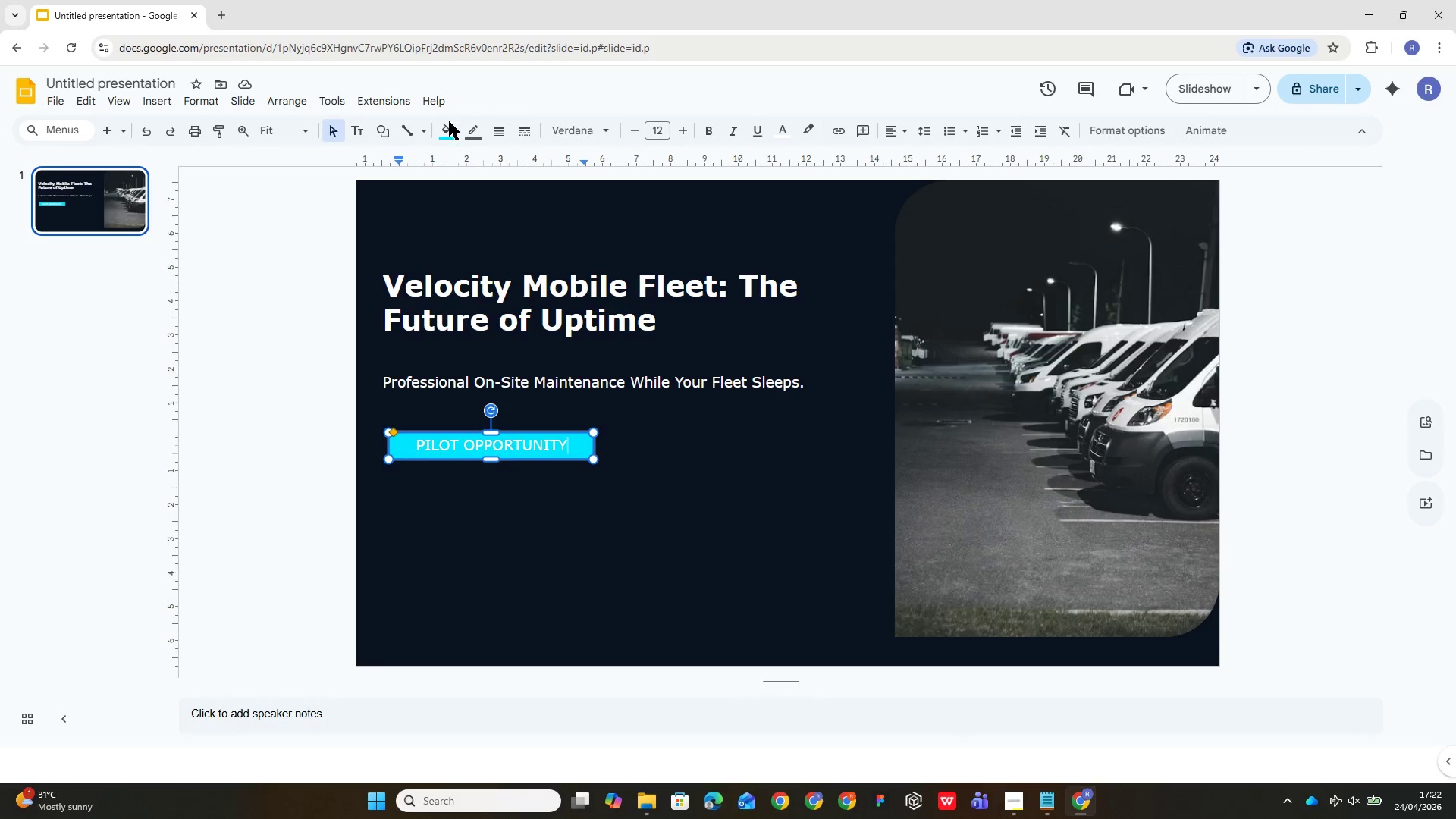 
left_click([452, 138])
 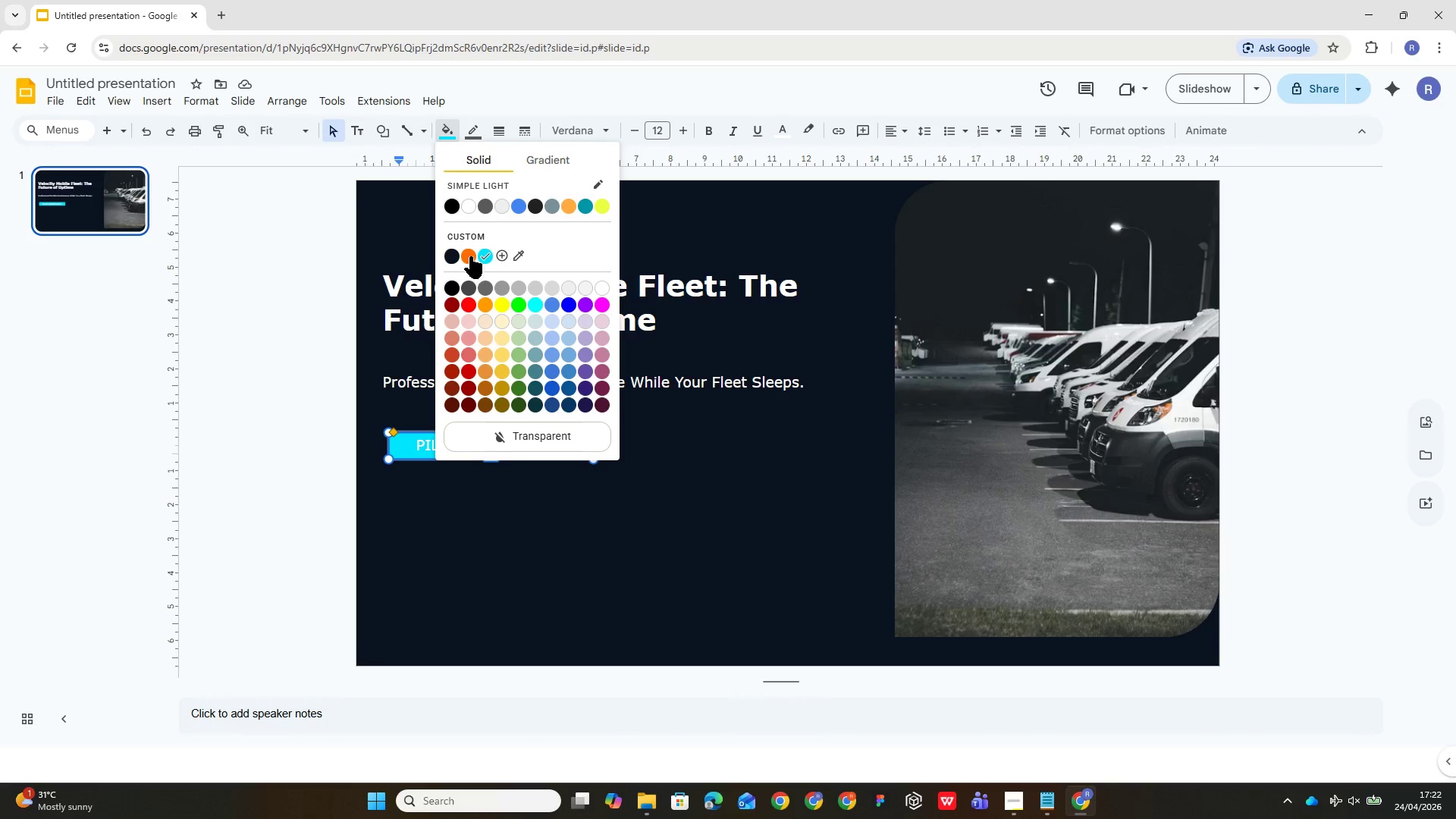 
left_click([470, 256])
 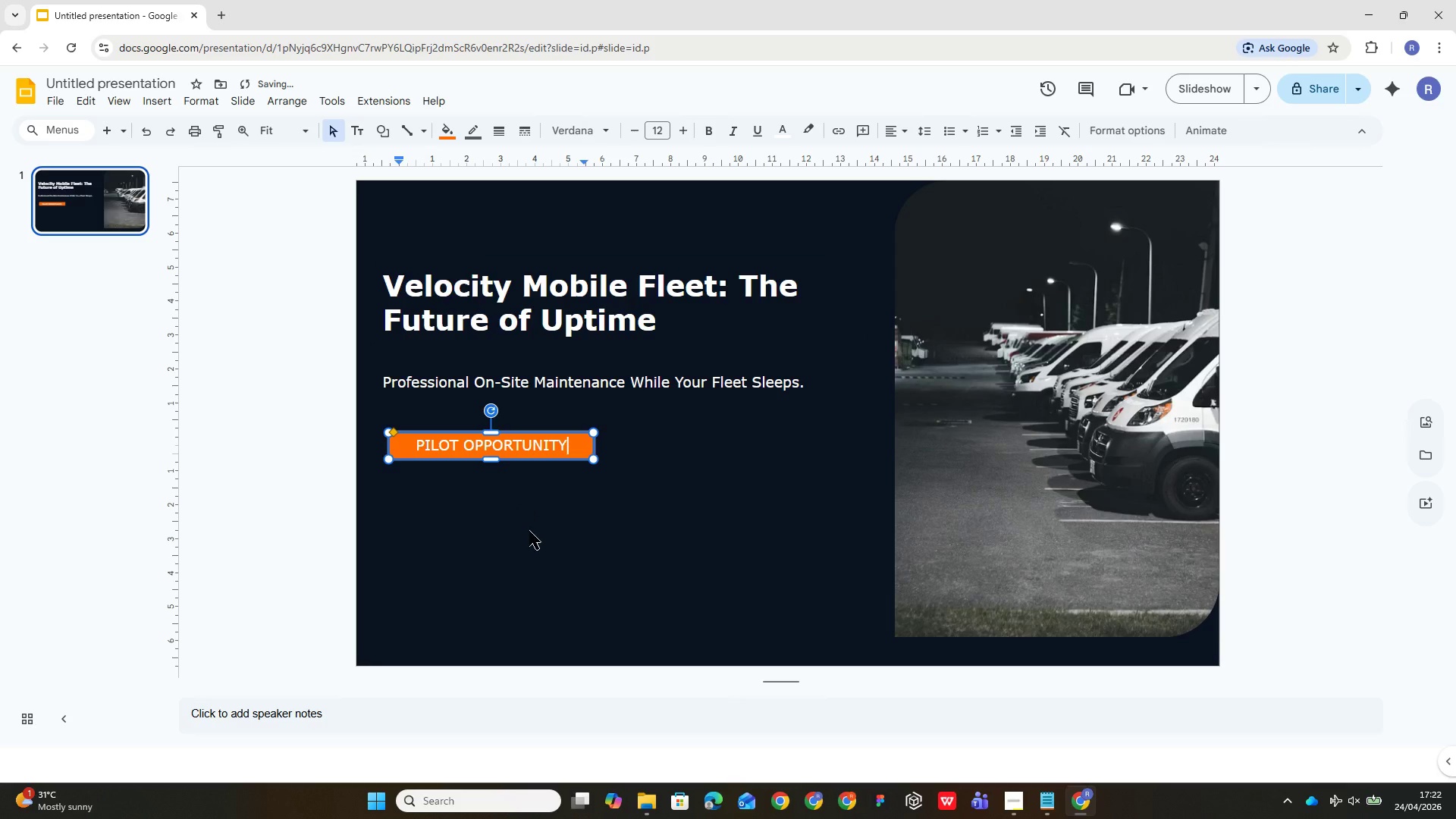 
left_click([548, 572])
 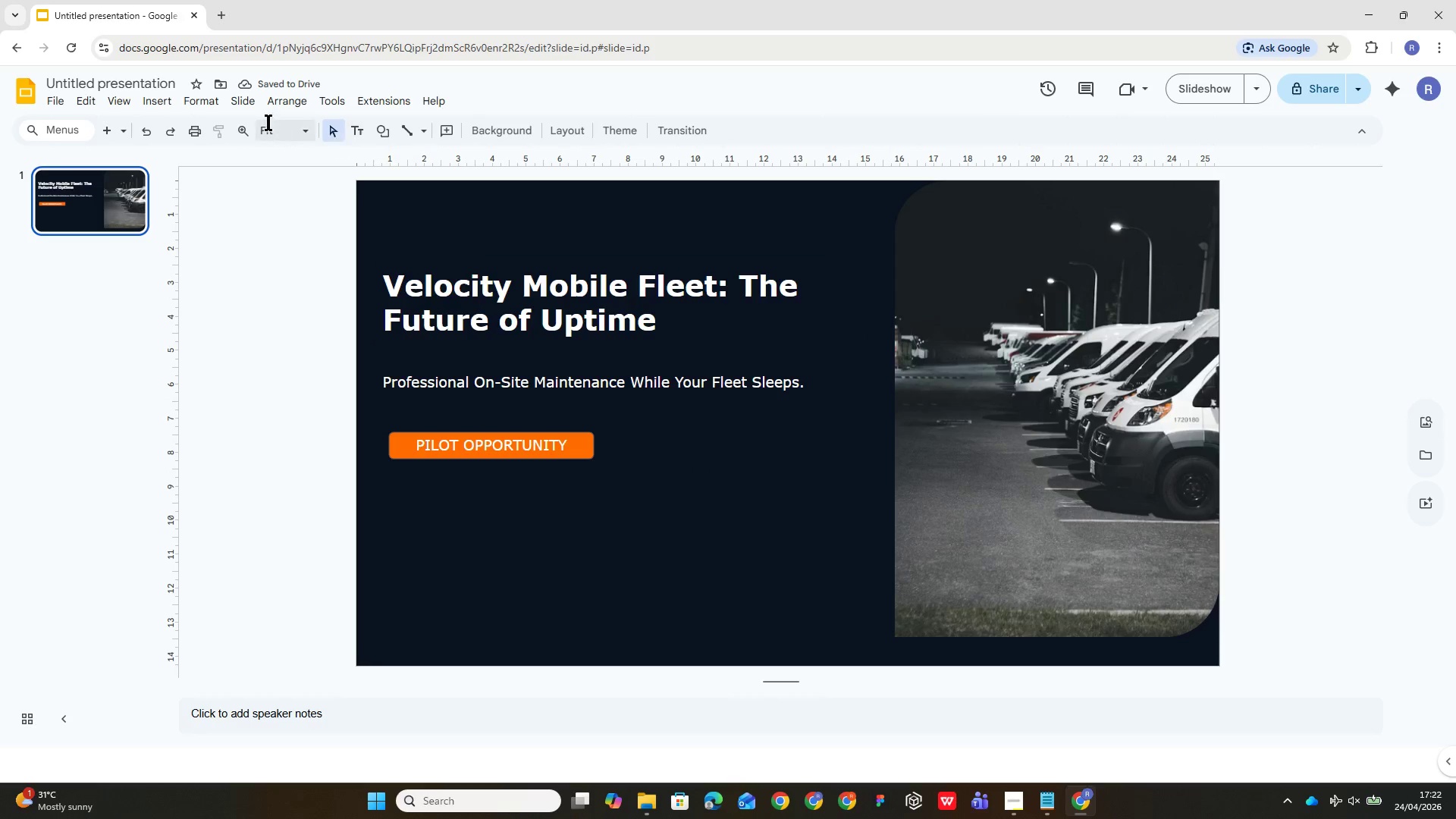 
left_click([246, 99])
 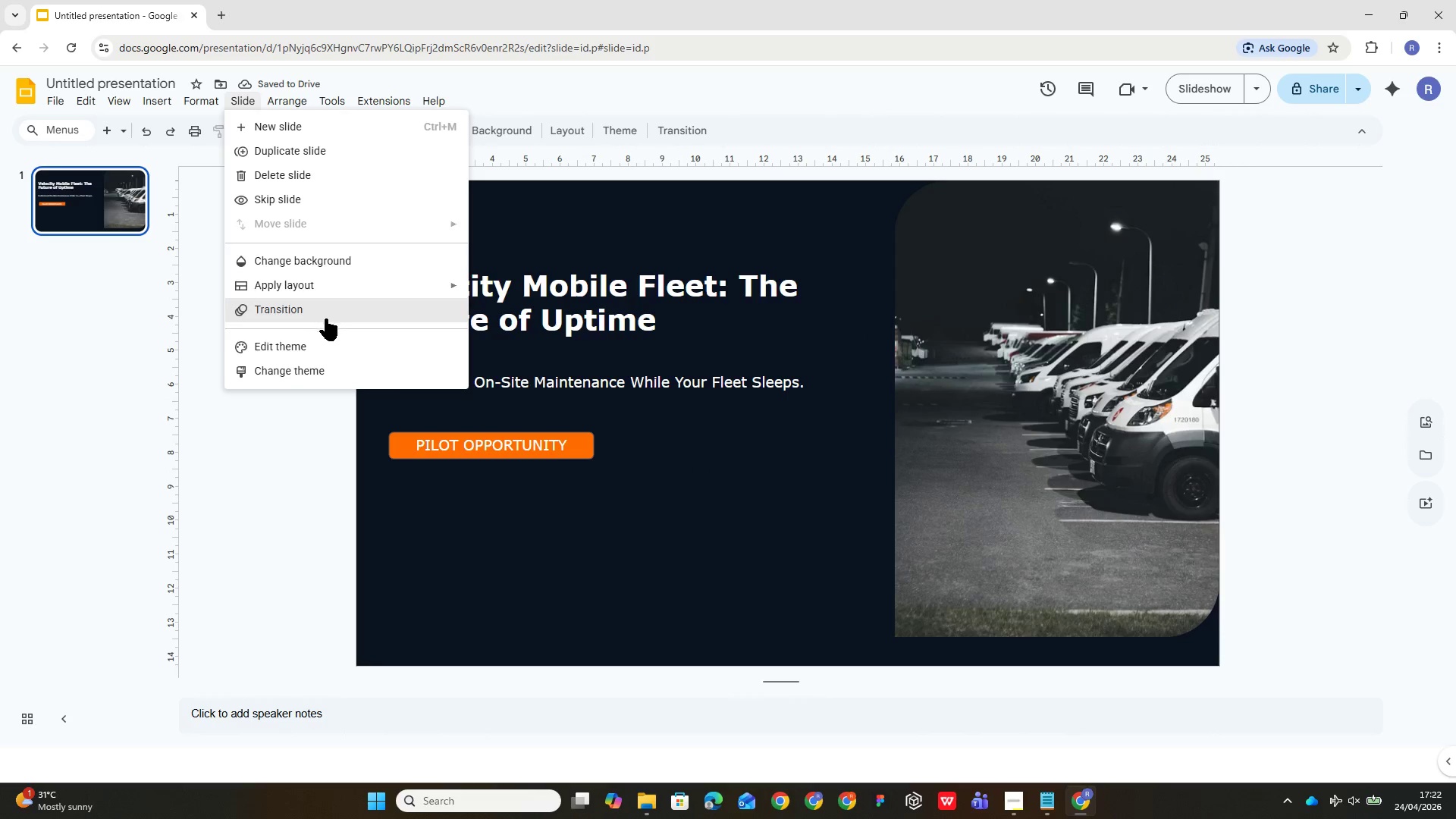 
left_click([329, 338])
 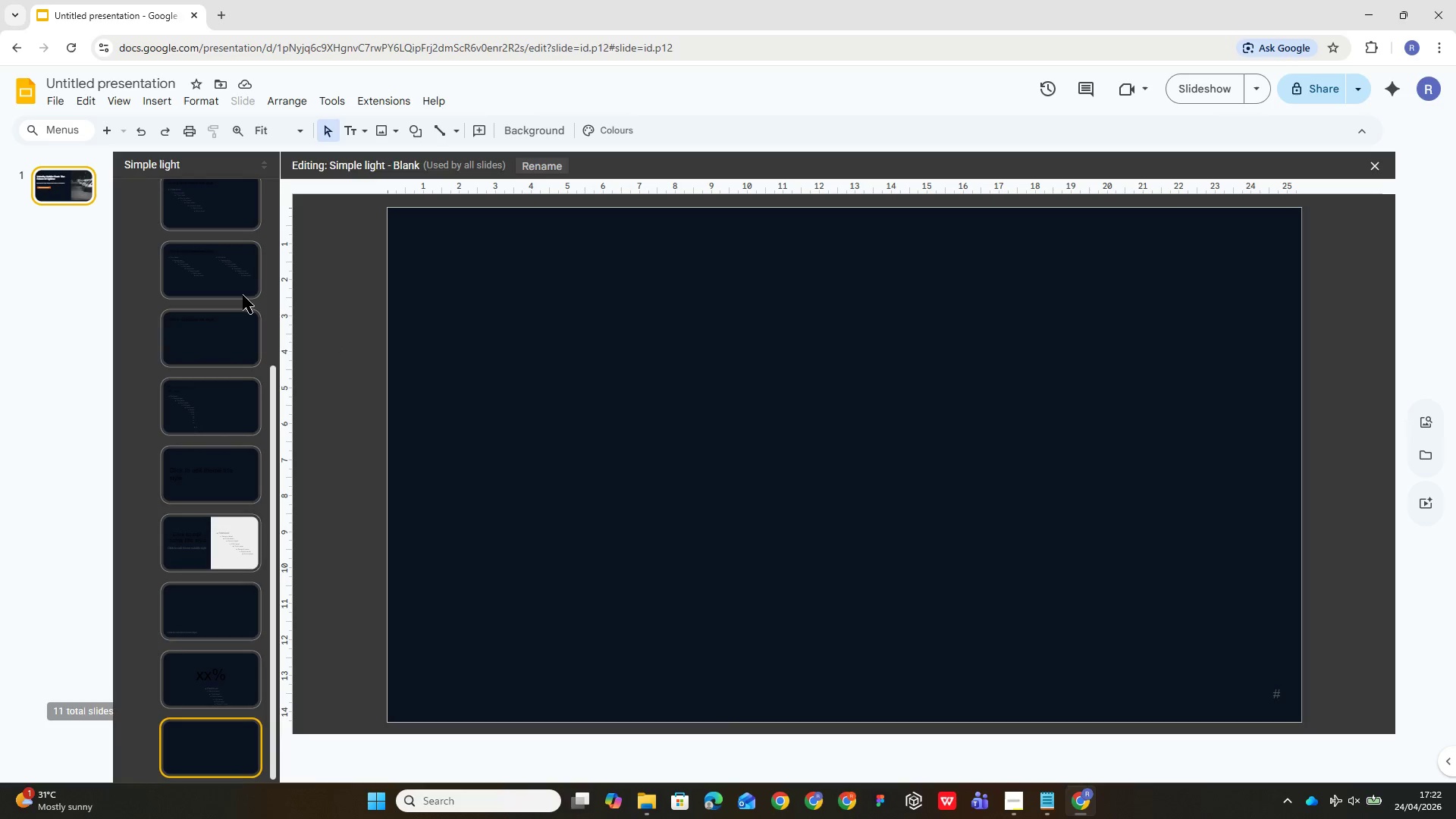 
scroll: coordinate [177, 300], scroll_direction: up, amount: 13.0
 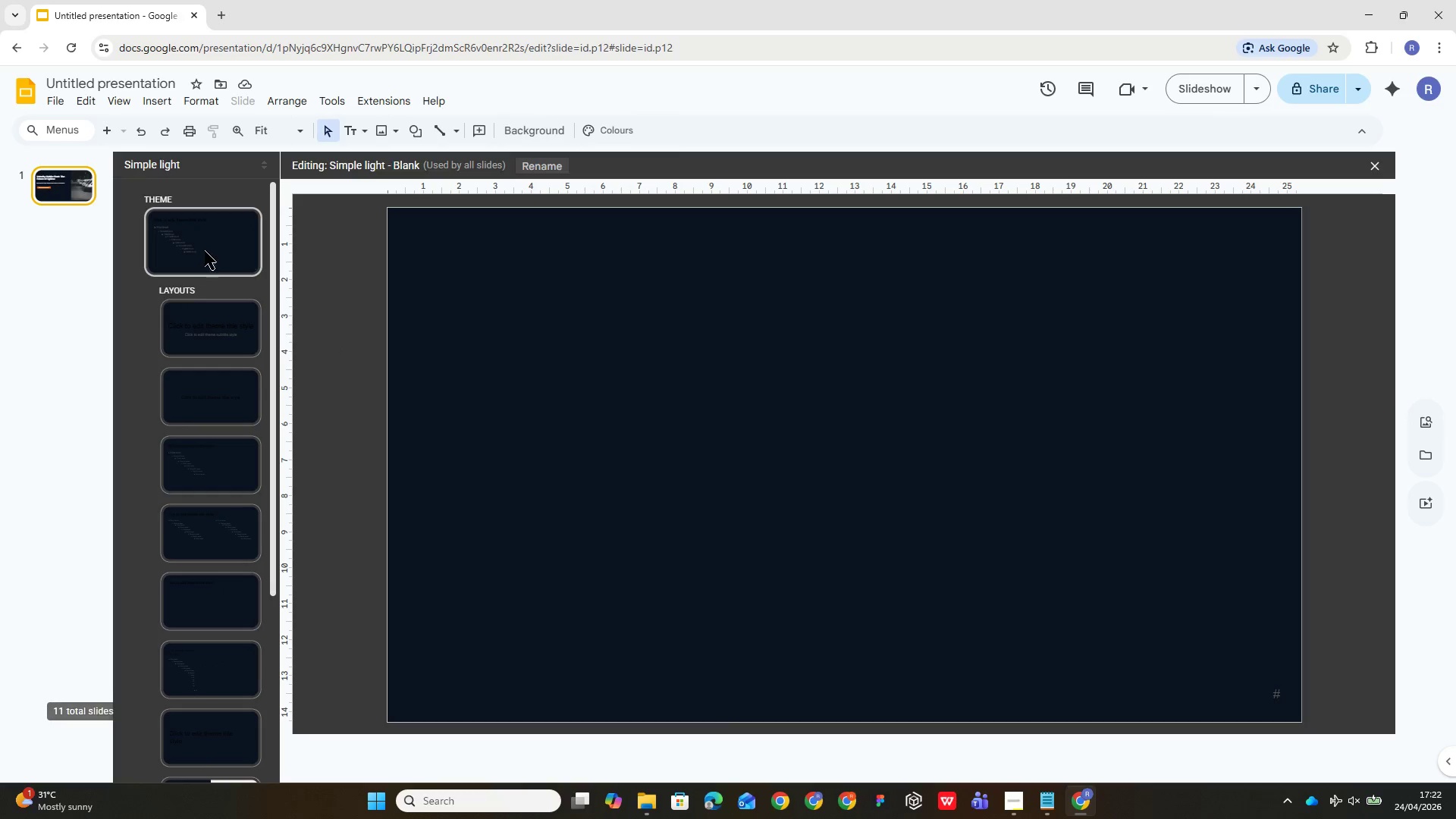 
left_click([206, 249])
 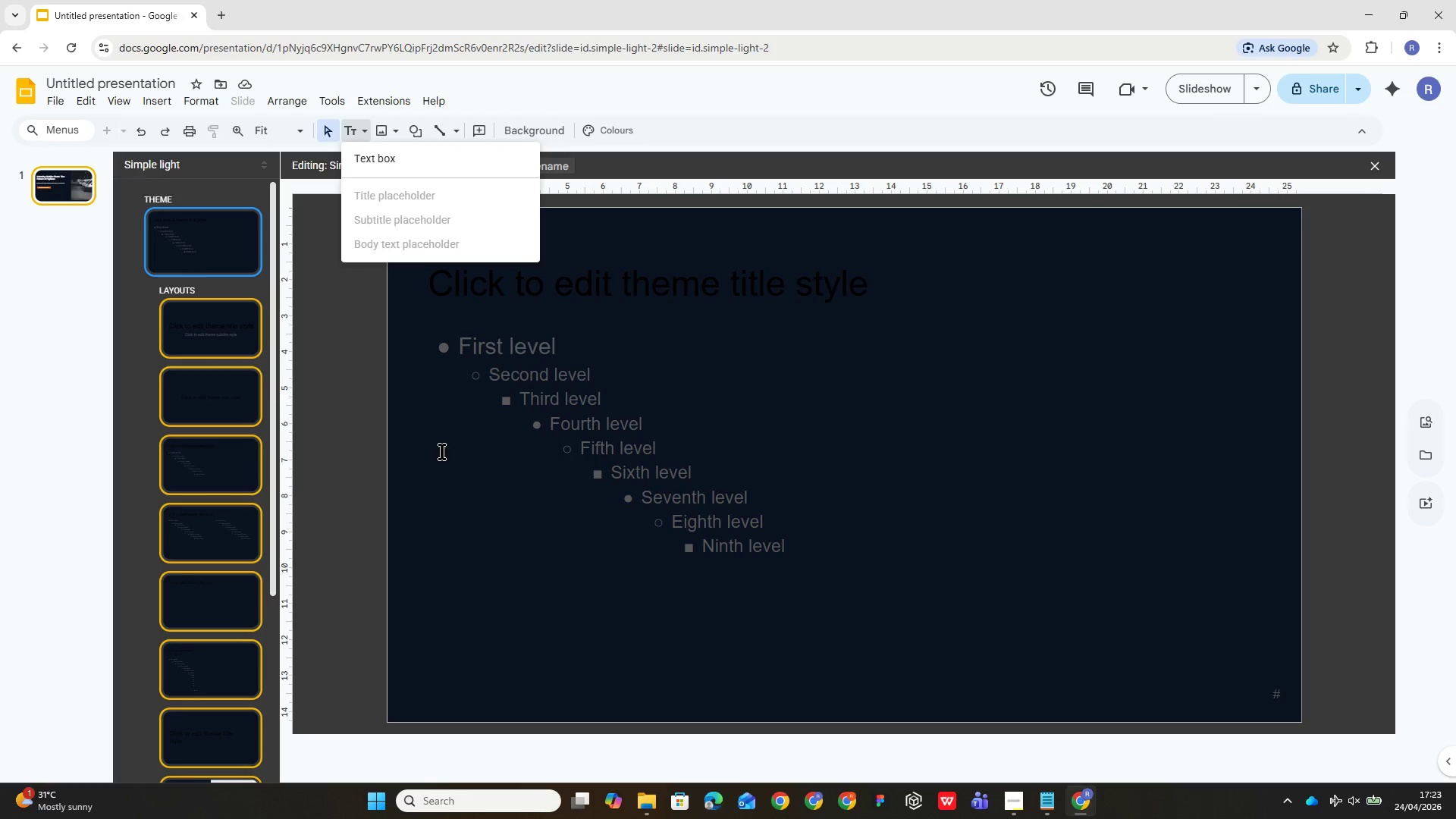 
left_click([474, 159])
 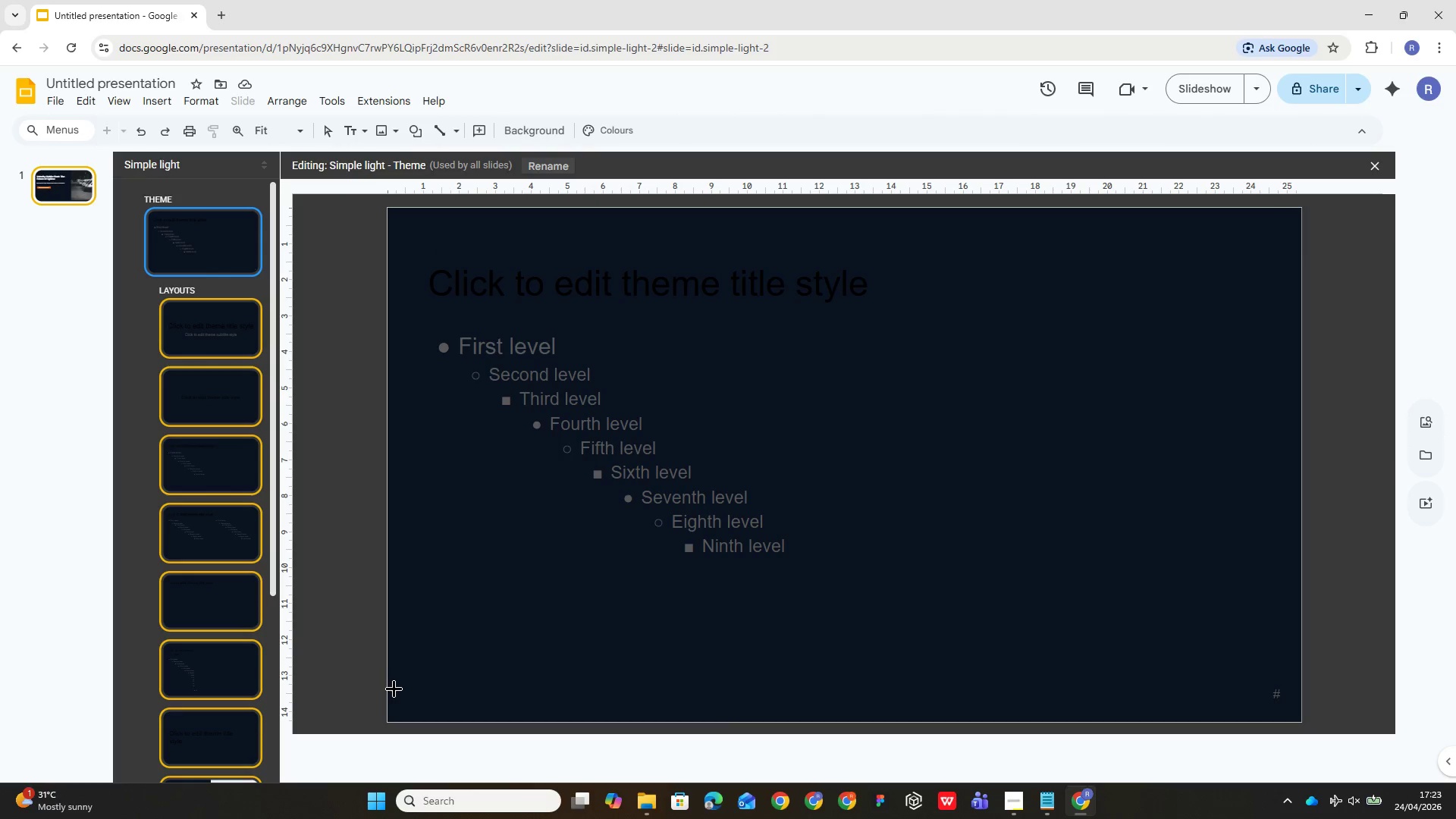 
left_click_drag(start_coordinate=[395, 690], to_coordinate=[969, 612])
 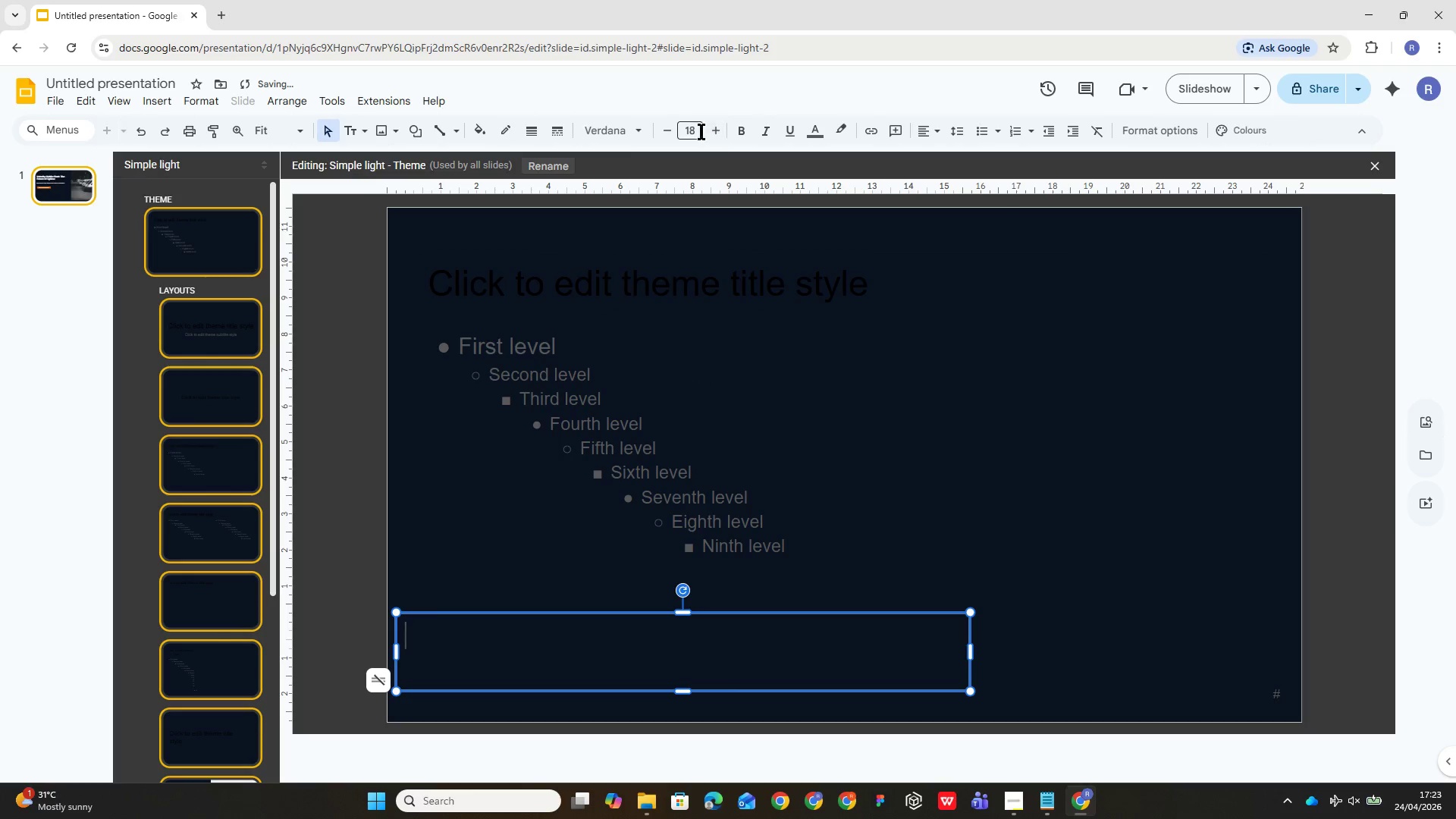 
wait(7.8)
 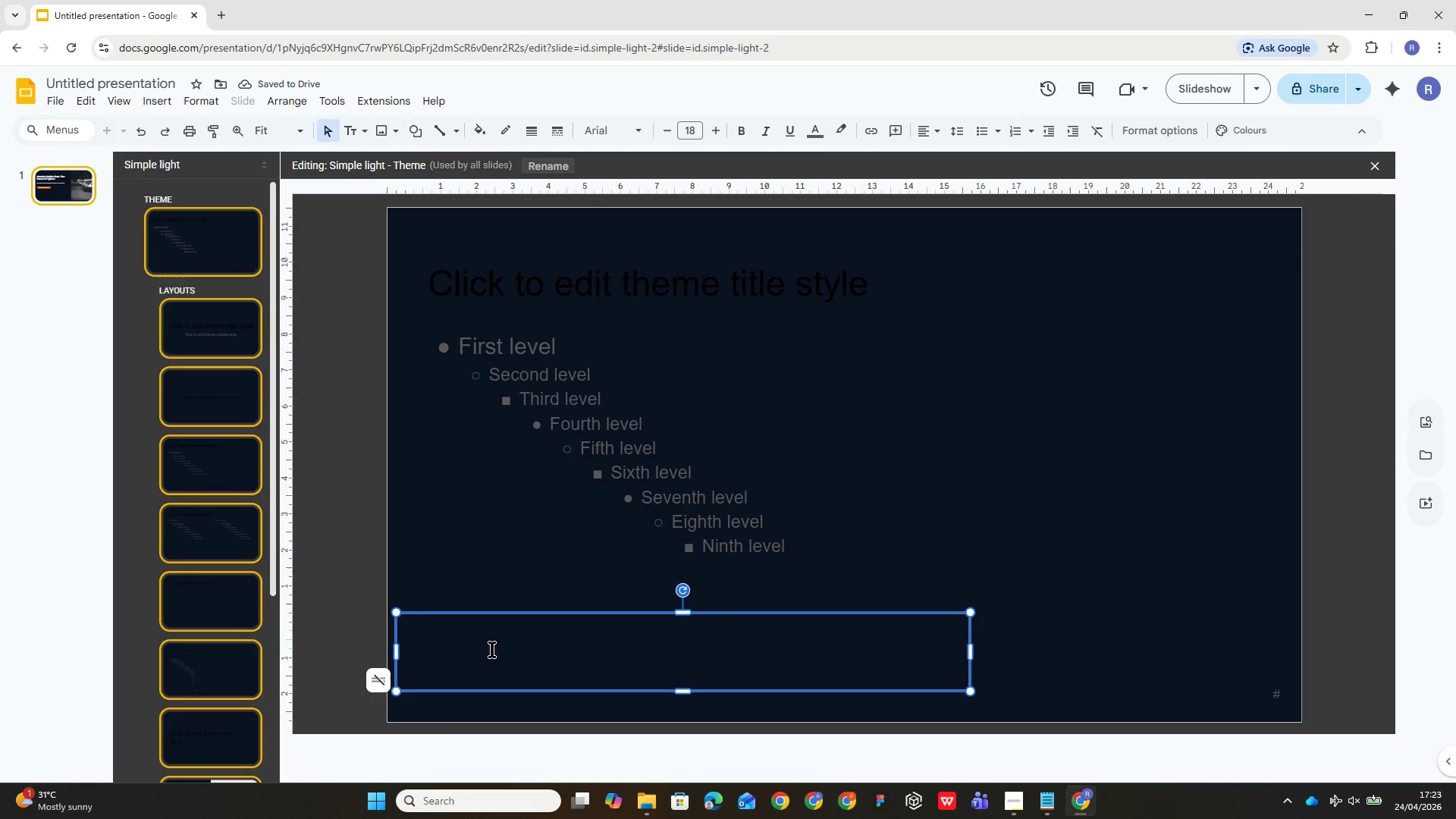 
left_click([694, 304])
 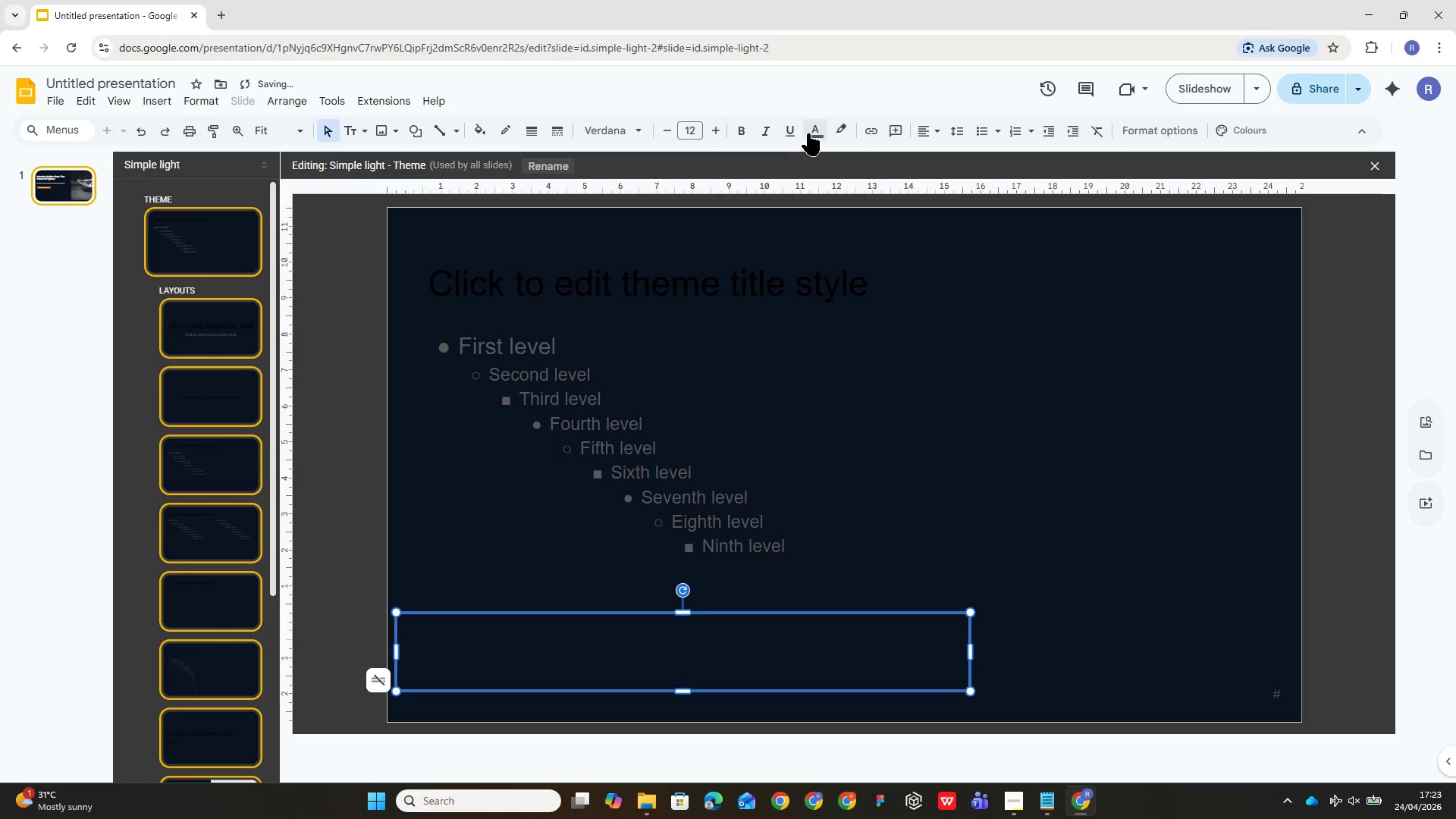 
left_click([811, 132])
 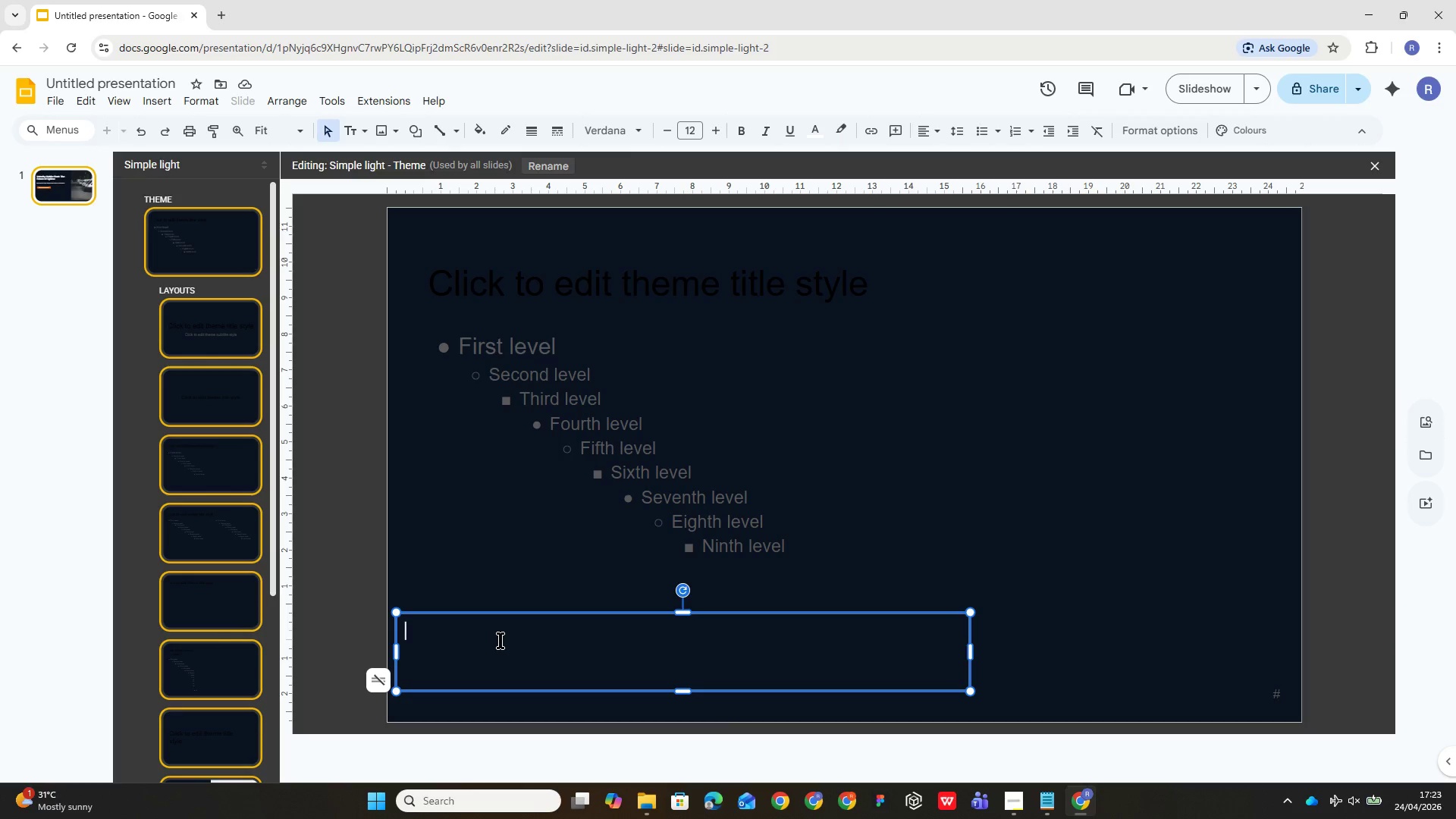 
wait(18.28)
 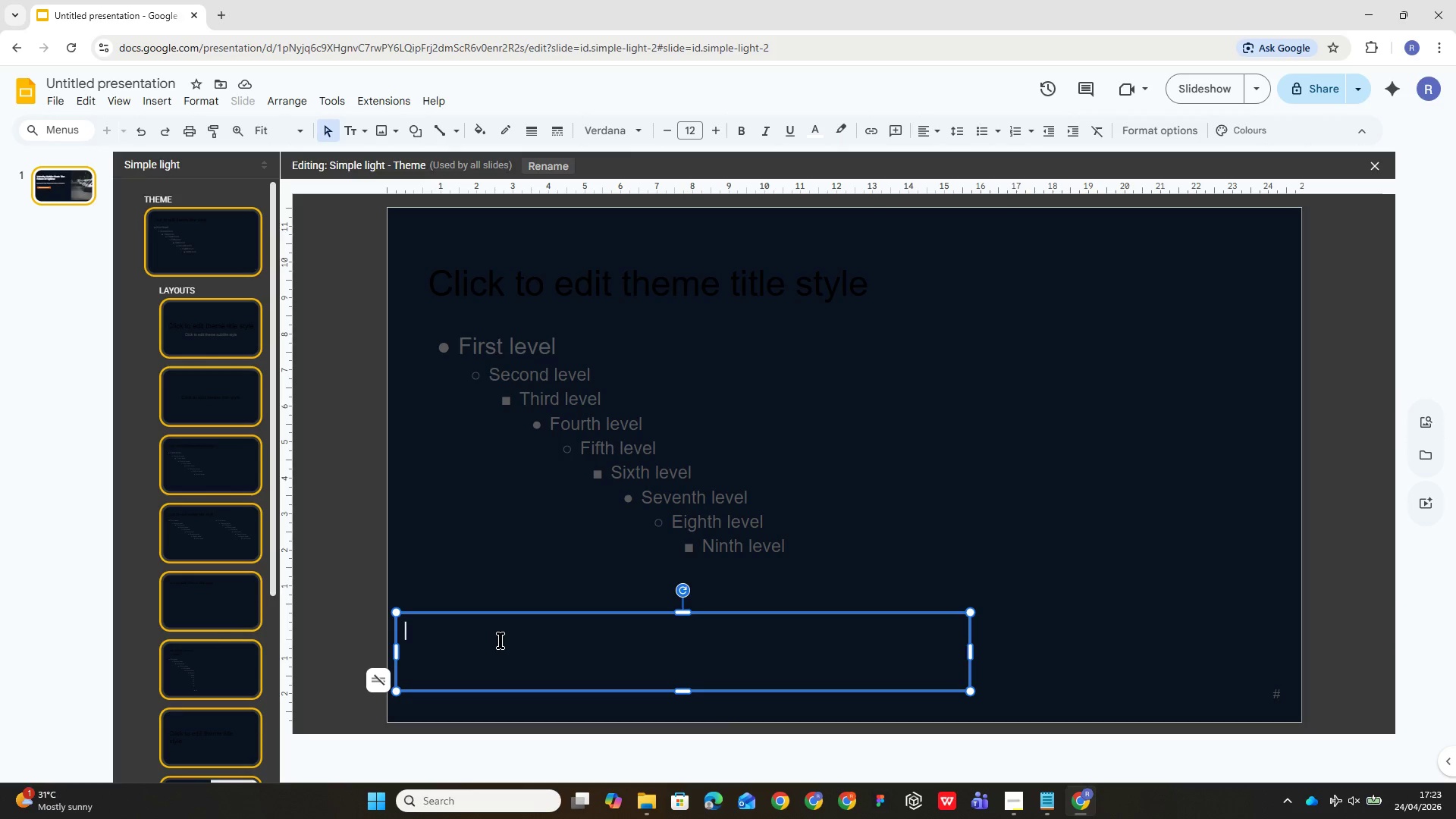 
type(VELOCITY MOBILE FEET )
key(Backspace)
type(: THE FUTURE OF UPTIME)
 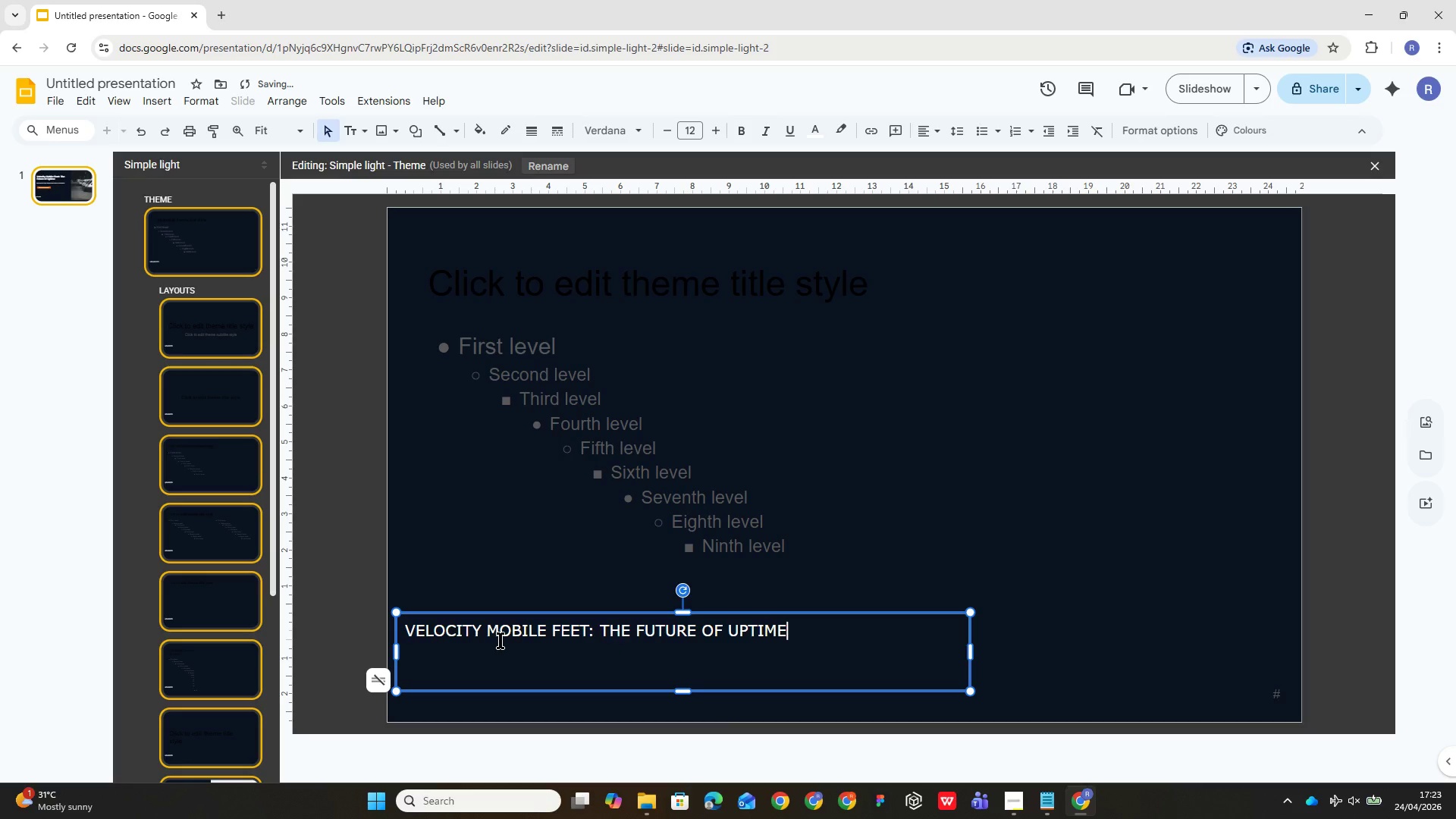 
left_click_drag(start_coordinate=[682, 692], to_coordinate=[673, 643])
 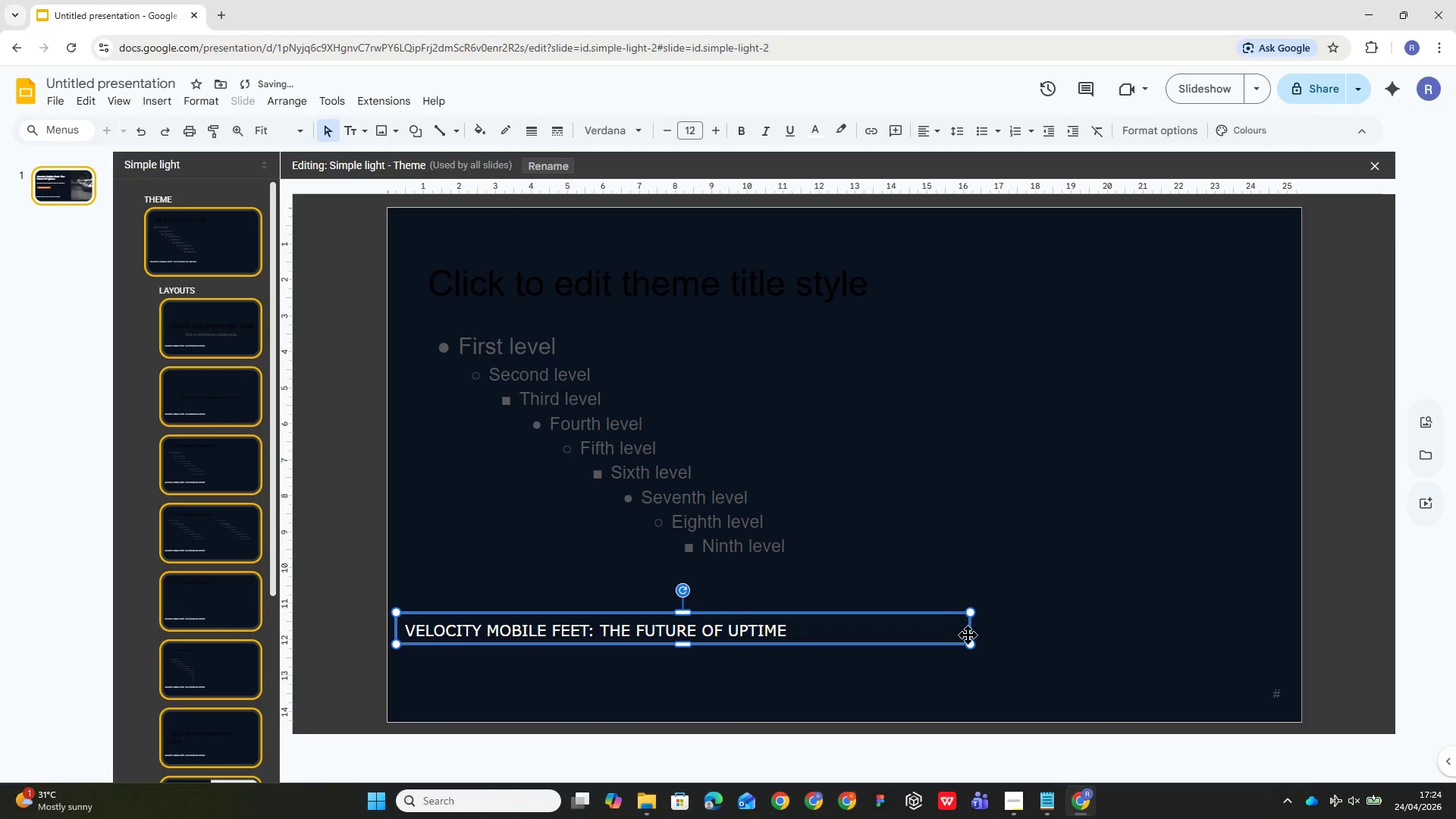 
left_click_drag(start_coordinate=[970, 632], to_coordinate=[846, 651])
 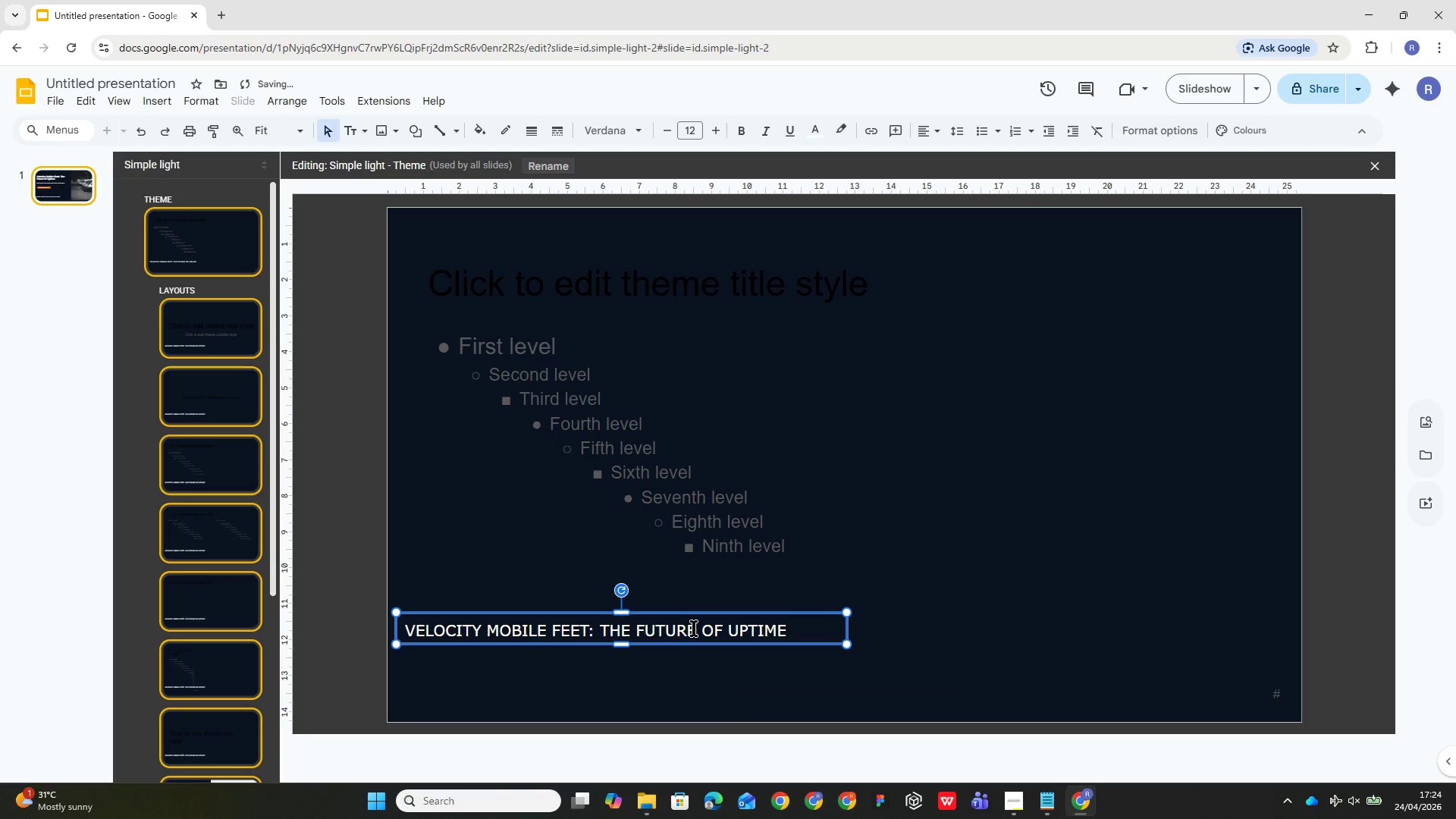 
left_click_drag(start_coordinate=[711, 615], to_coordinate=[704, 691])
 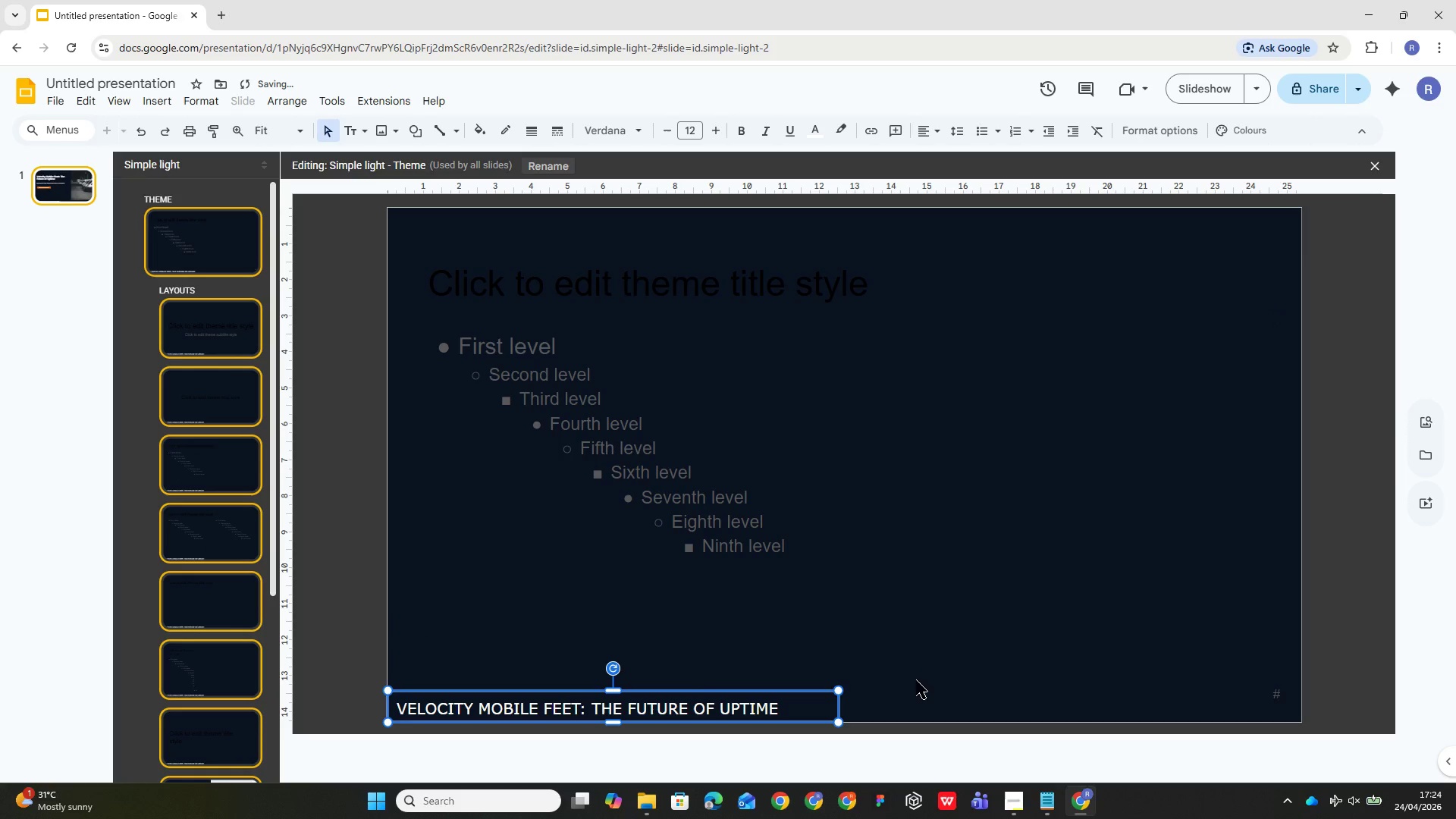 
left_click([912, 689])
 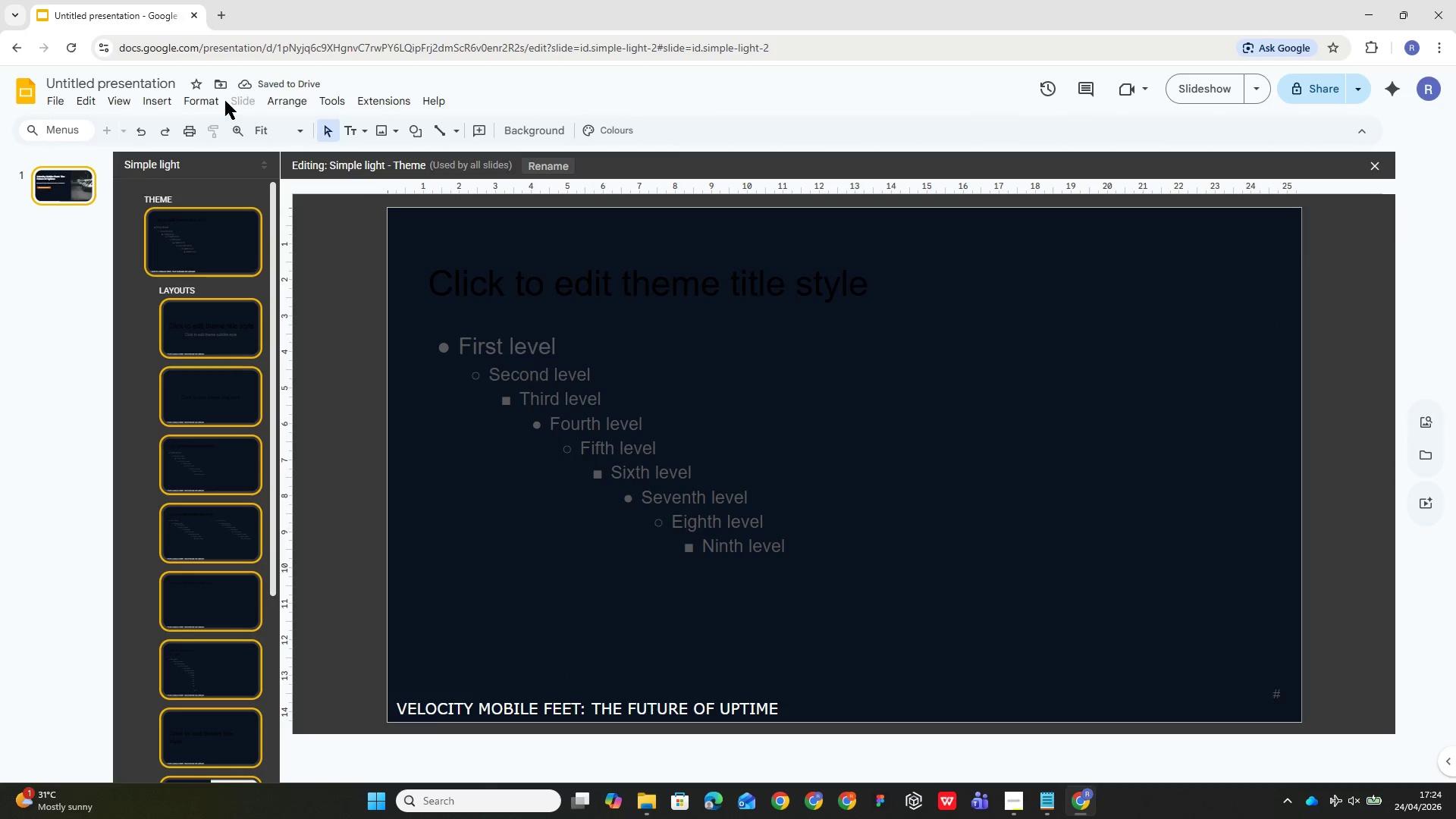 
left_click([153, 100])
 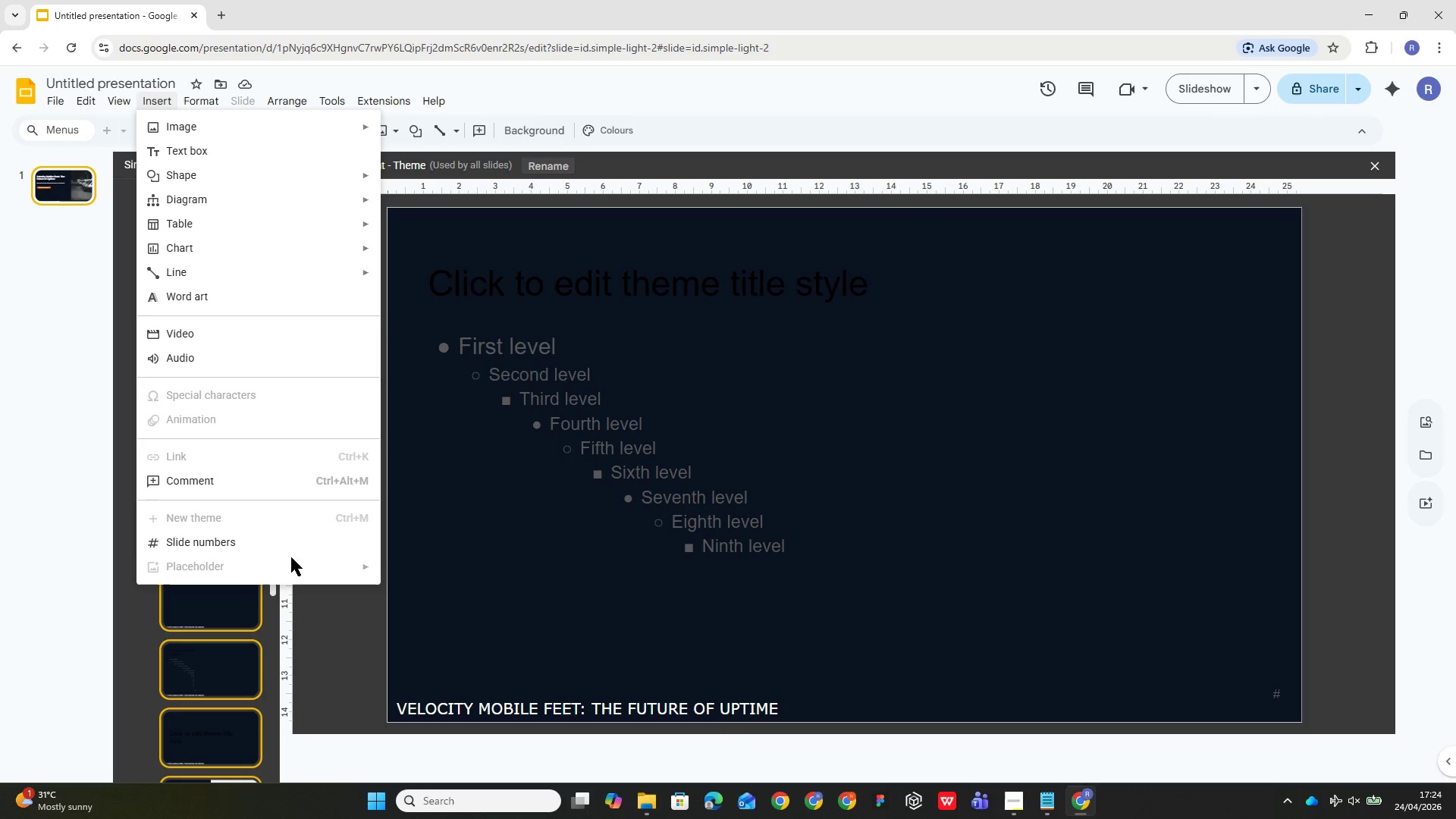 
left_click([290, 546])
 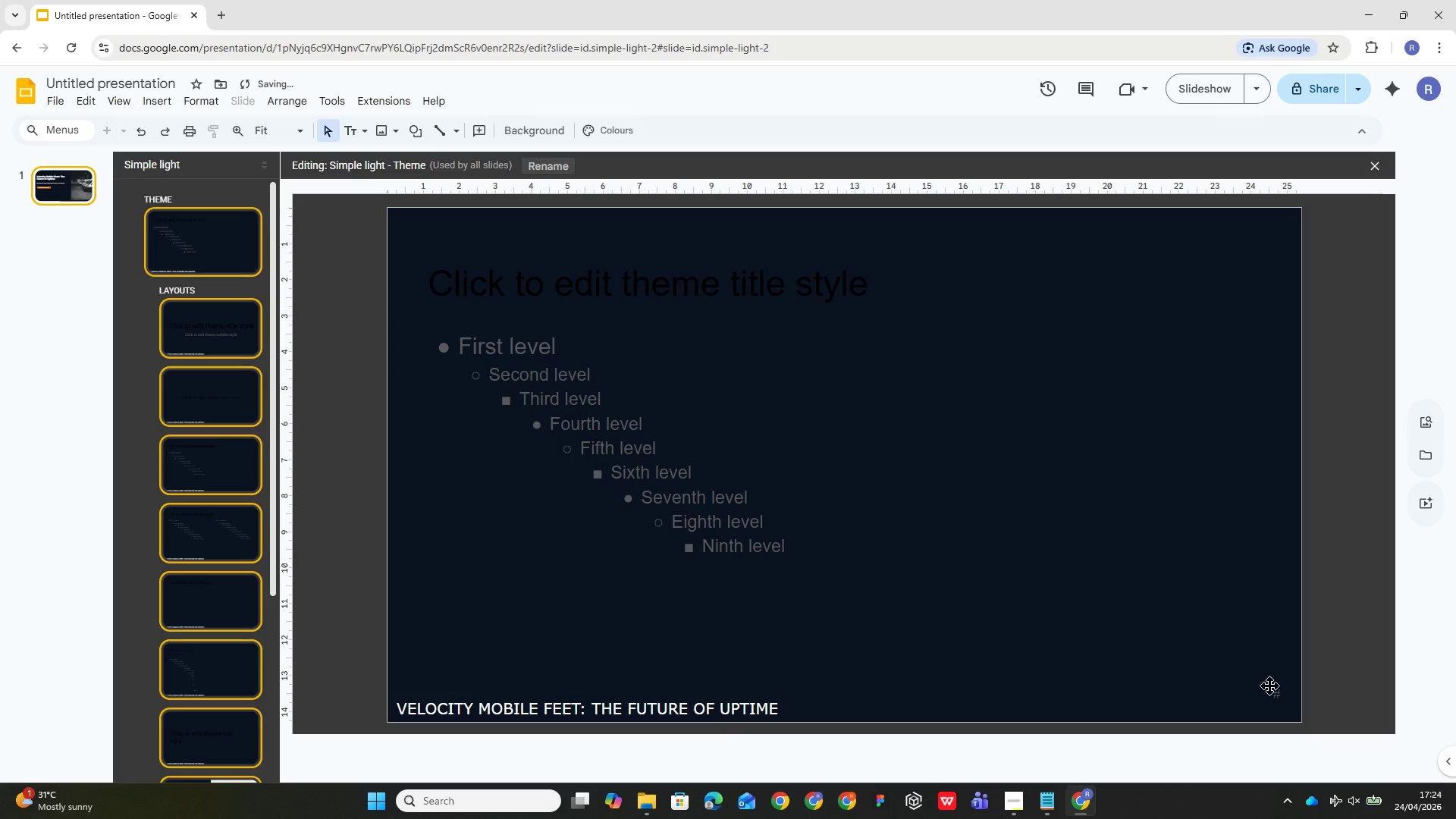 
double_click([1272, 695])
 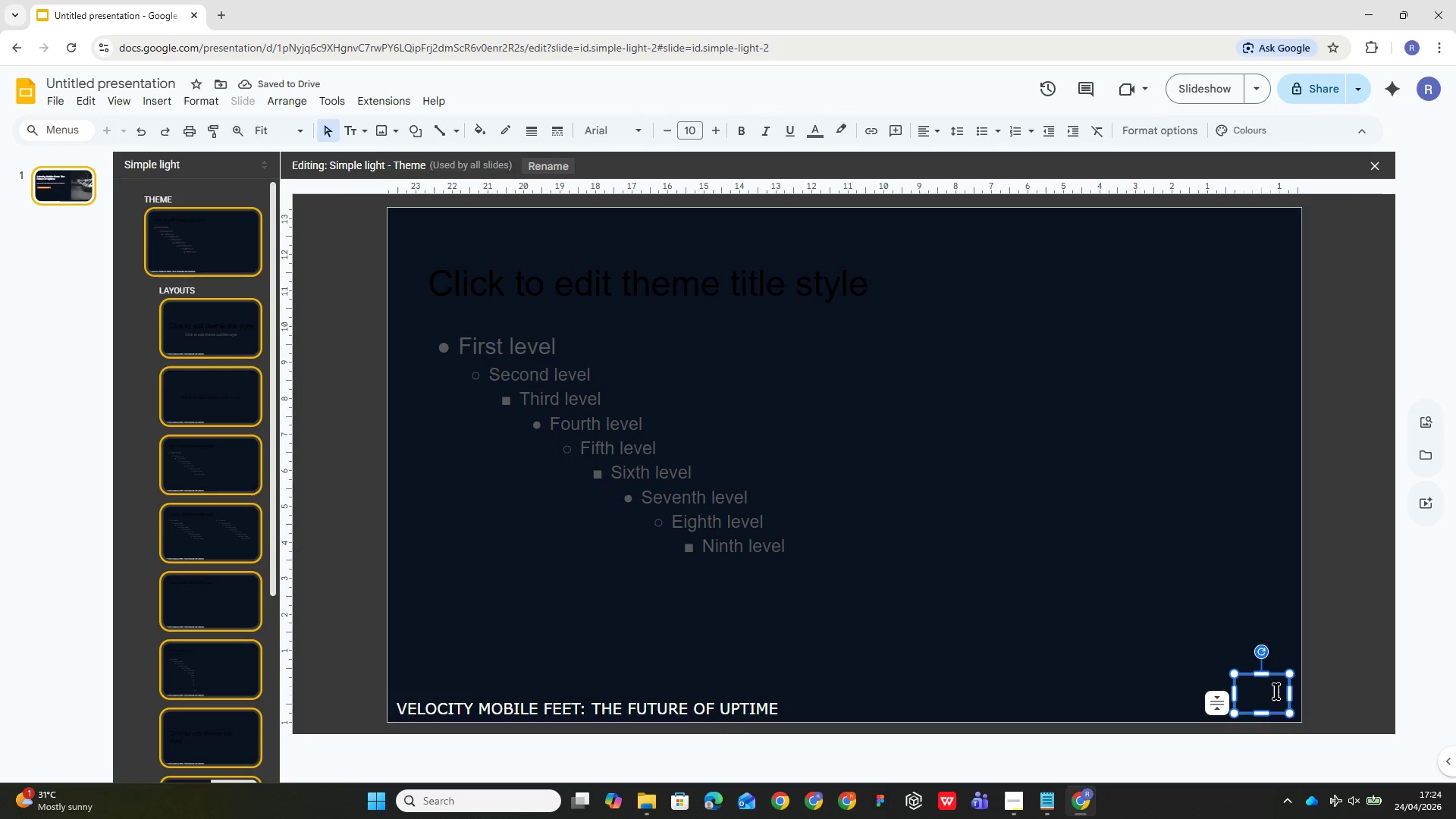 
double_click([1283, 691])
 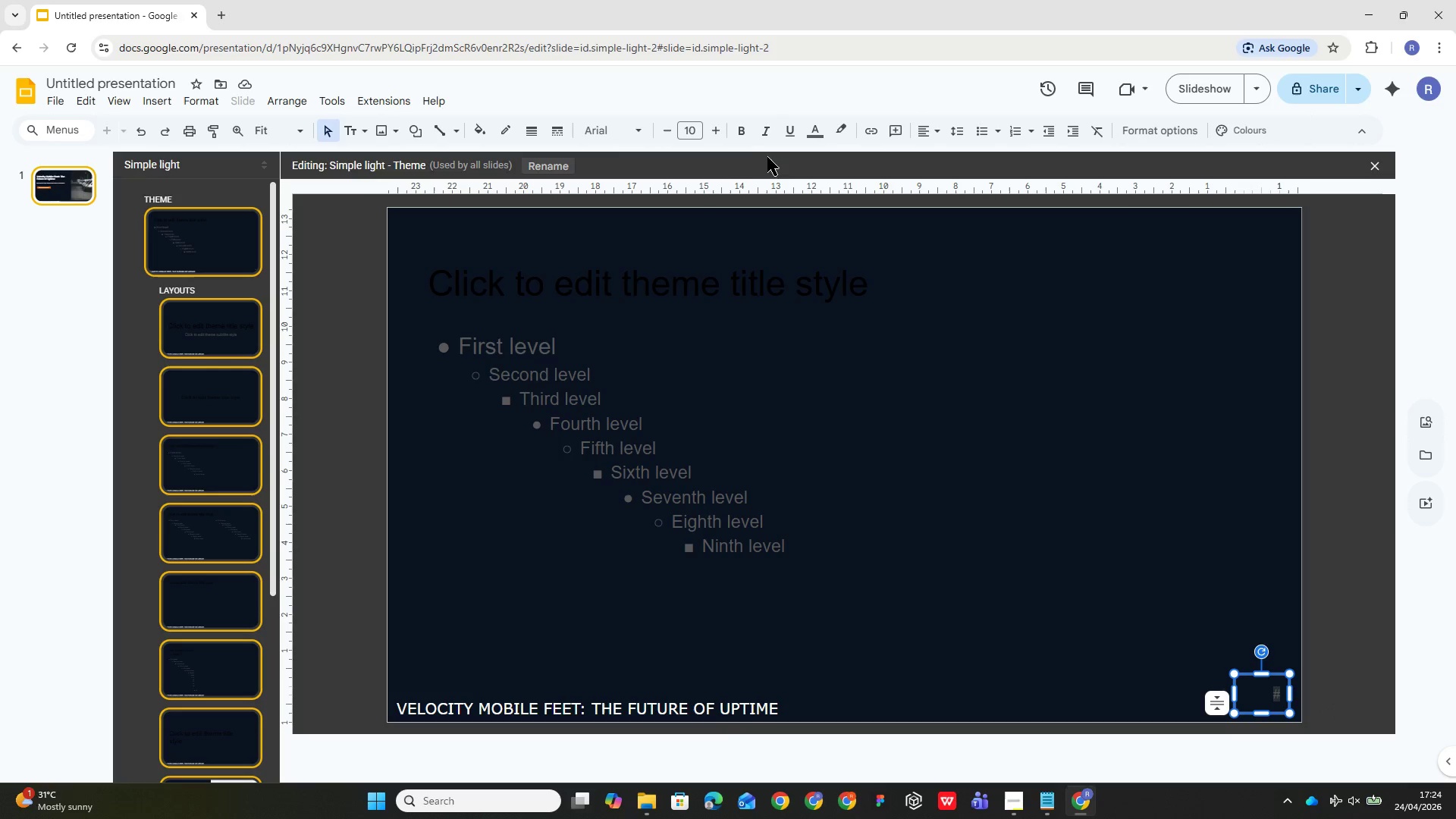 
left_click([631, 126])
 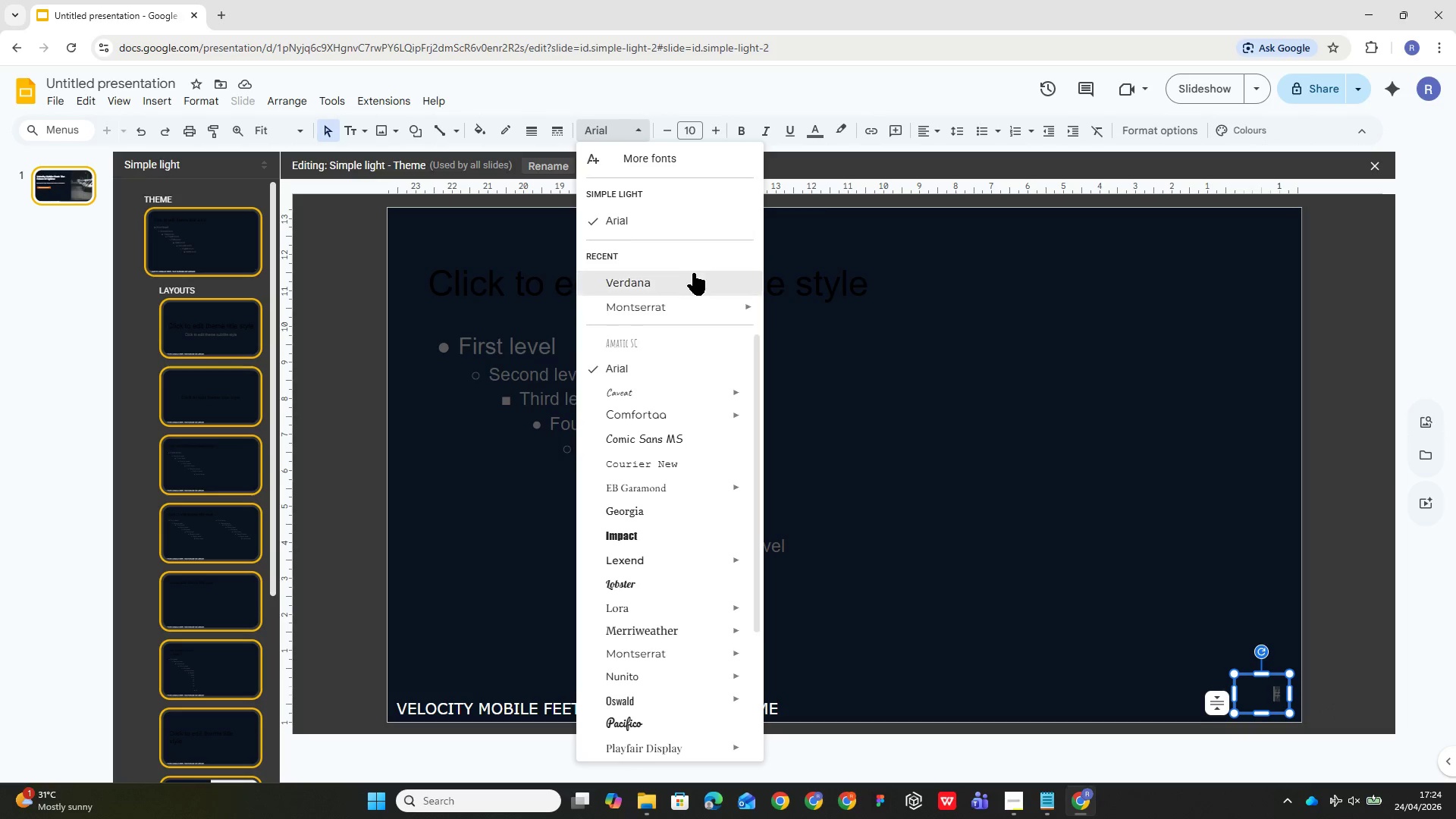 
left_click([692, 278])
 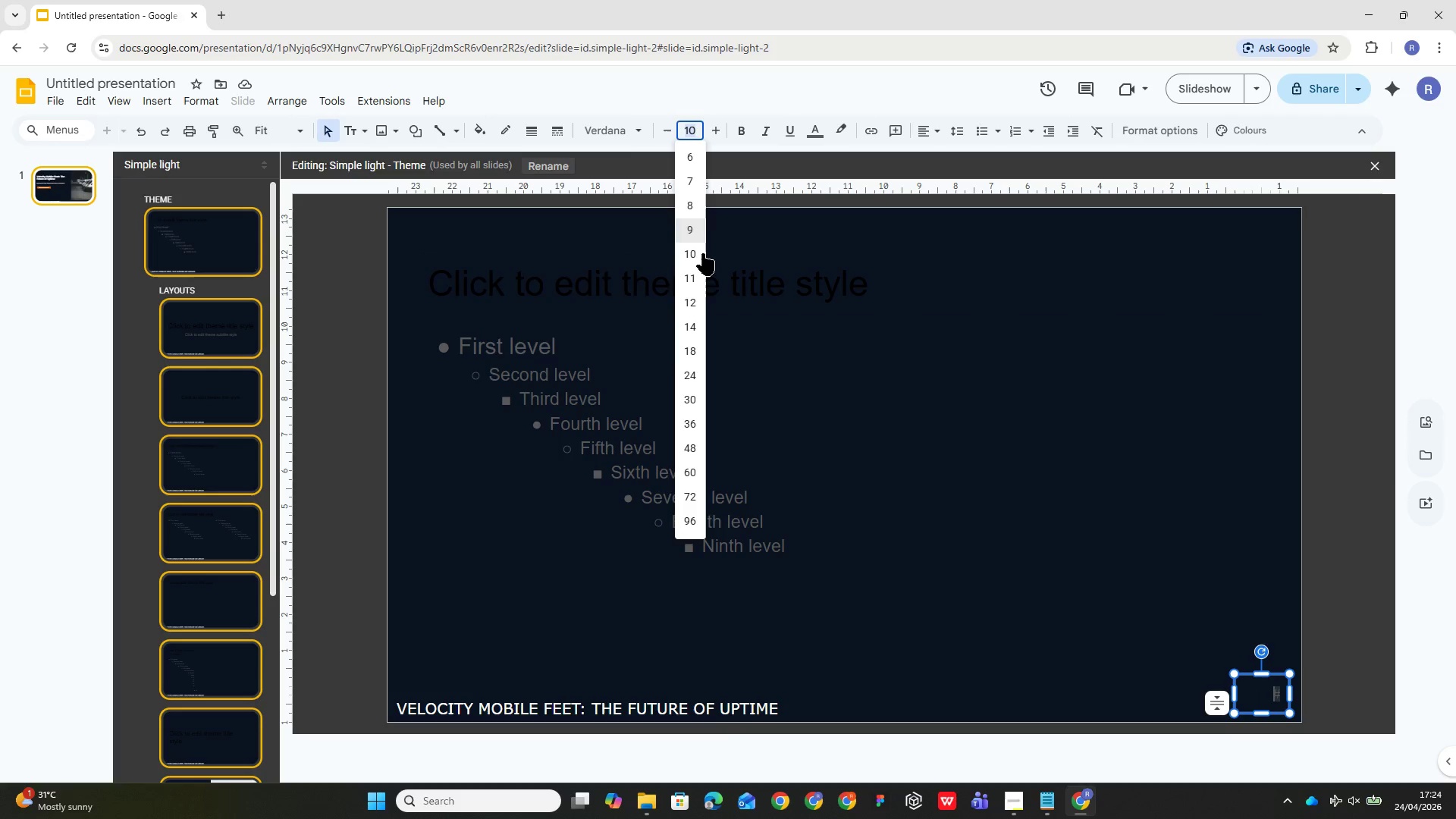 
left_click([695, 303])
 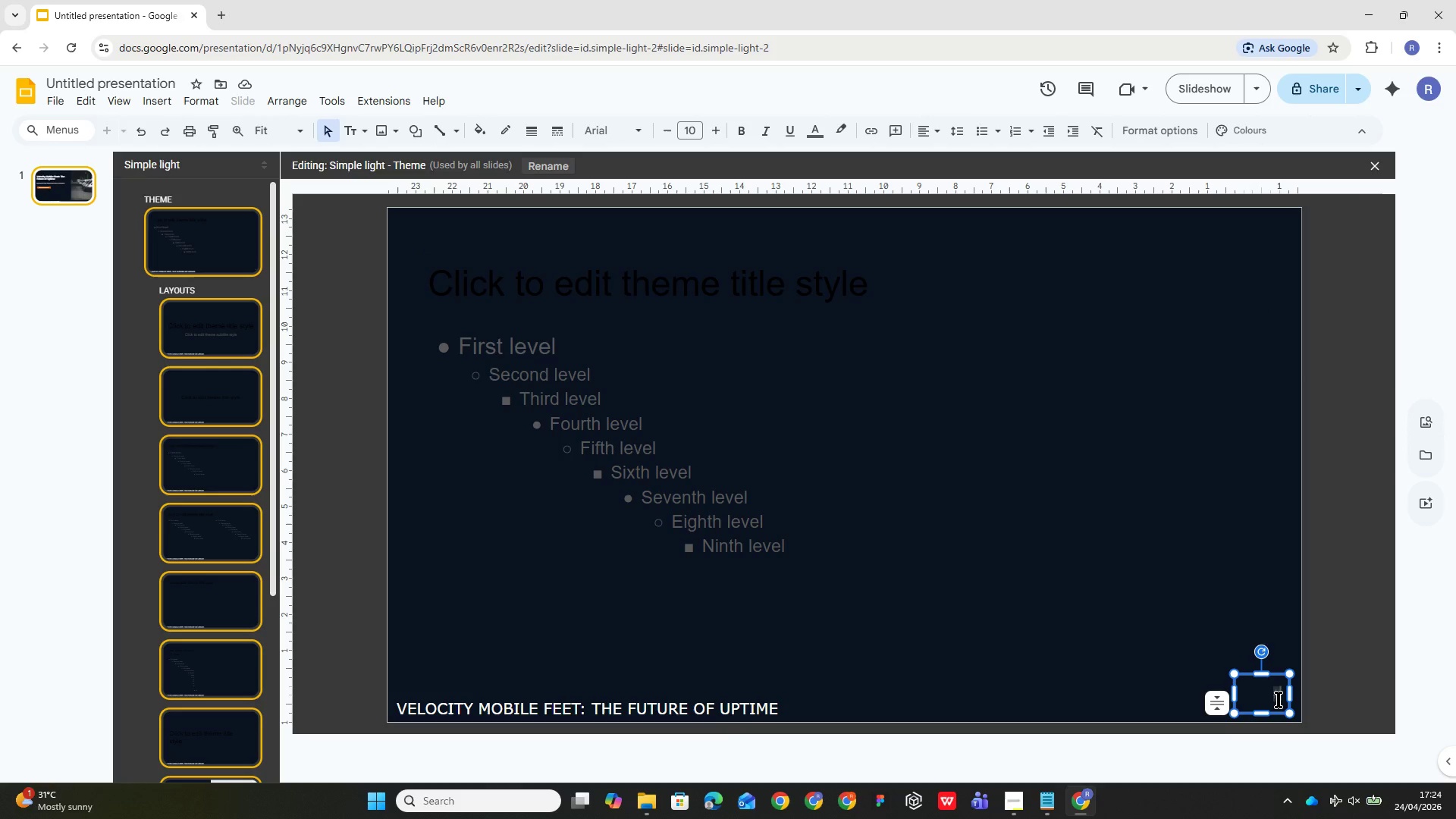 
key(Control+A)
 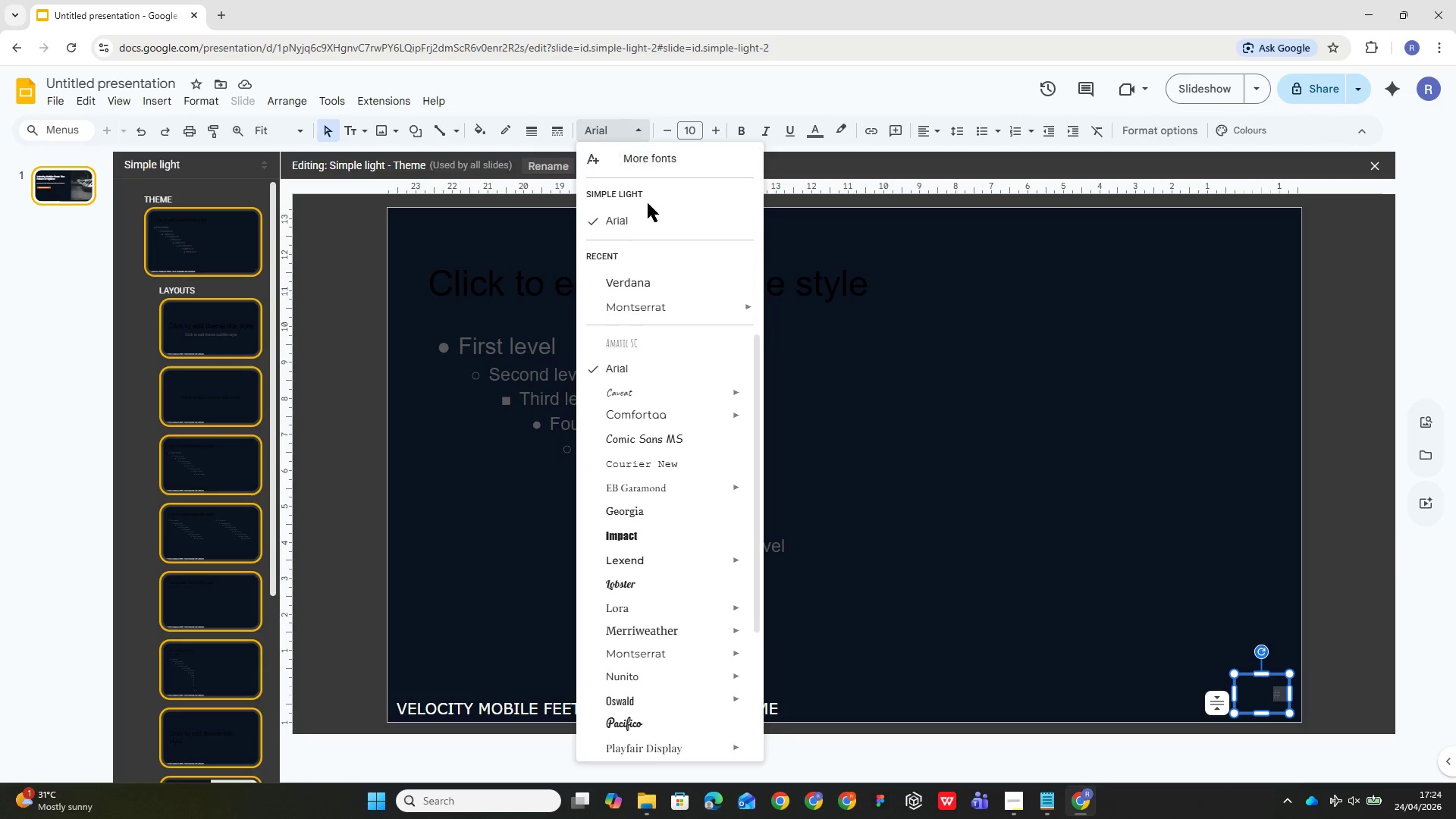 
left_click([664, 283])
 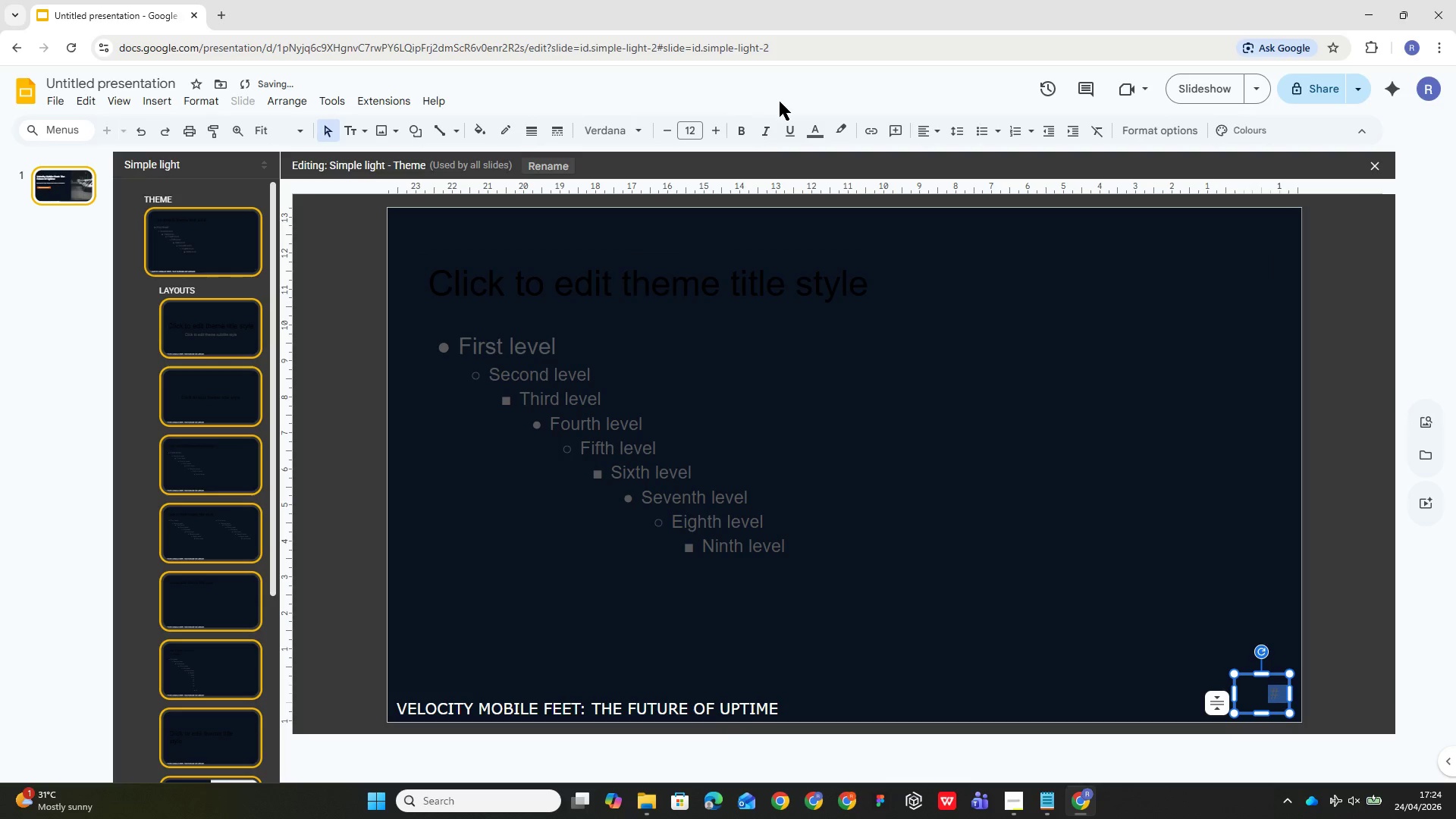 
left_click([810, 130])
 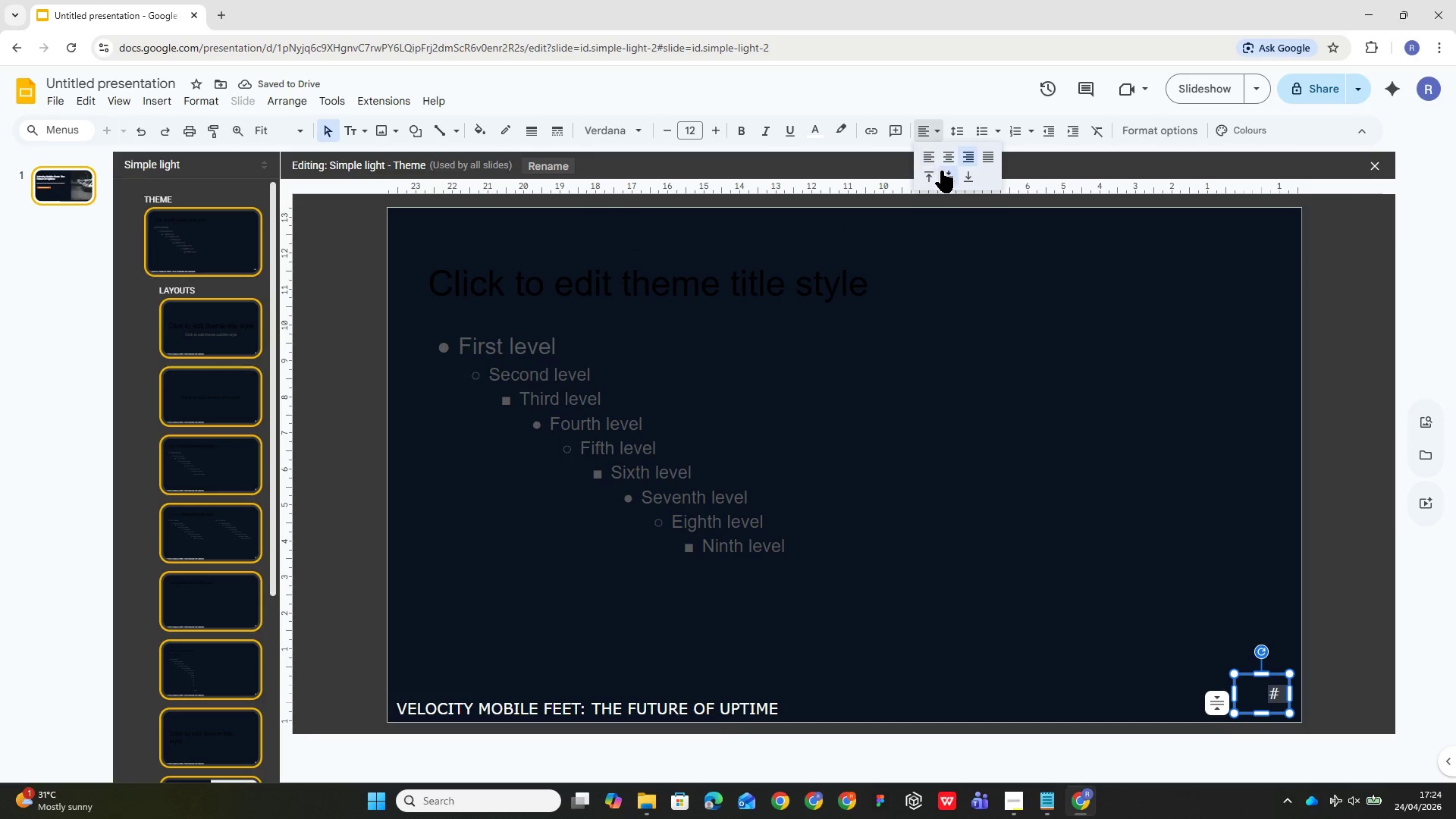 
wait(6.27)
 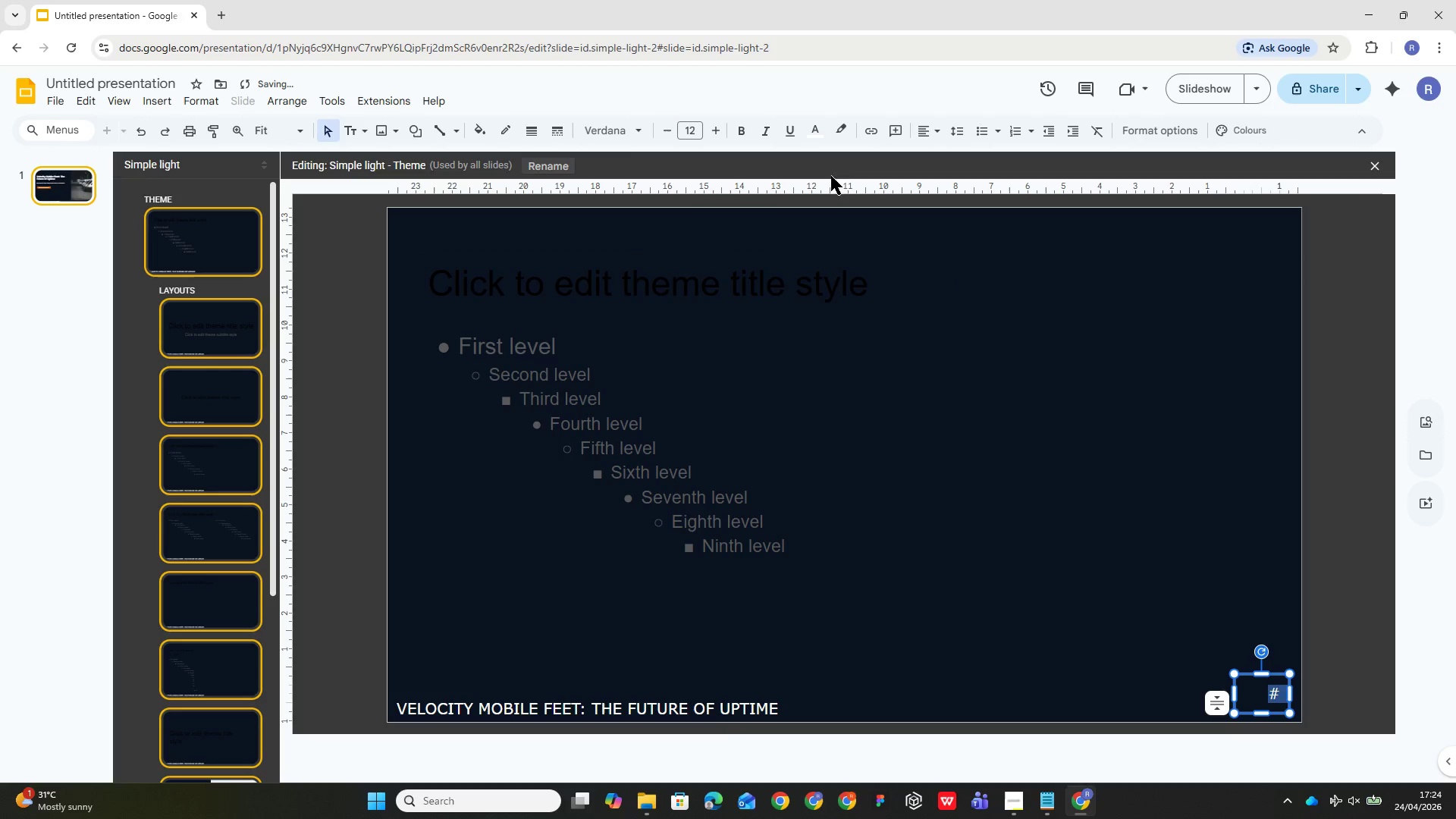 
left_click([943, 157])
 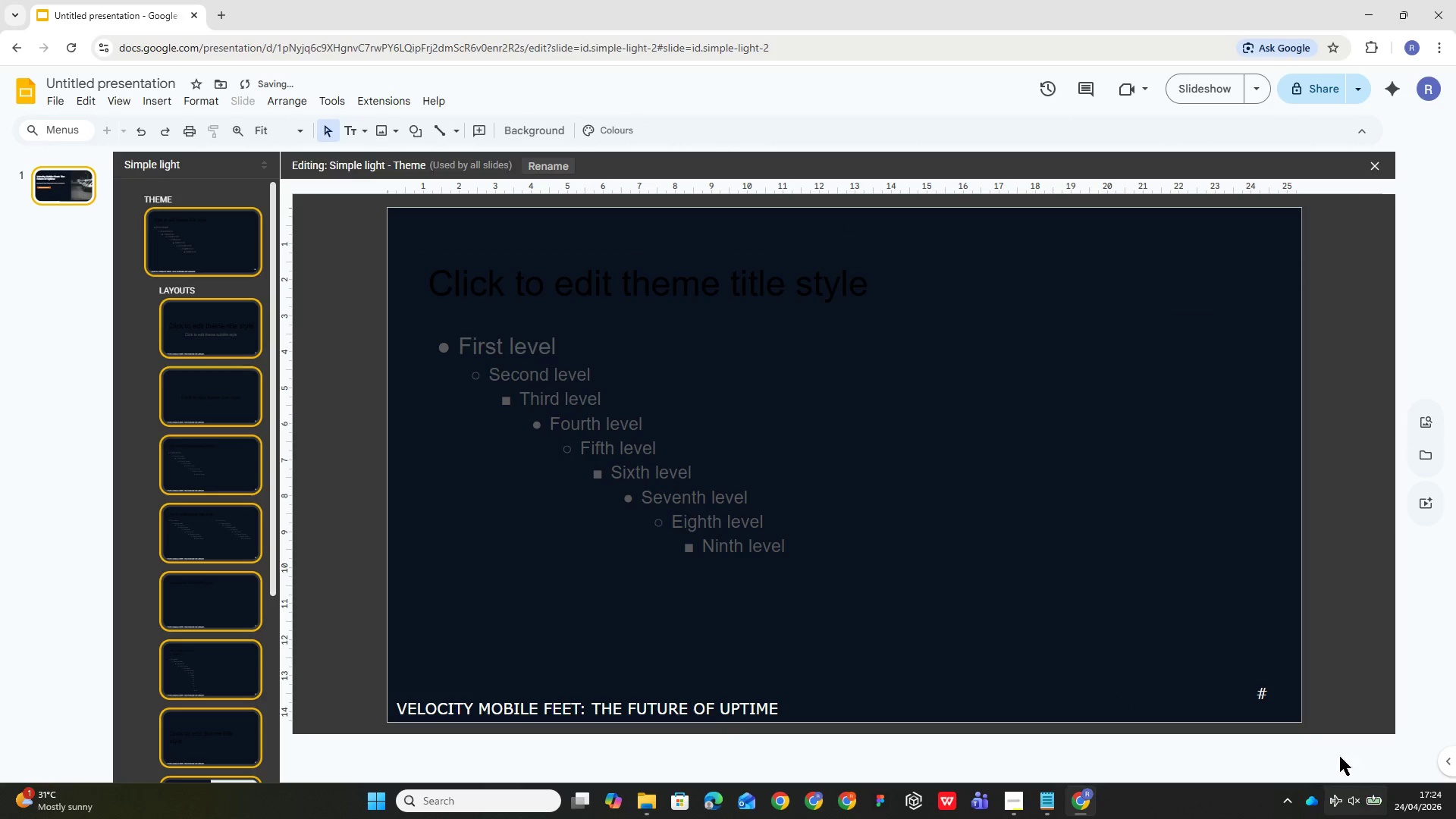 
left_click([1260, 701])
 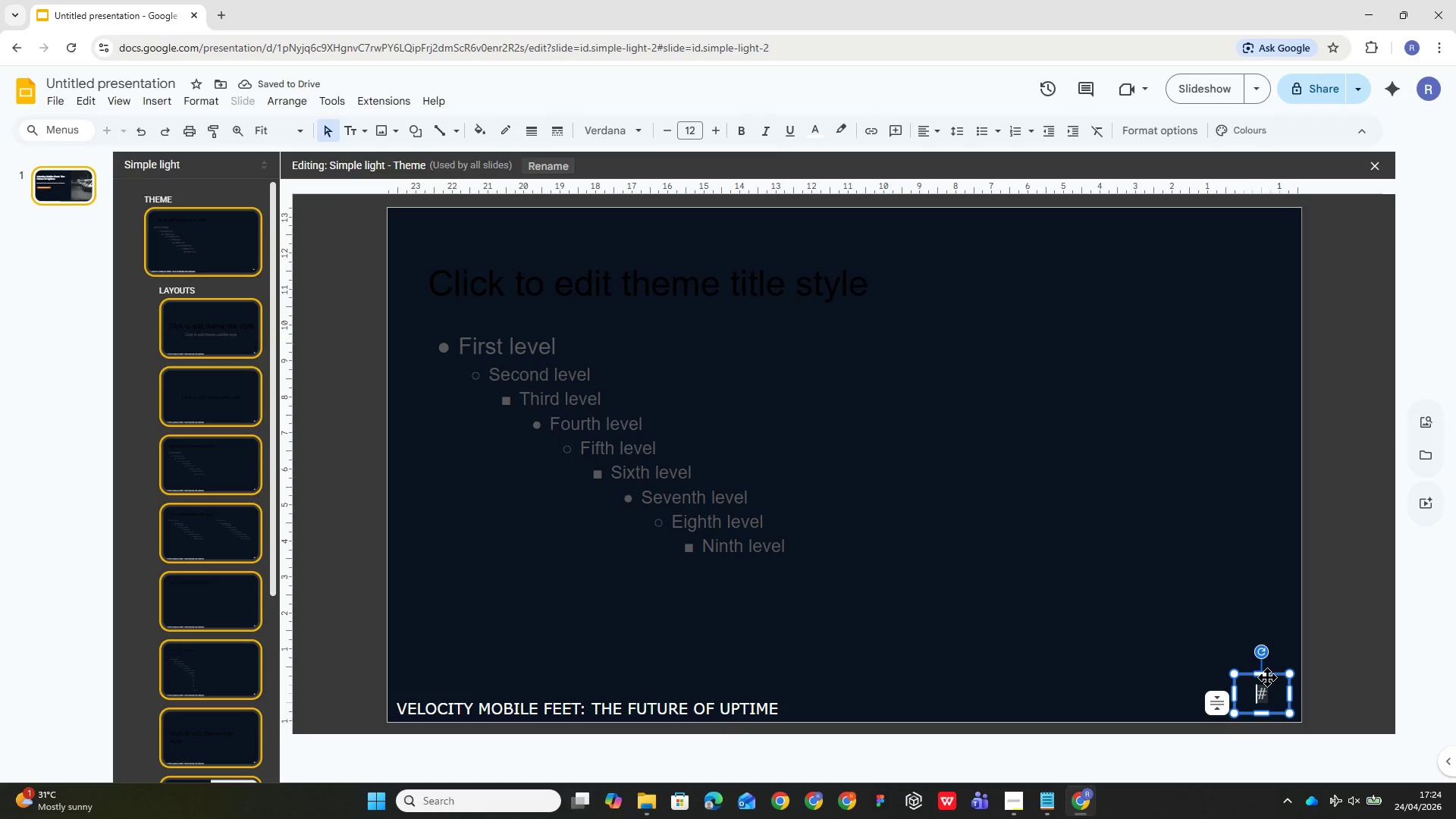 
left_click_drag(start_coordinate=[1271, 679], to_coordinate=[1270, 687])
 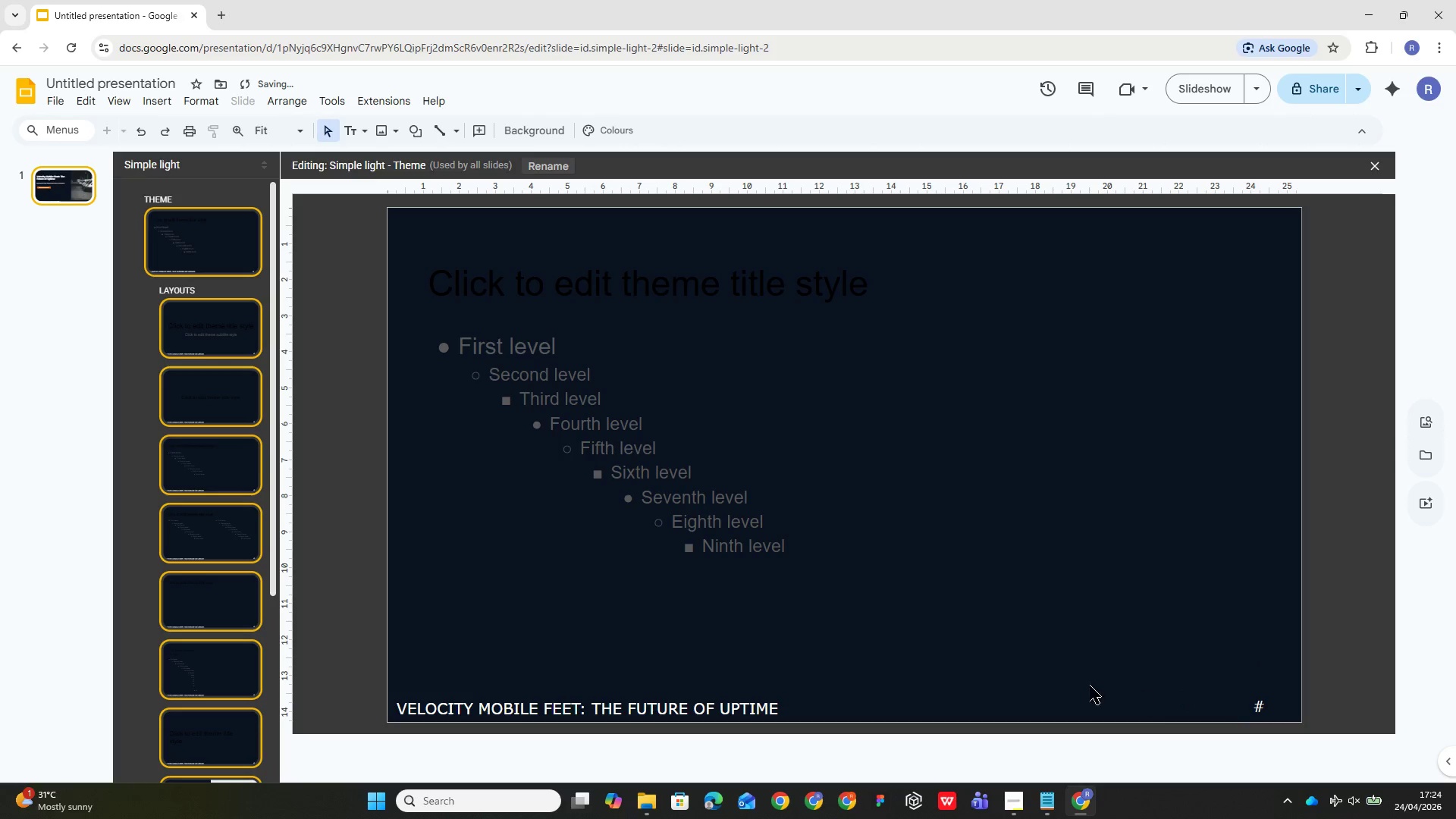 
wait(5.77)
 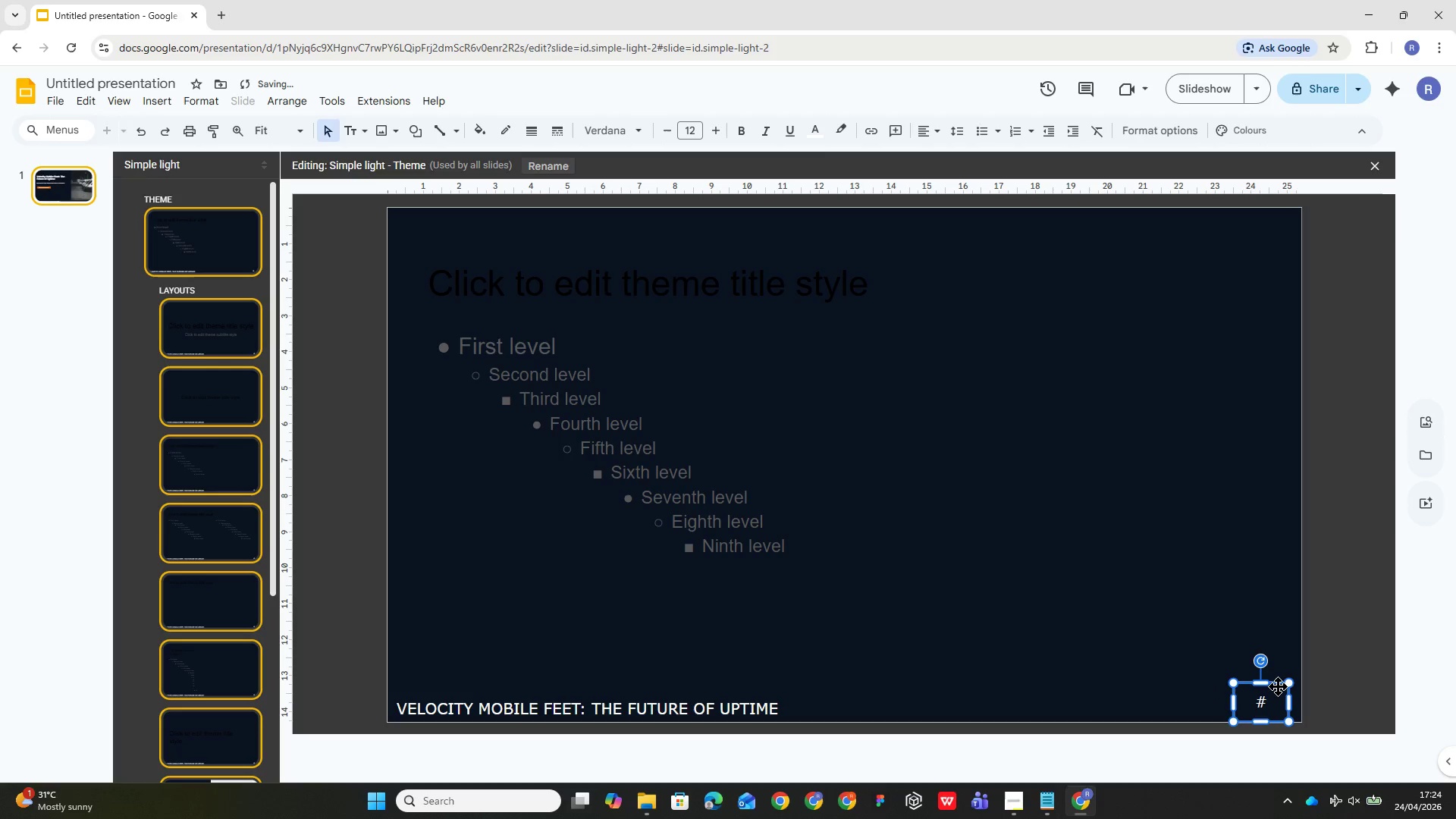 
left_click([1382, 165])
 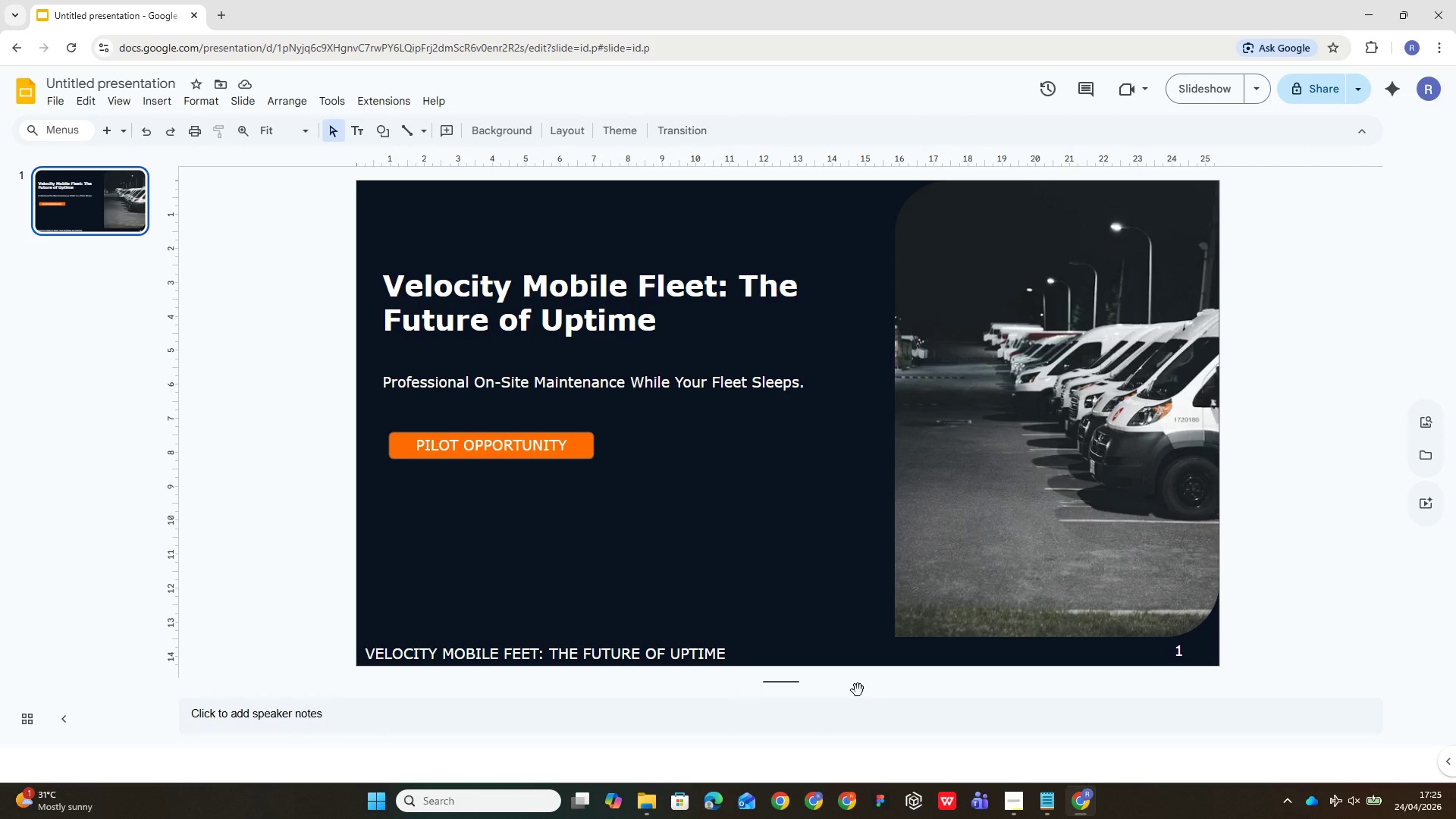 
wait(14.64)
 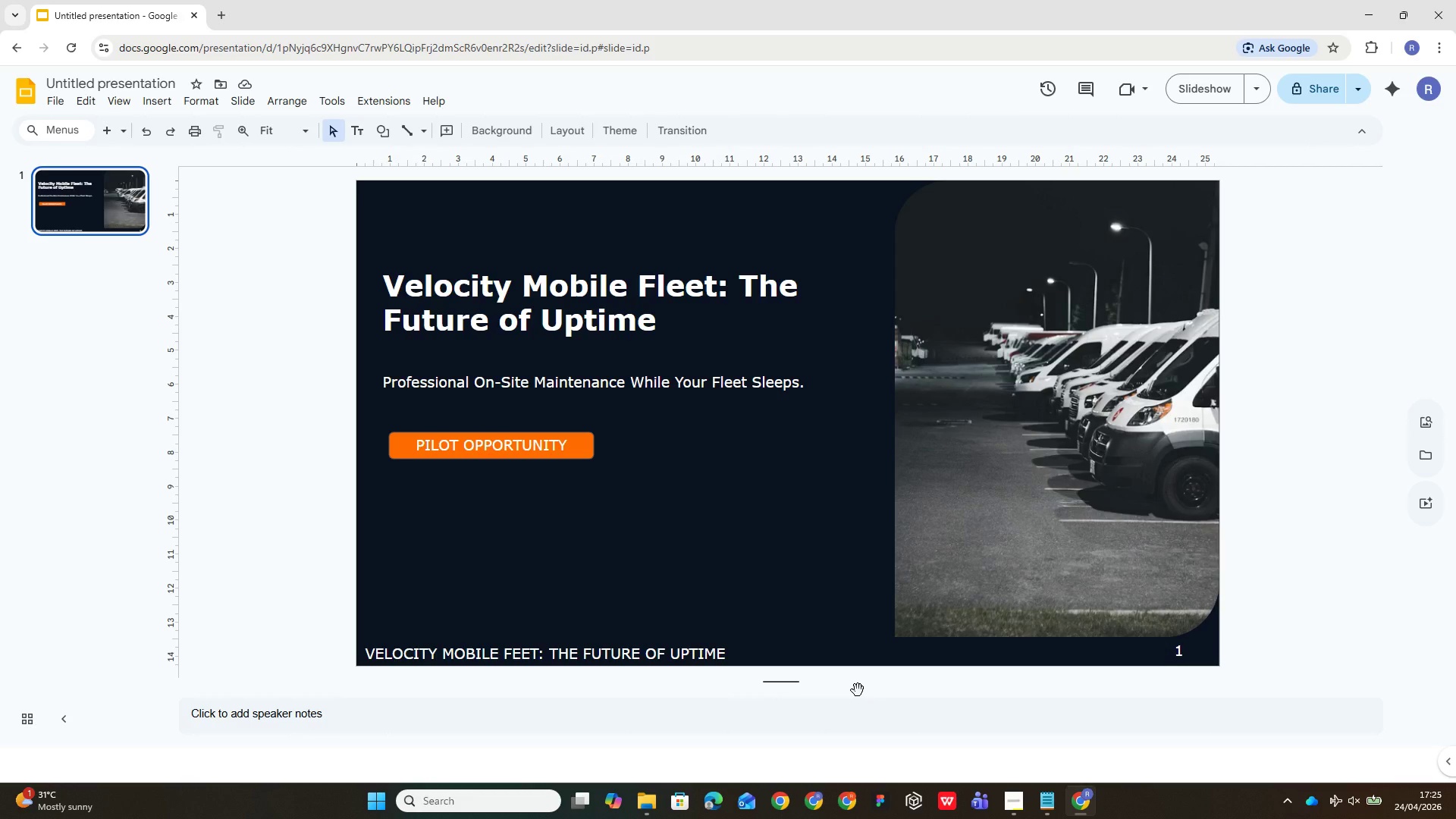 
left_click([108, 139])
 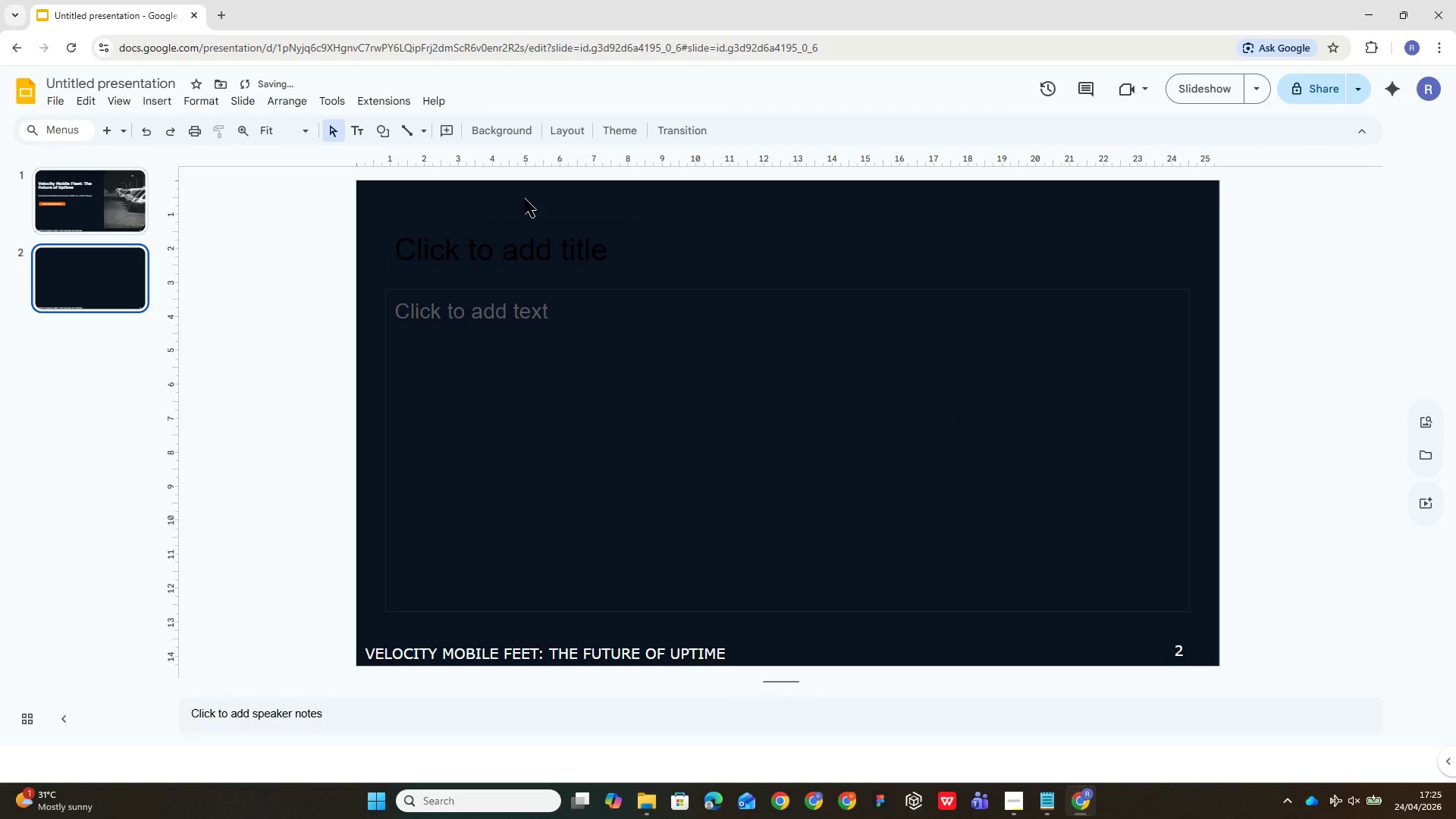 
left_click([572, 127])
 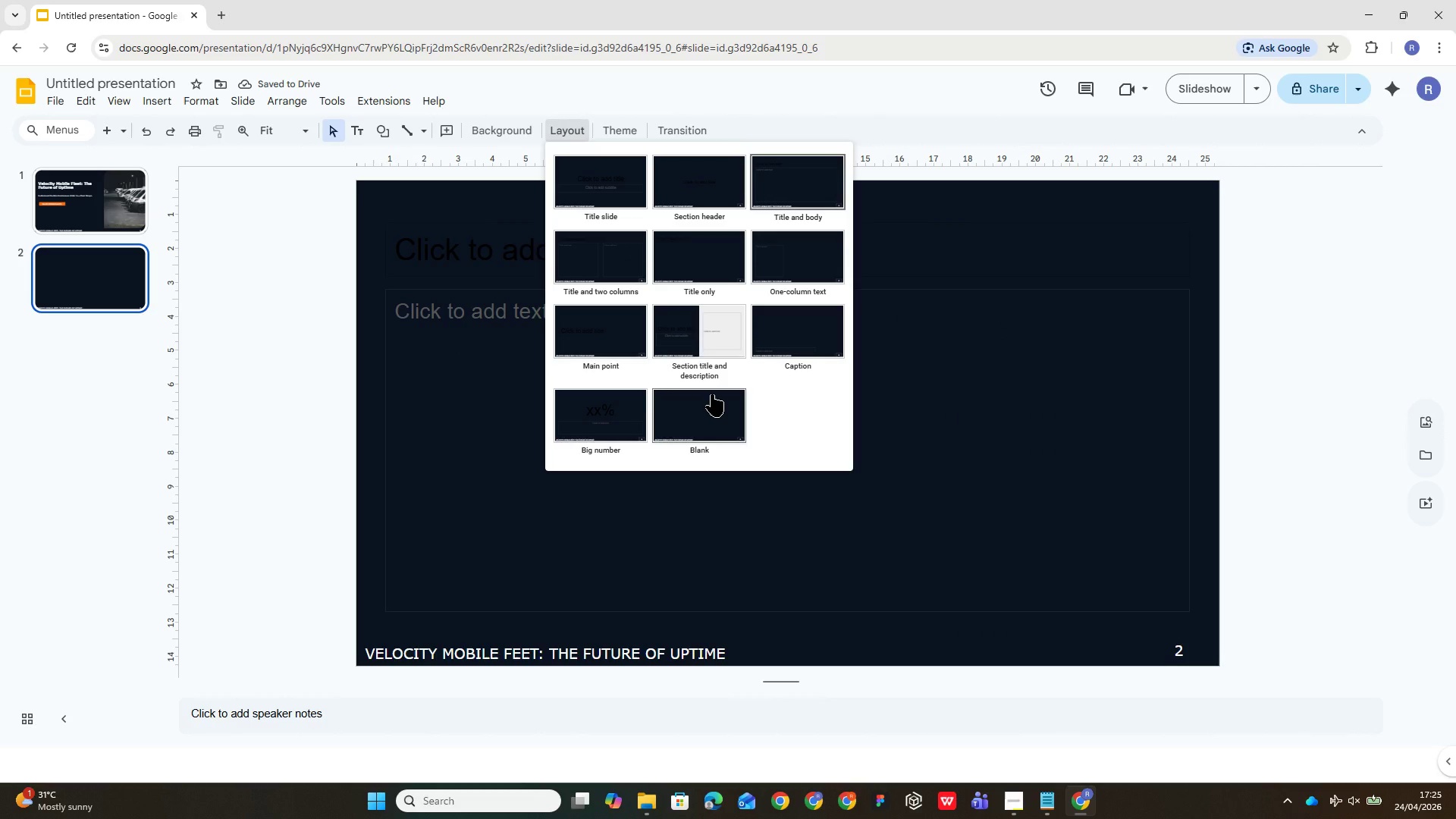 
left_click([711, 394])
 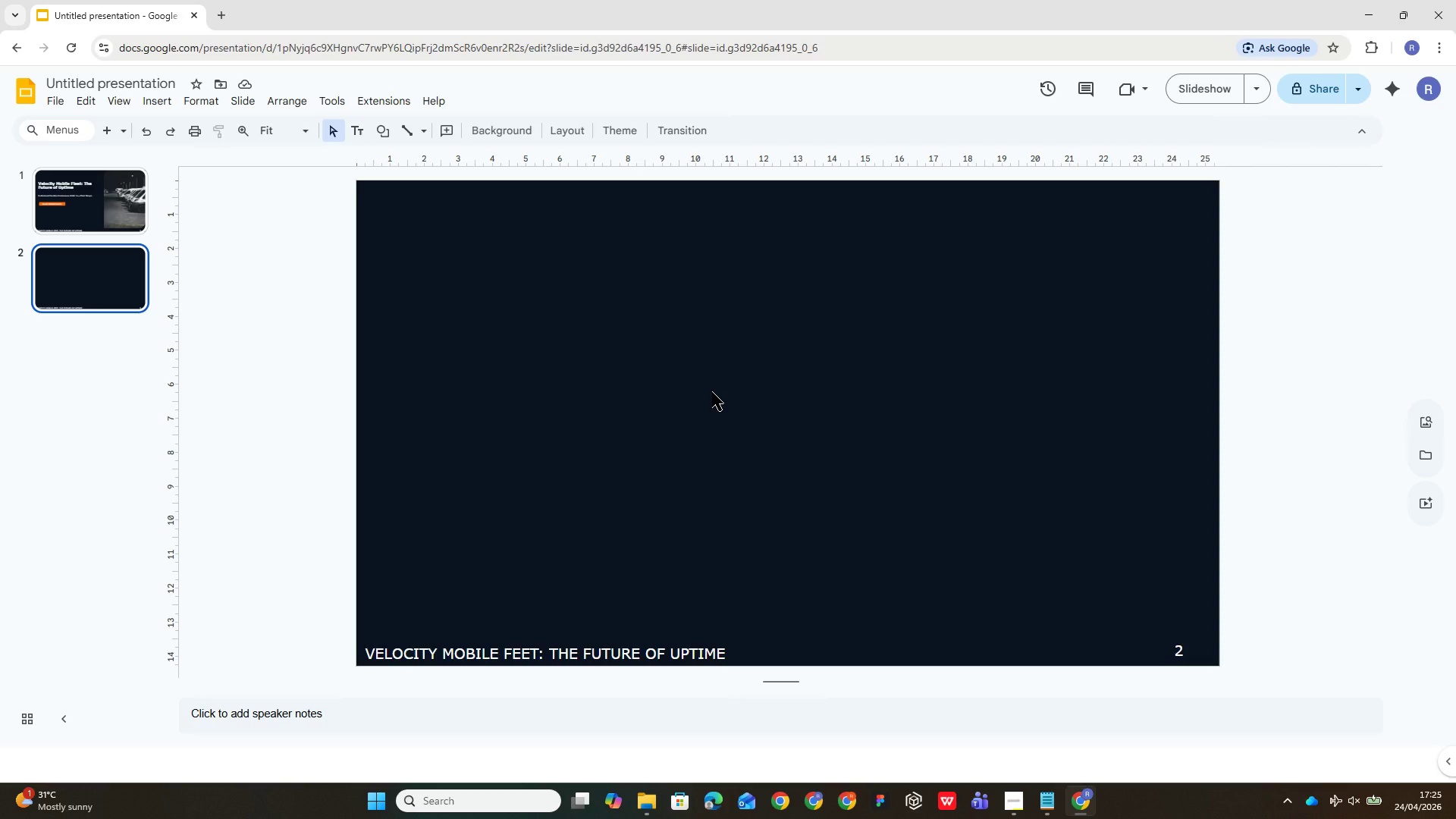 
wait(16.86)
 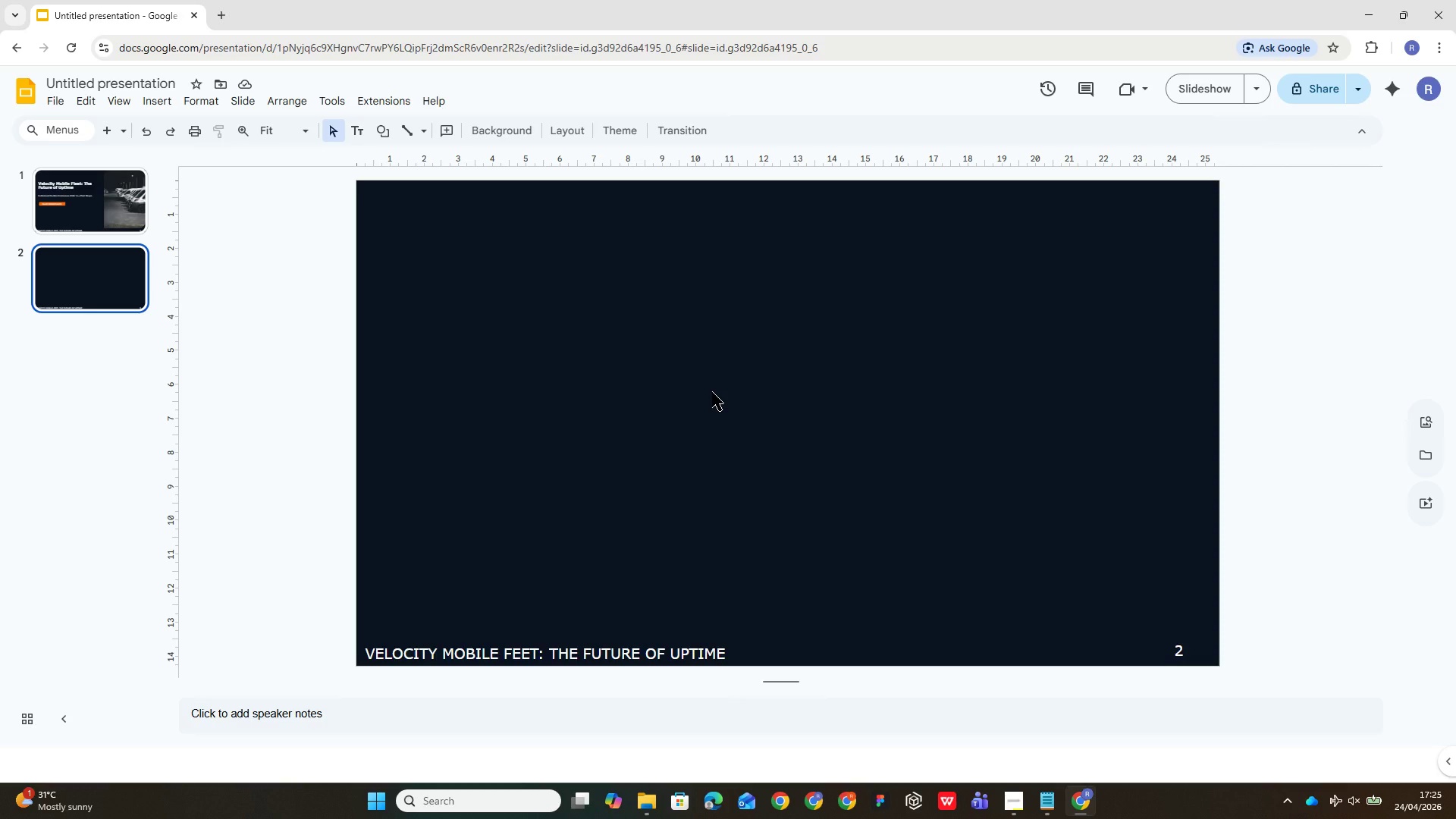 
left_click([381, 126])
 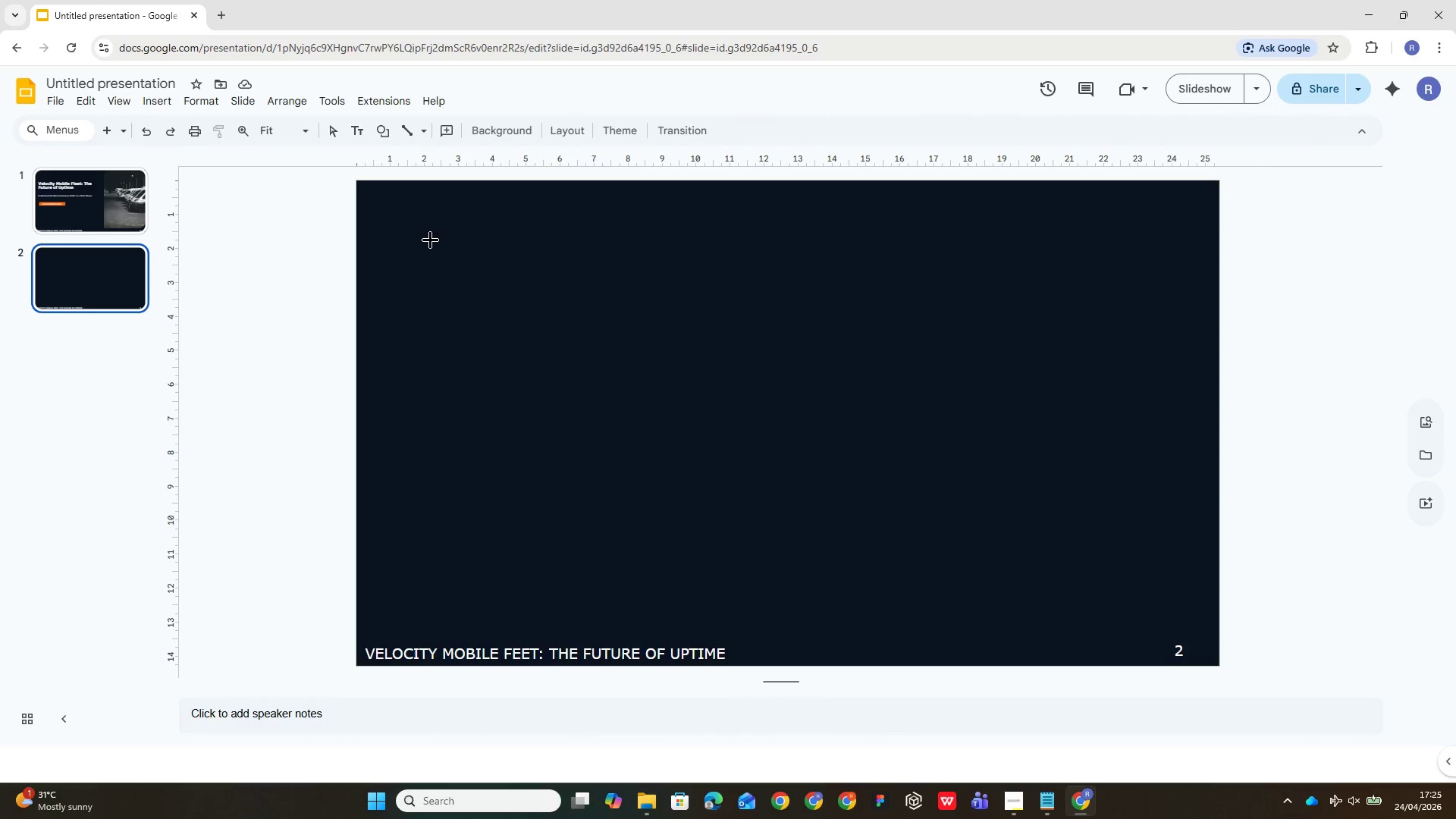 
left_click_drag(start_coordinate=[368, 194], to_coordinate=[582, 232])
 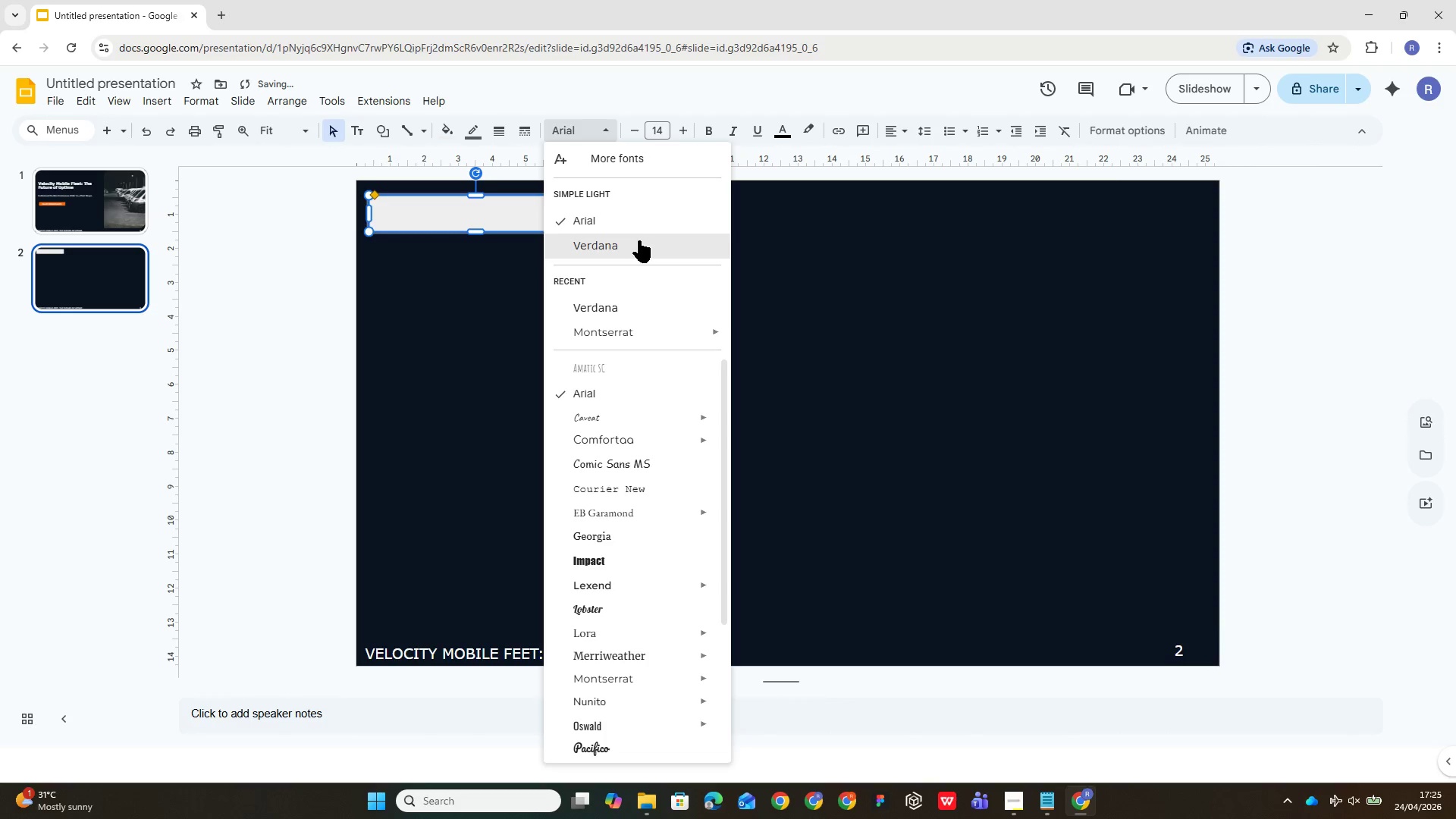 
left_click([638, 243])
 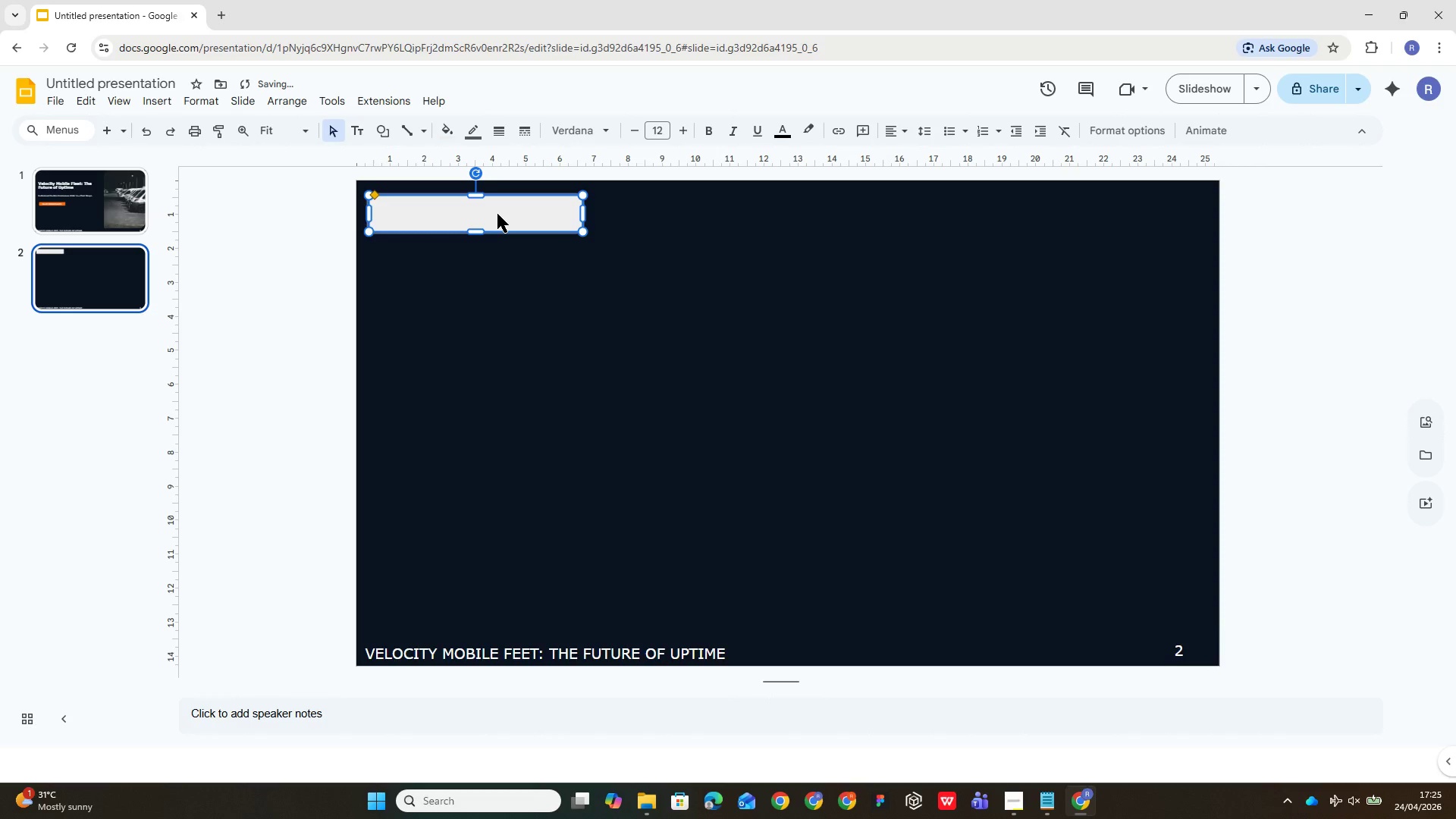 
wait(5.42)
 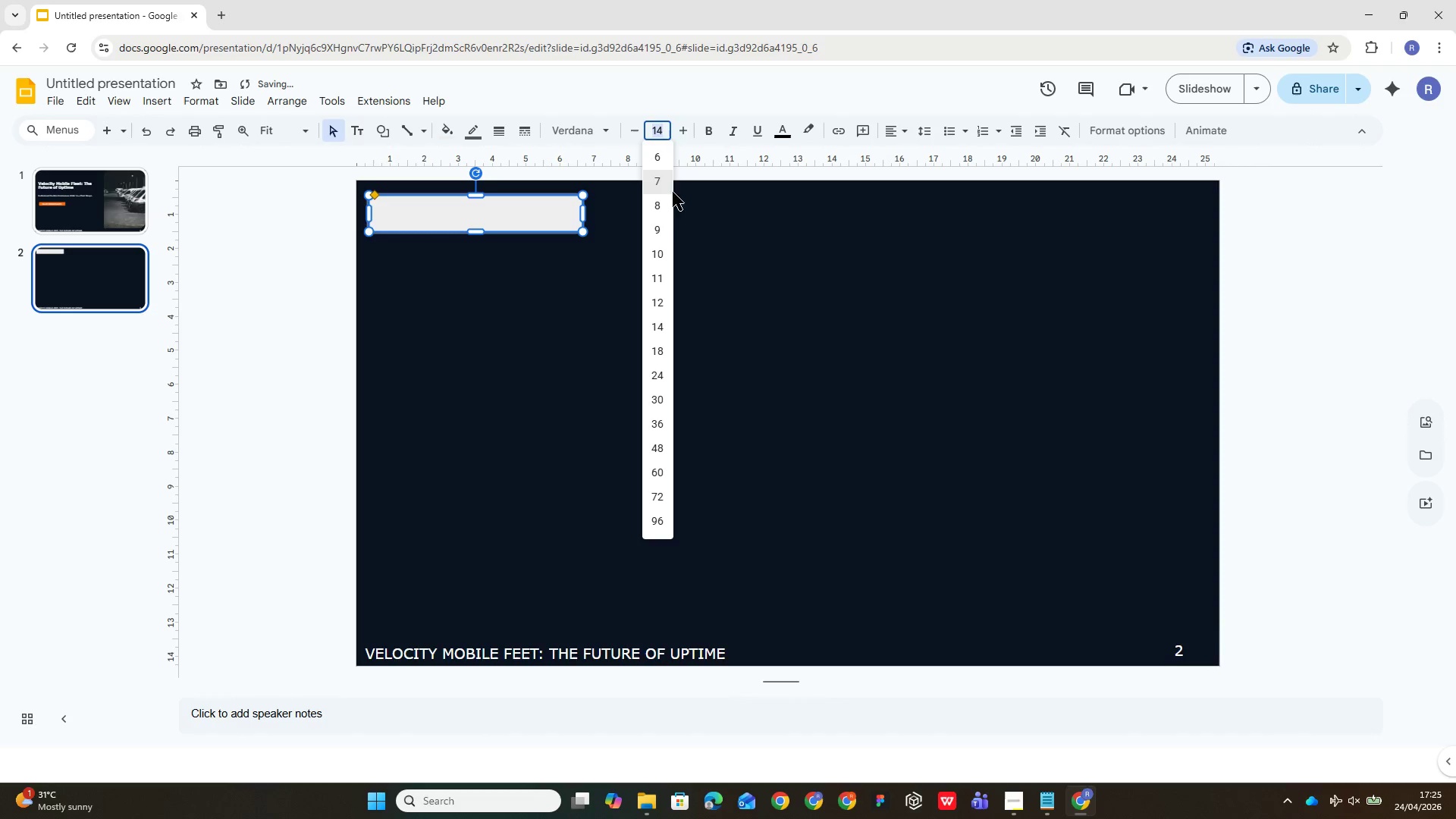 
right_click([497, 213])
 